 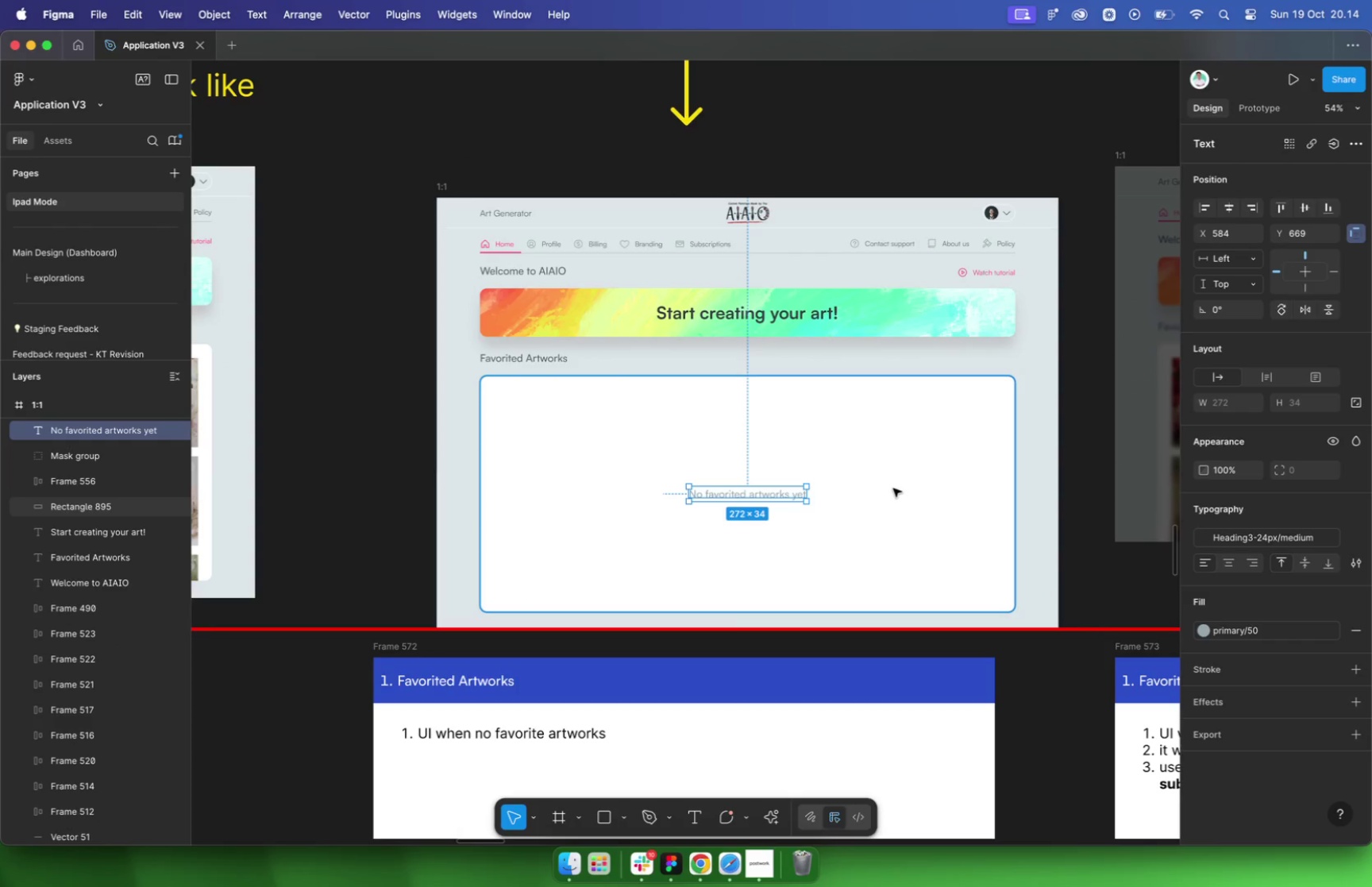 
key(Meta+C)
 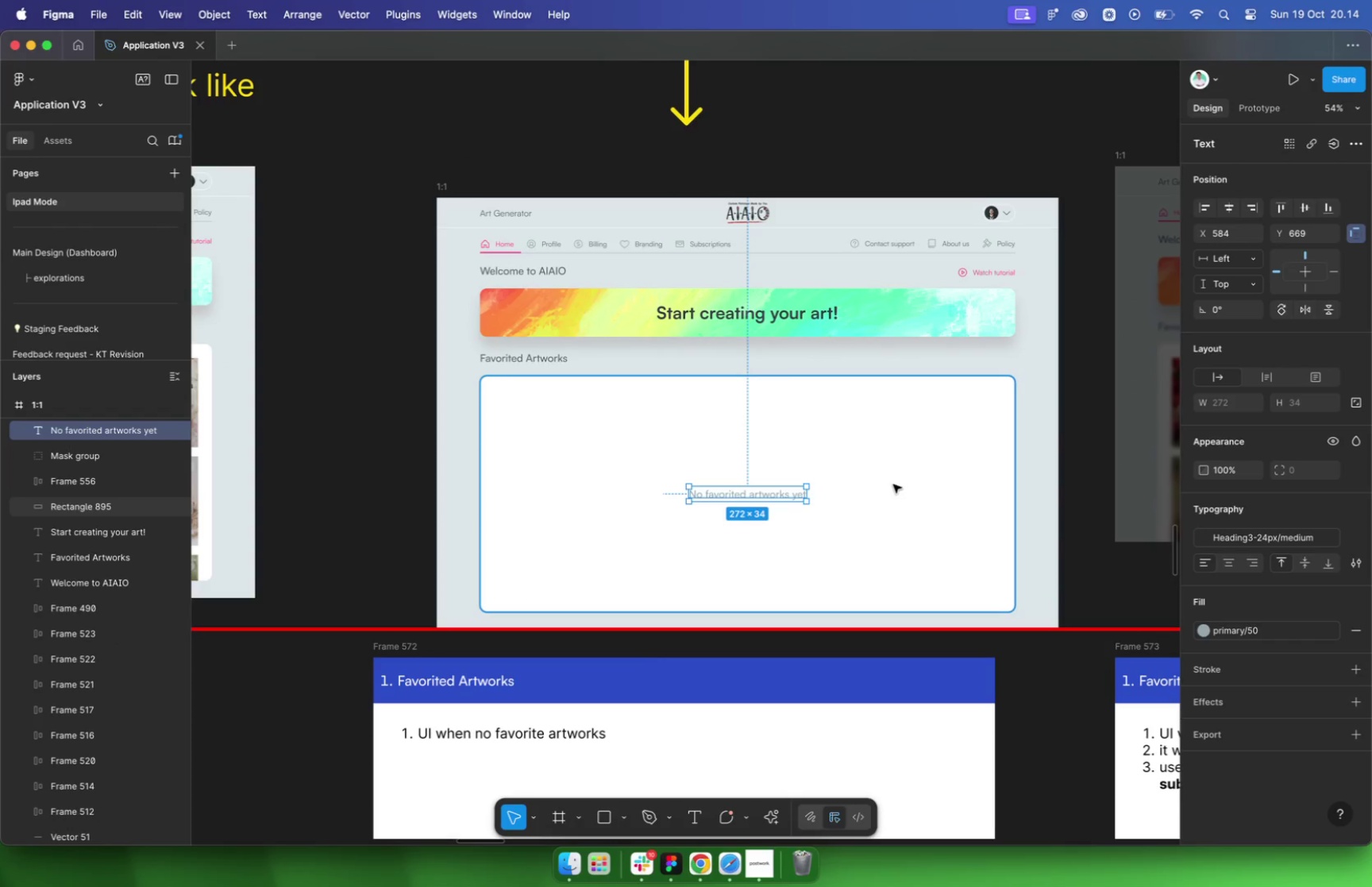 
scroll: coordinate [996, 486], scroll_direction: up, amount: 43.0
 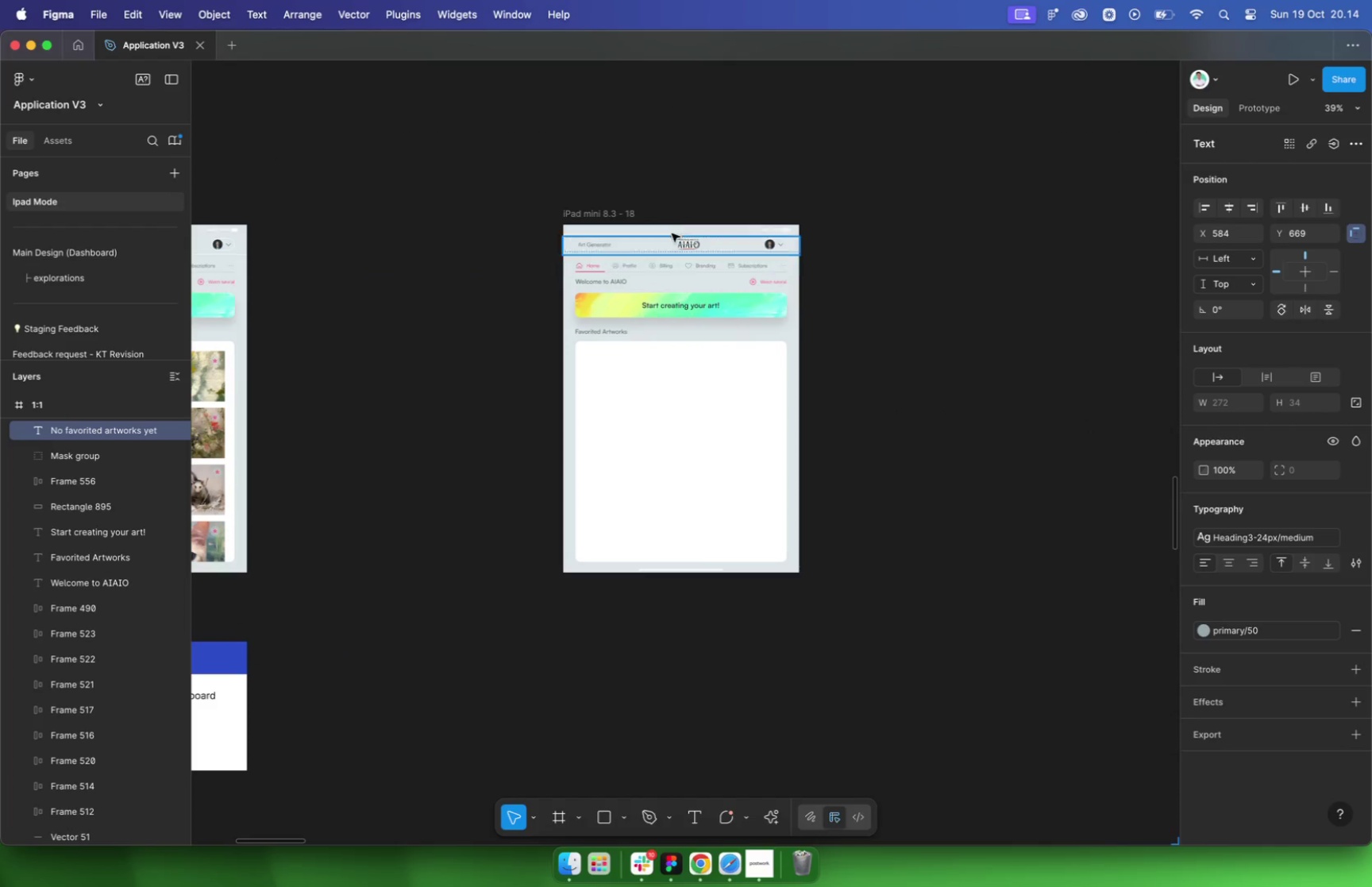 
left_click([595, 213])
 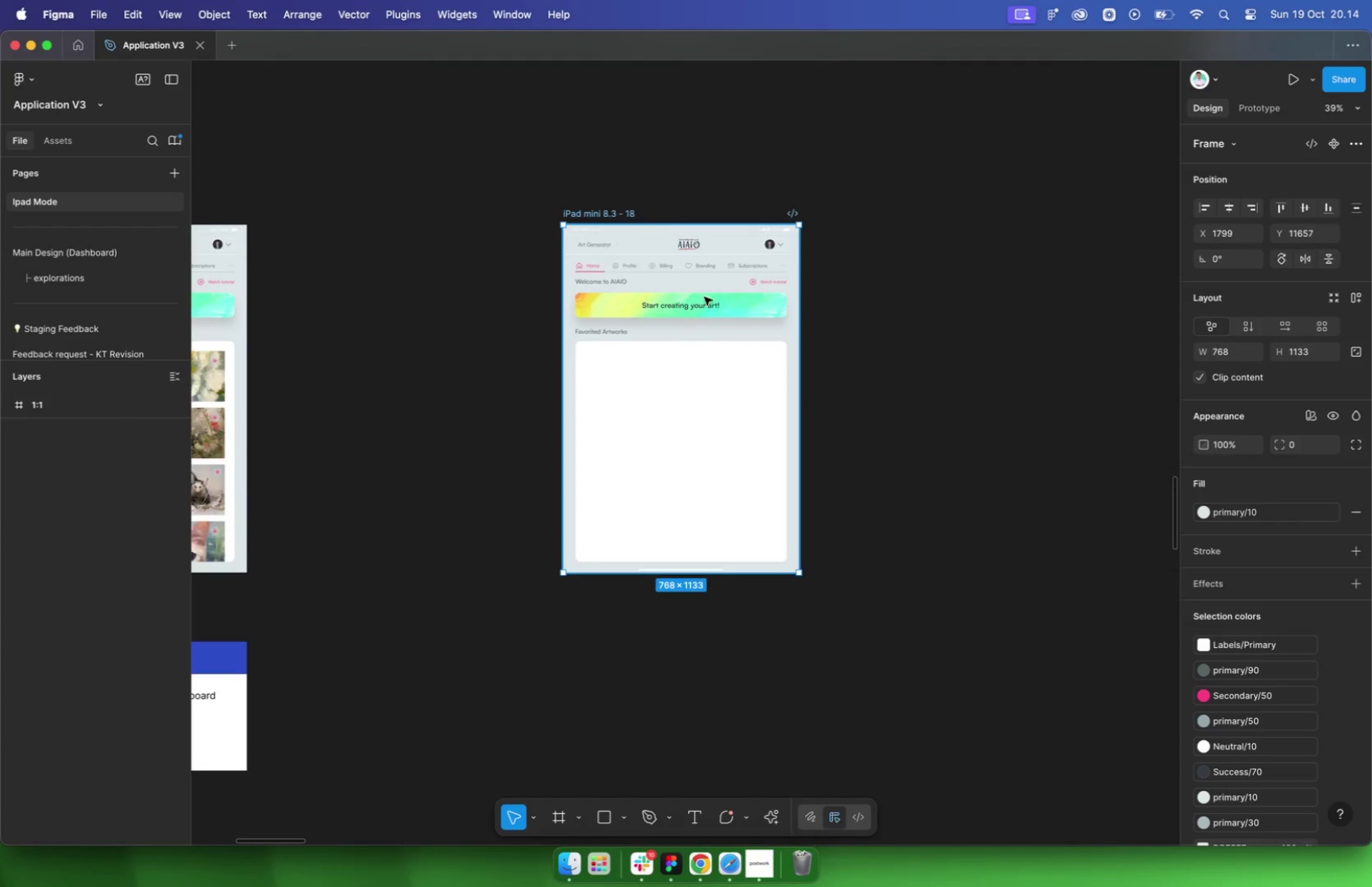 
key(Meta+V)
 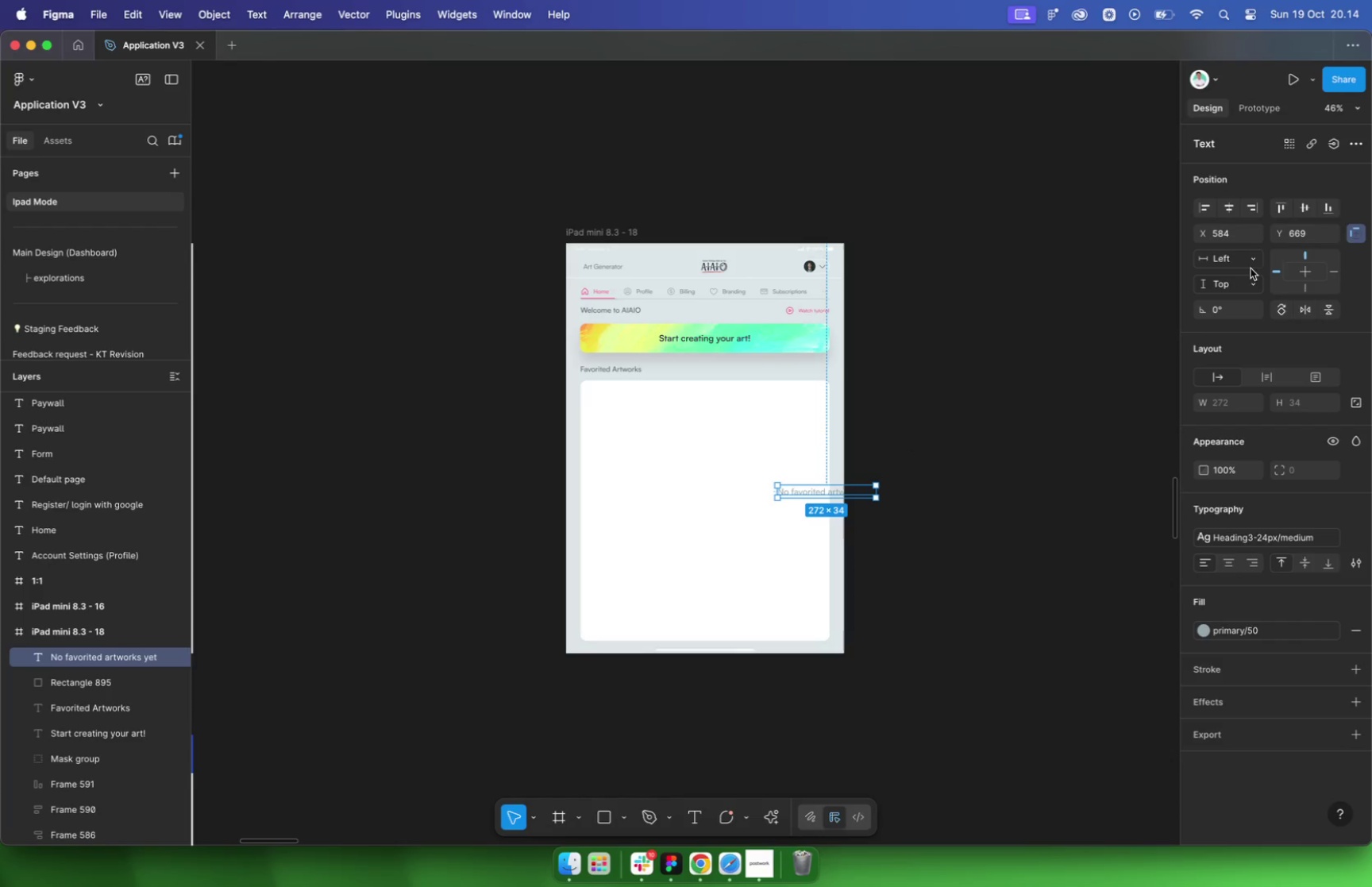 
left_click([1216, 210])
 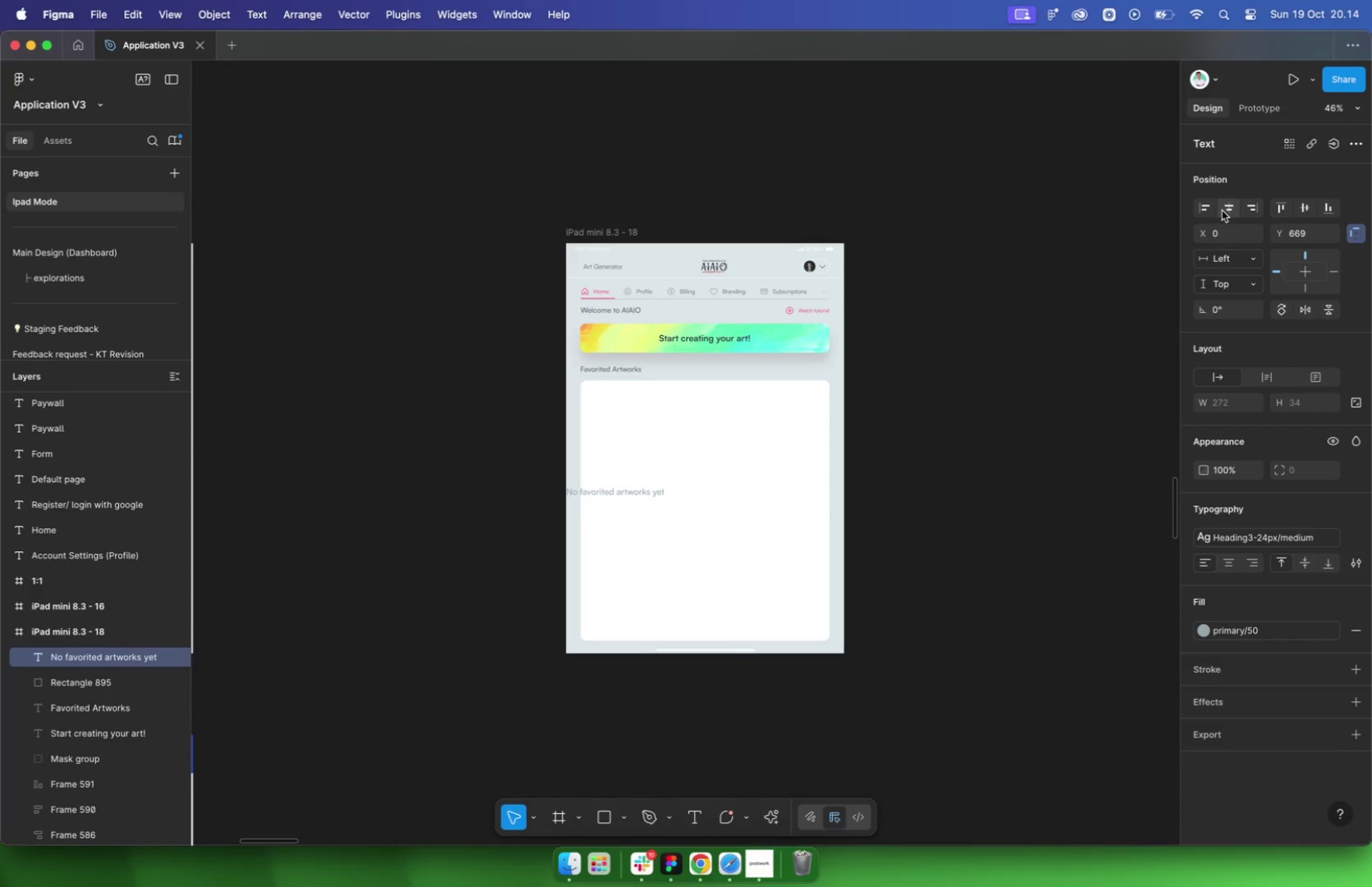 
left_click([1222, 210])
 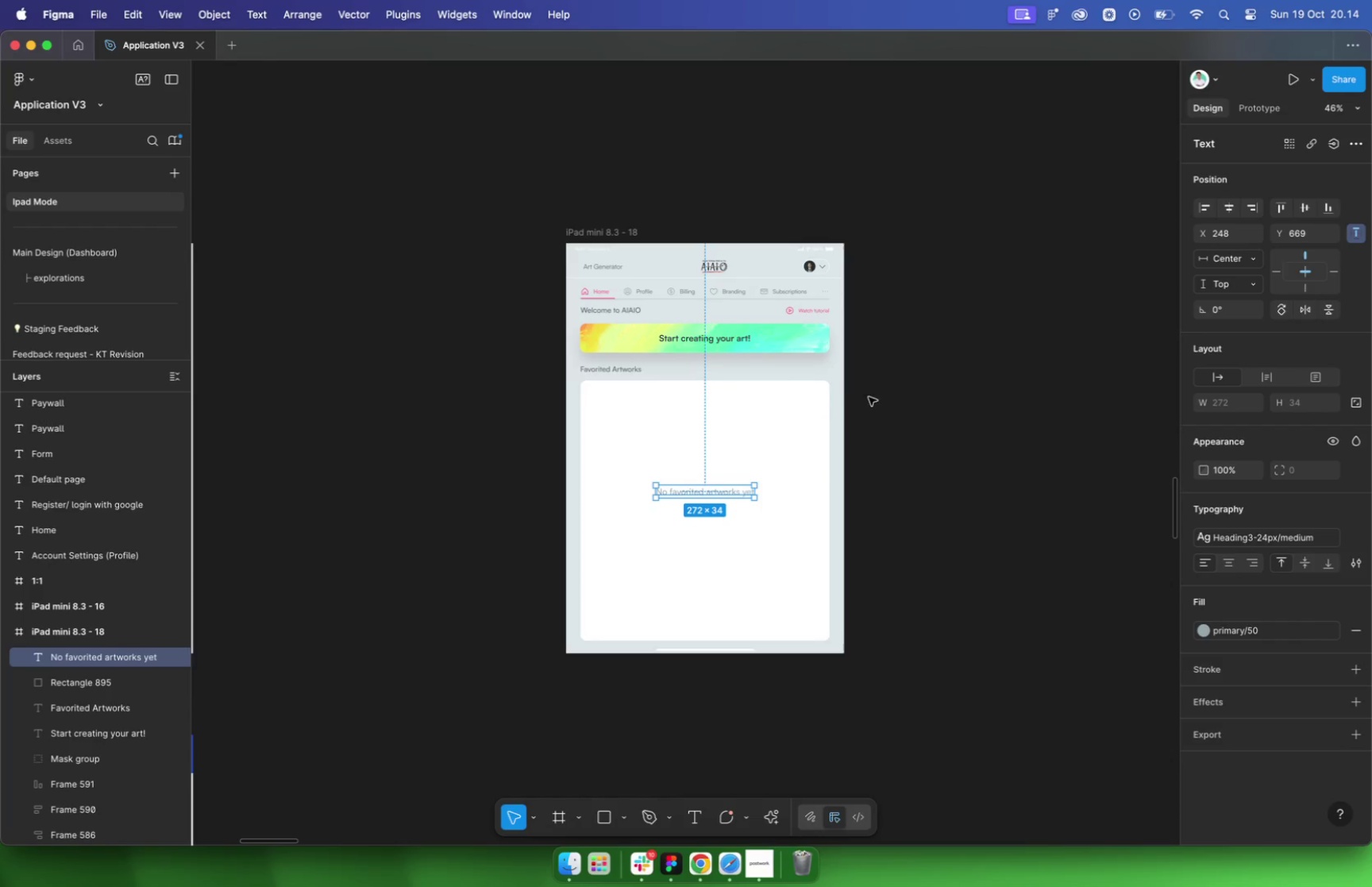 
left_click([809, 420])
 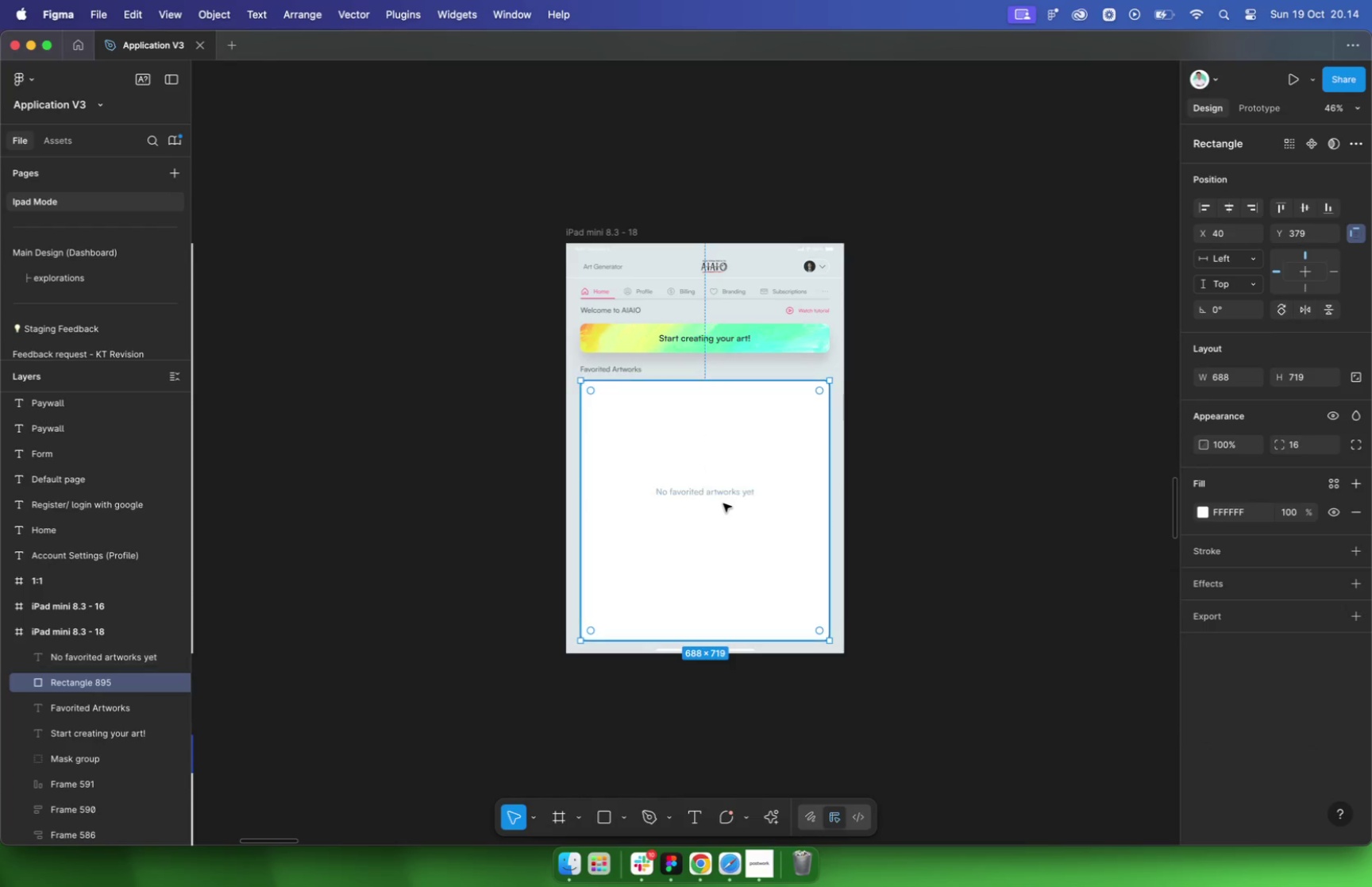 
hold_key(key=ShiftLeft, duration=0.75)
left_click([723, 503])
 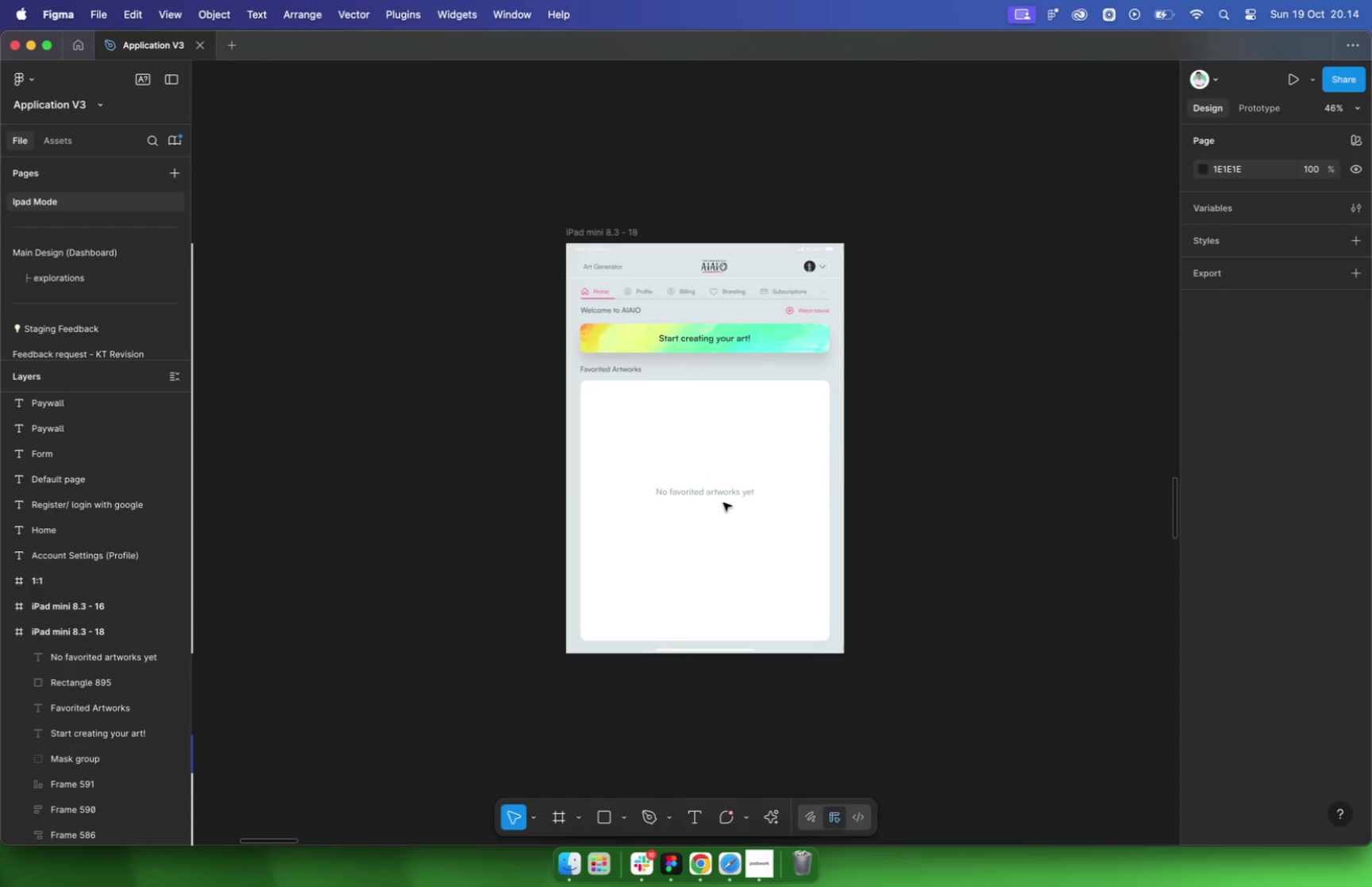 
hold_key(key=ShiftLeft, duration=0.47)
 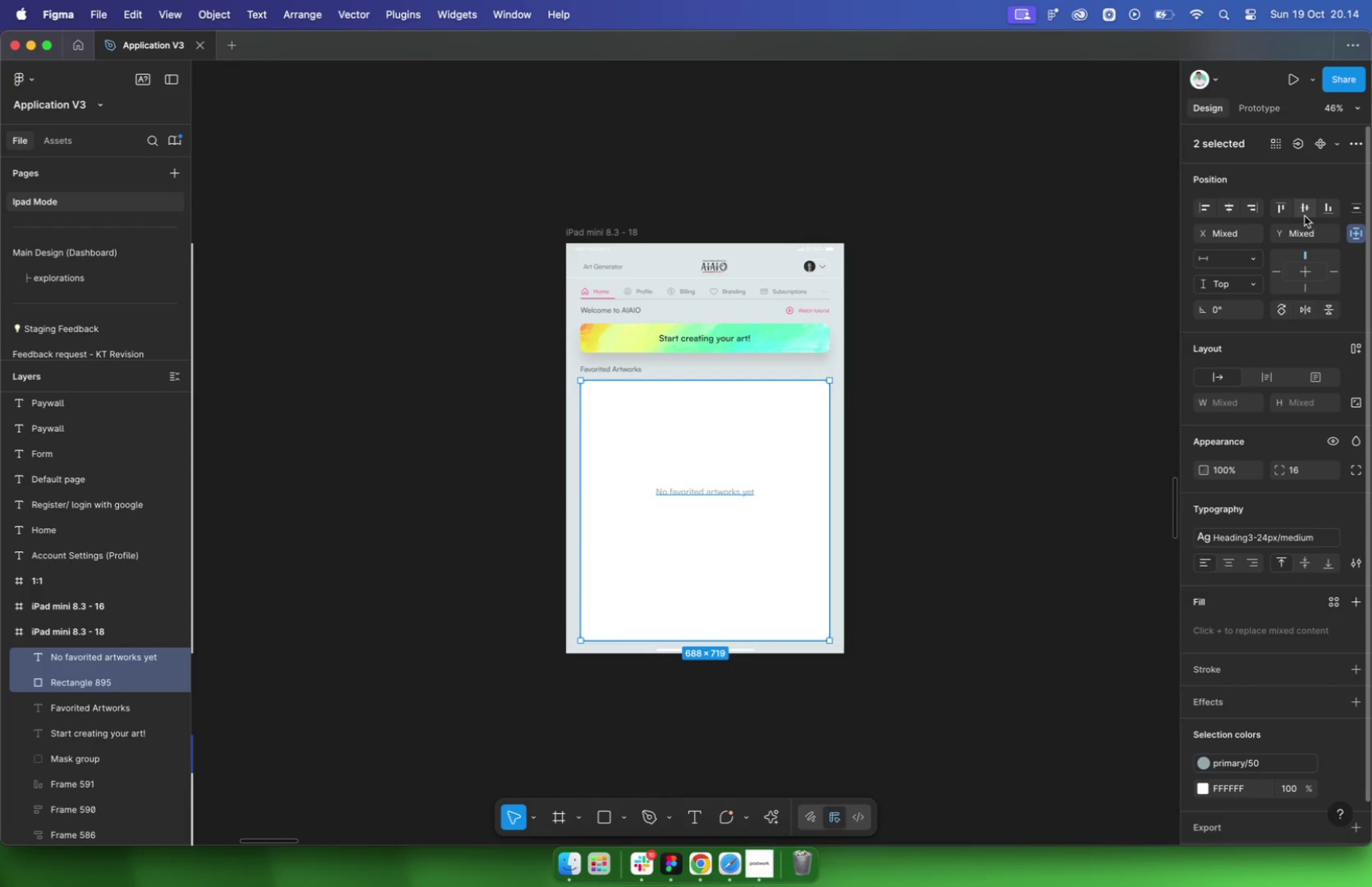 
double_click([942, 341])
 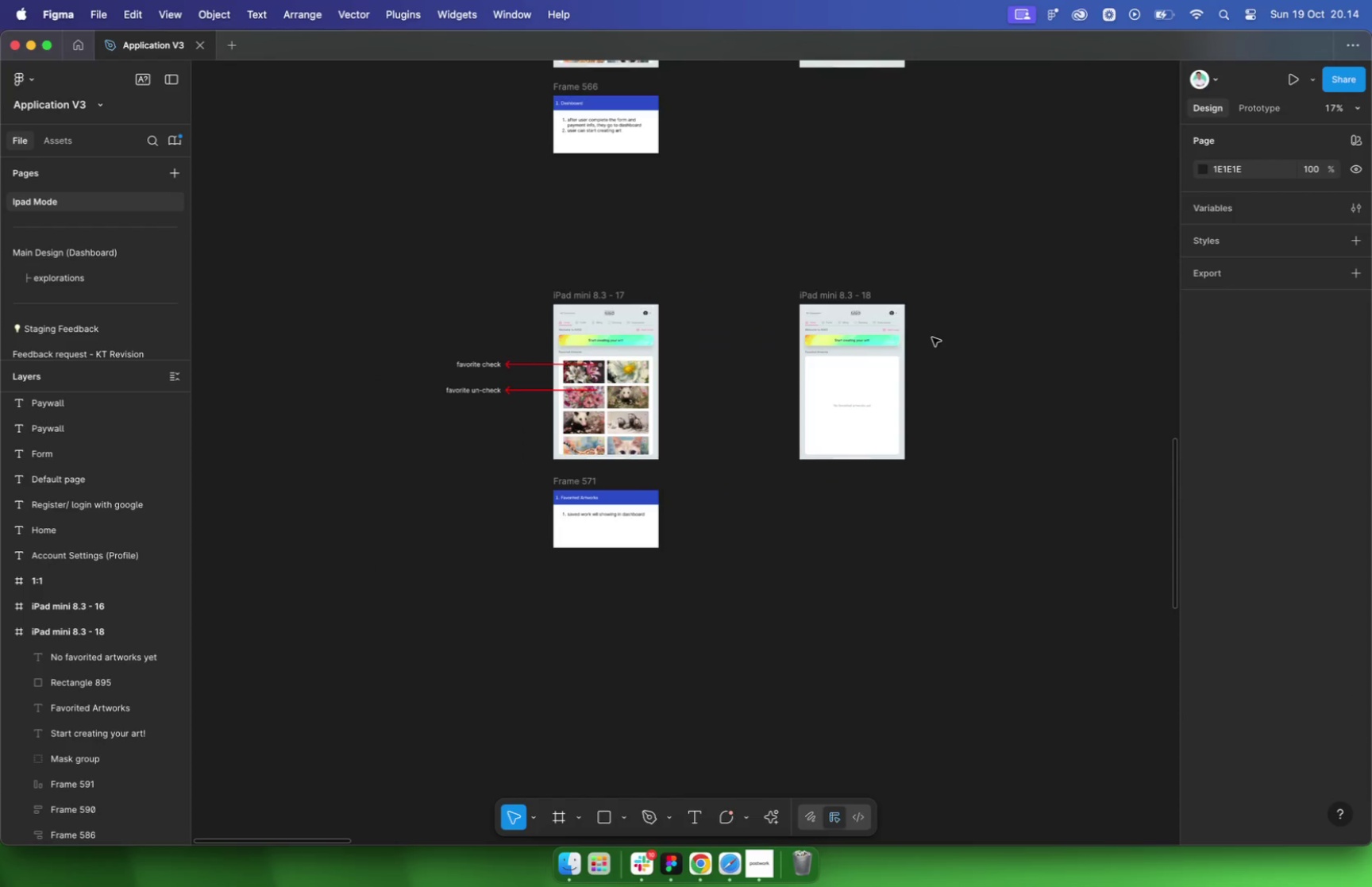 
left_click_drag(start_coordinate=[841, 295], to_coordinate=[795, 295])
 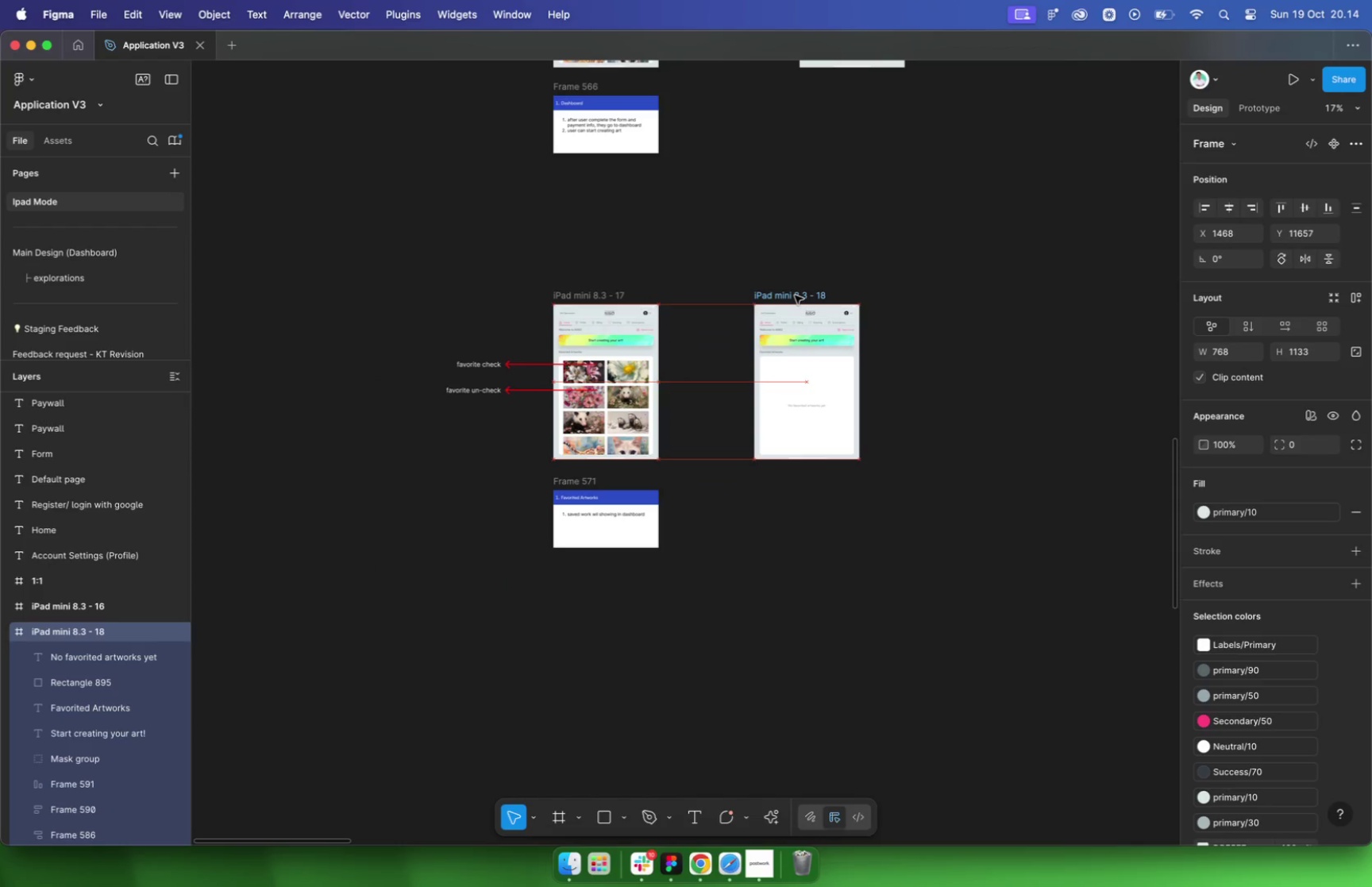 
scroll: coordinate [954, 298], scroll_direction: none, amount: 0.0
 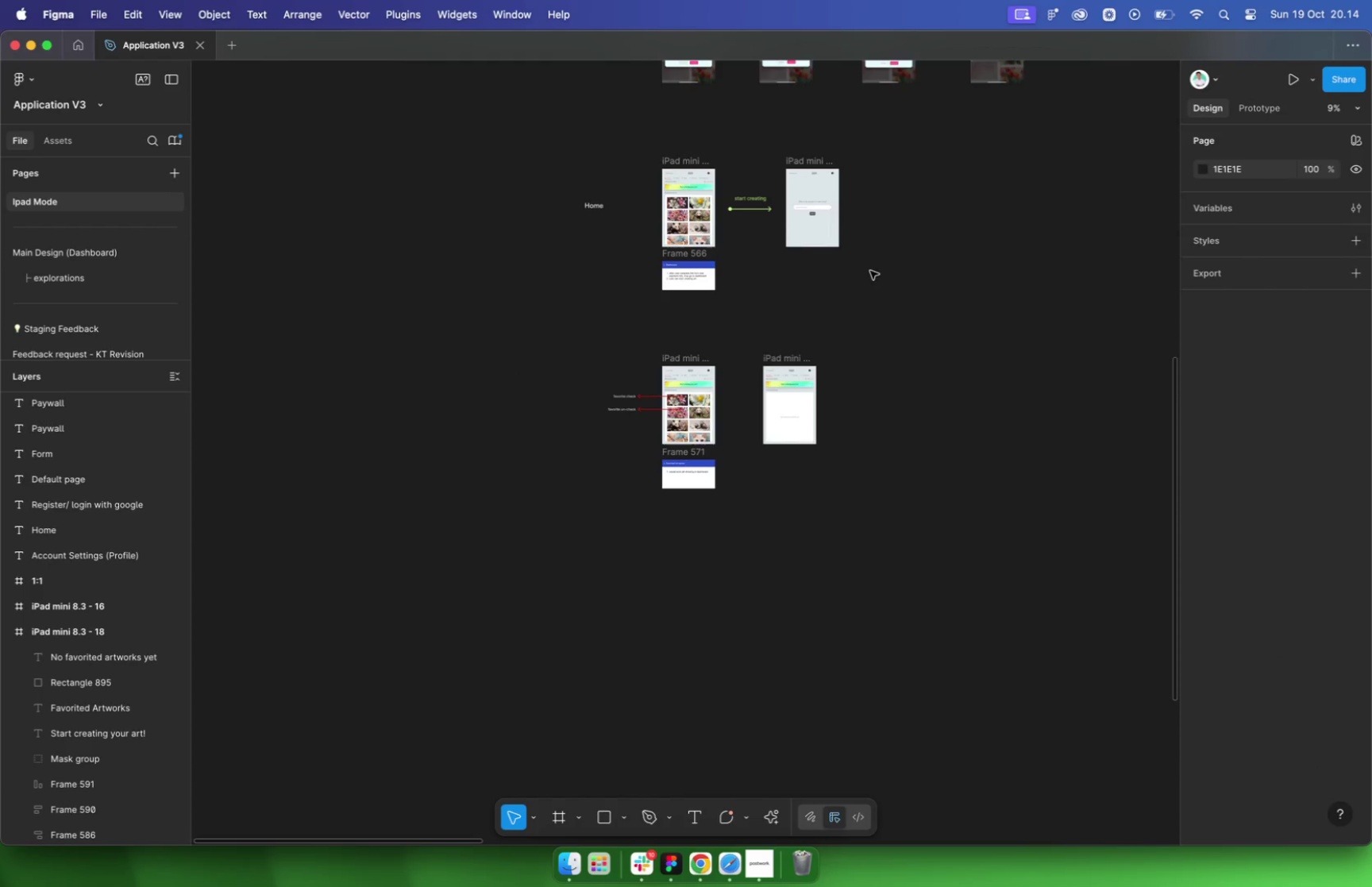 
left_click([752, 190])
 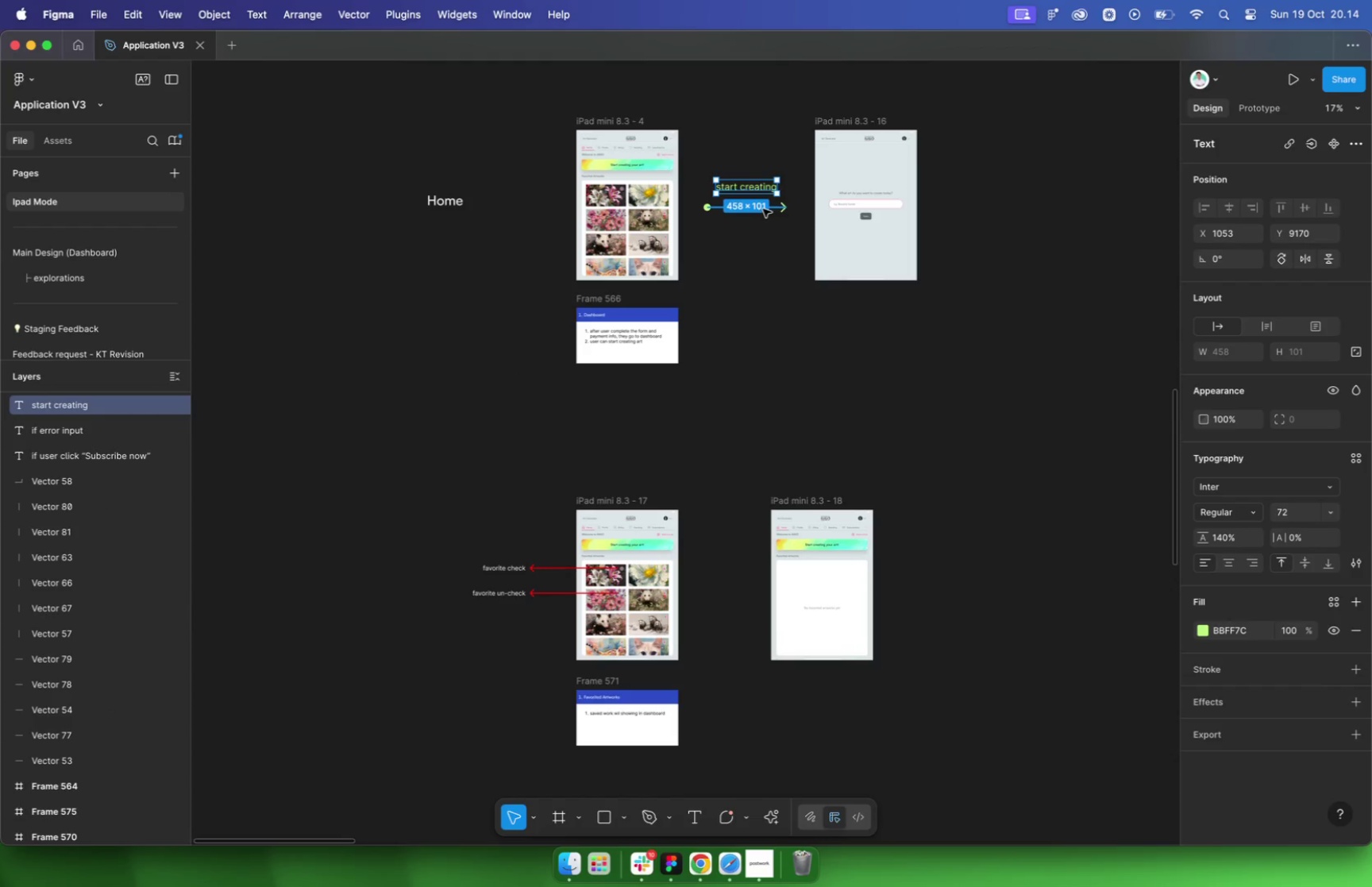 
hold_key(key=ShiftLeft, duration=1.4)
left_click([767, 209])
 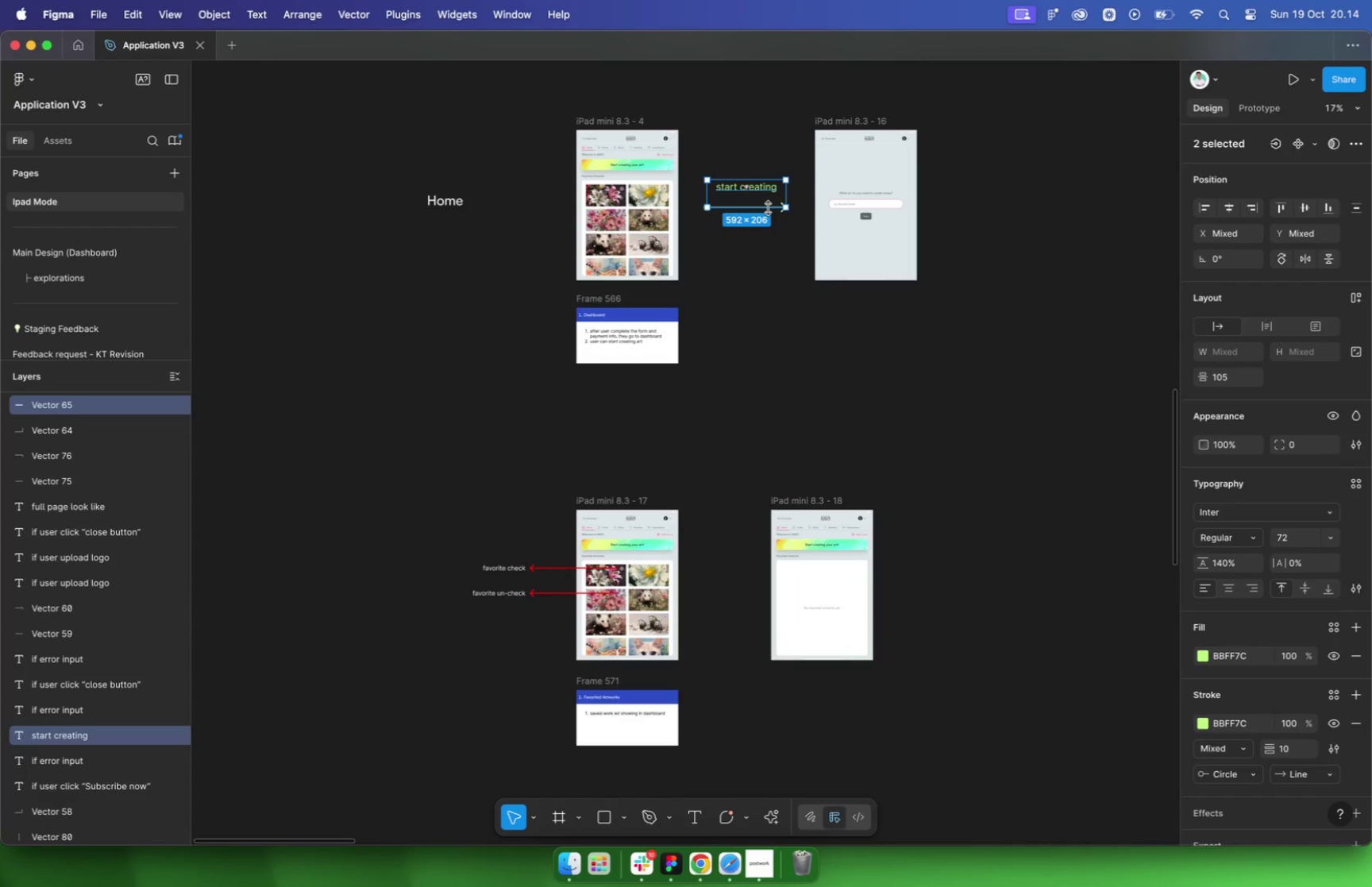 
left_click_drag(start_coordinate=[761, 191], to_coordinate=[720, 561])
 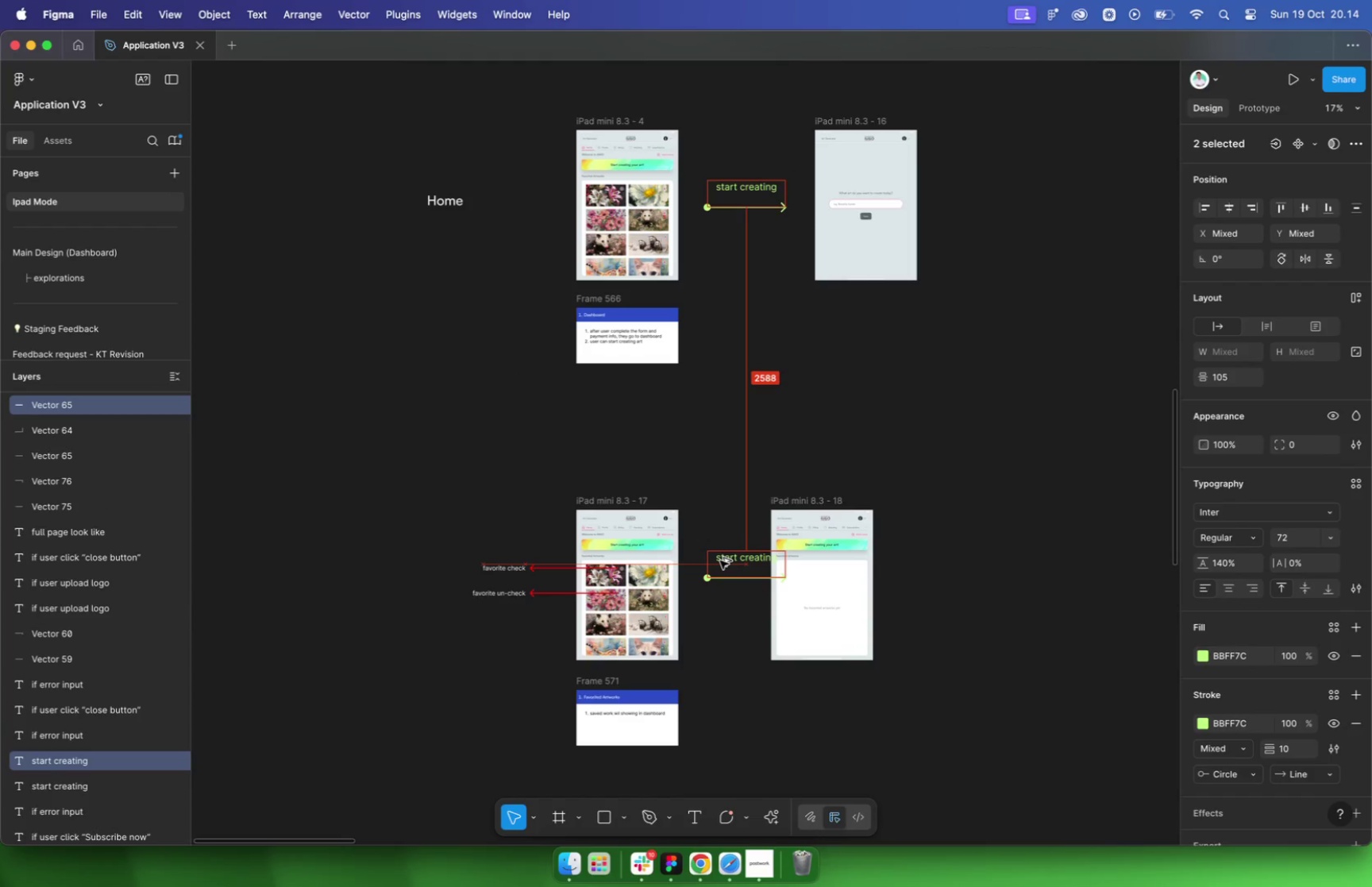 
hold_key(key=ShiftLeft, duration=1.98)
 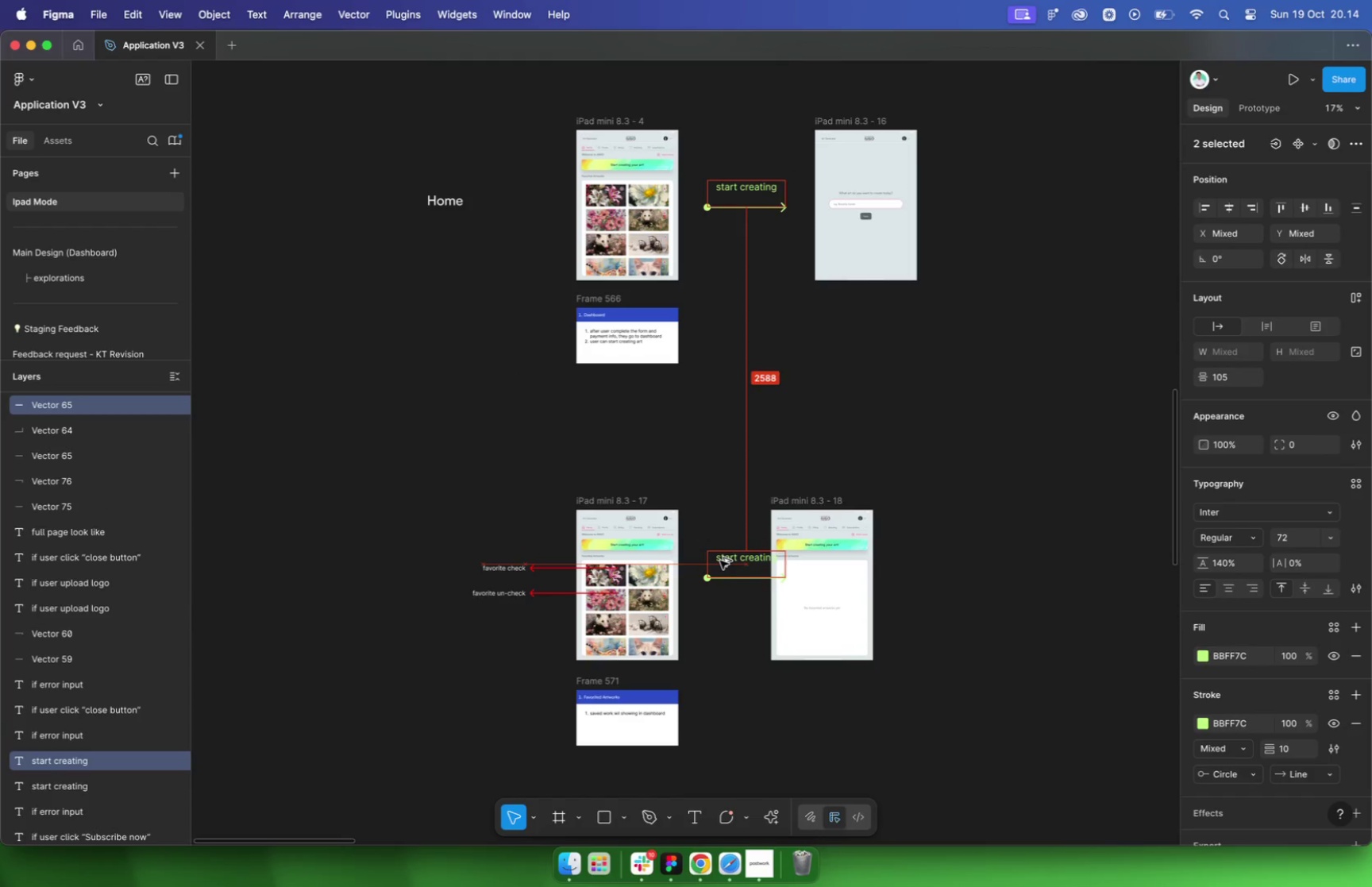 
hold_key(key=OptionLeft, duration=1.63)
 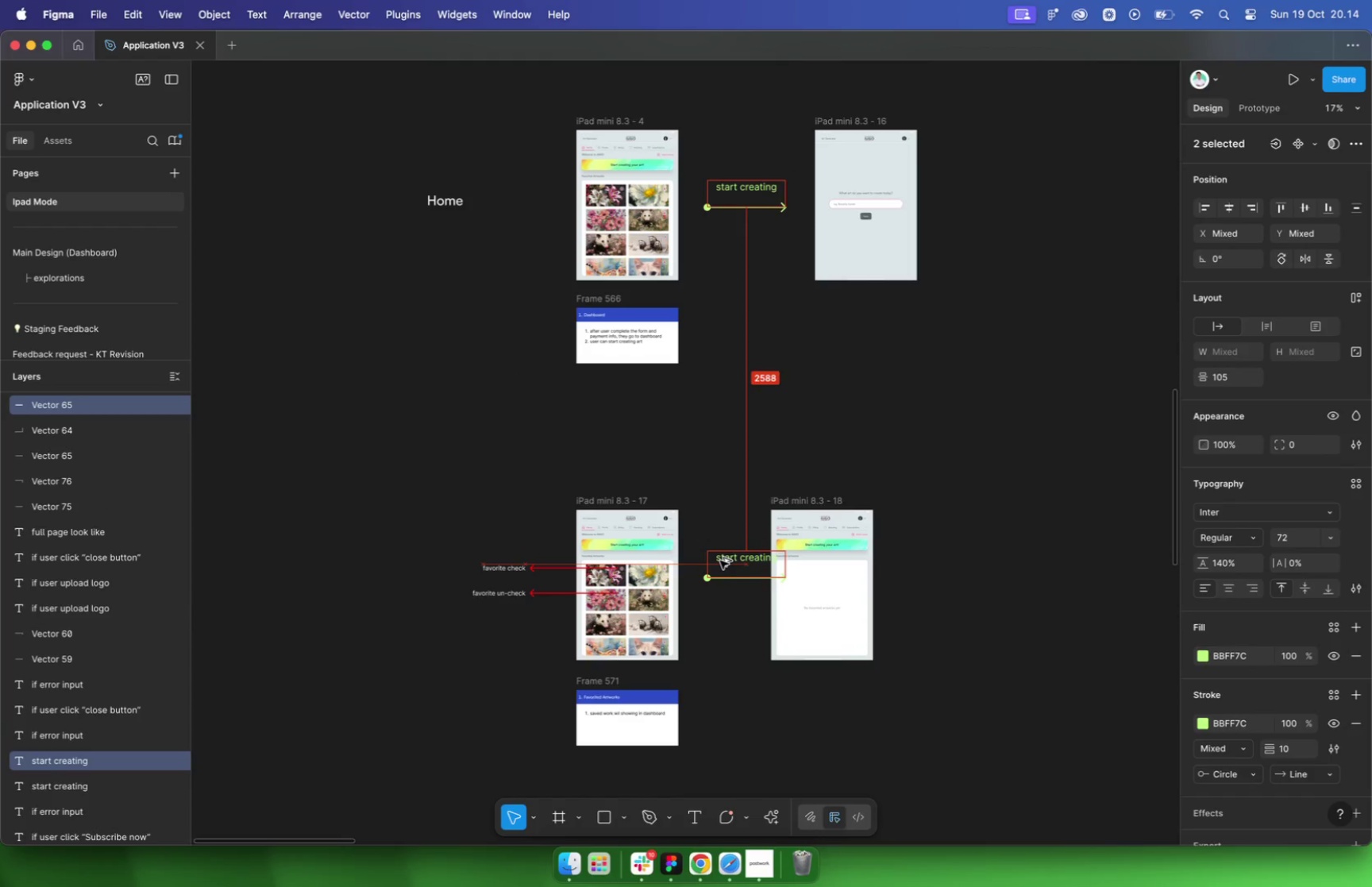 
left_click_drag(start_coordinate=[798, 501], to_coordinate=[849, 500])
 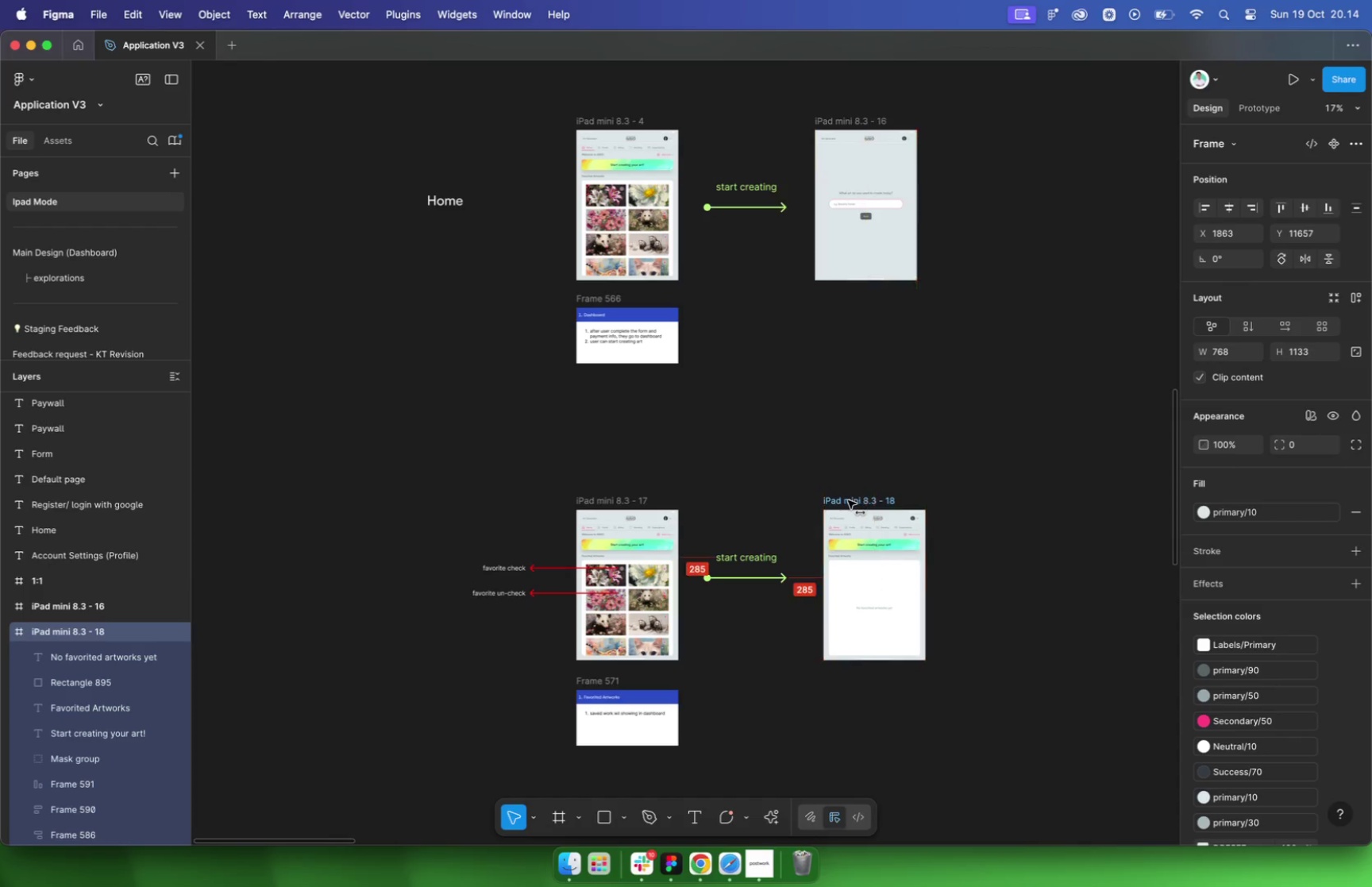 
hold_key(key=ShiftLeft, duration=4.32)
 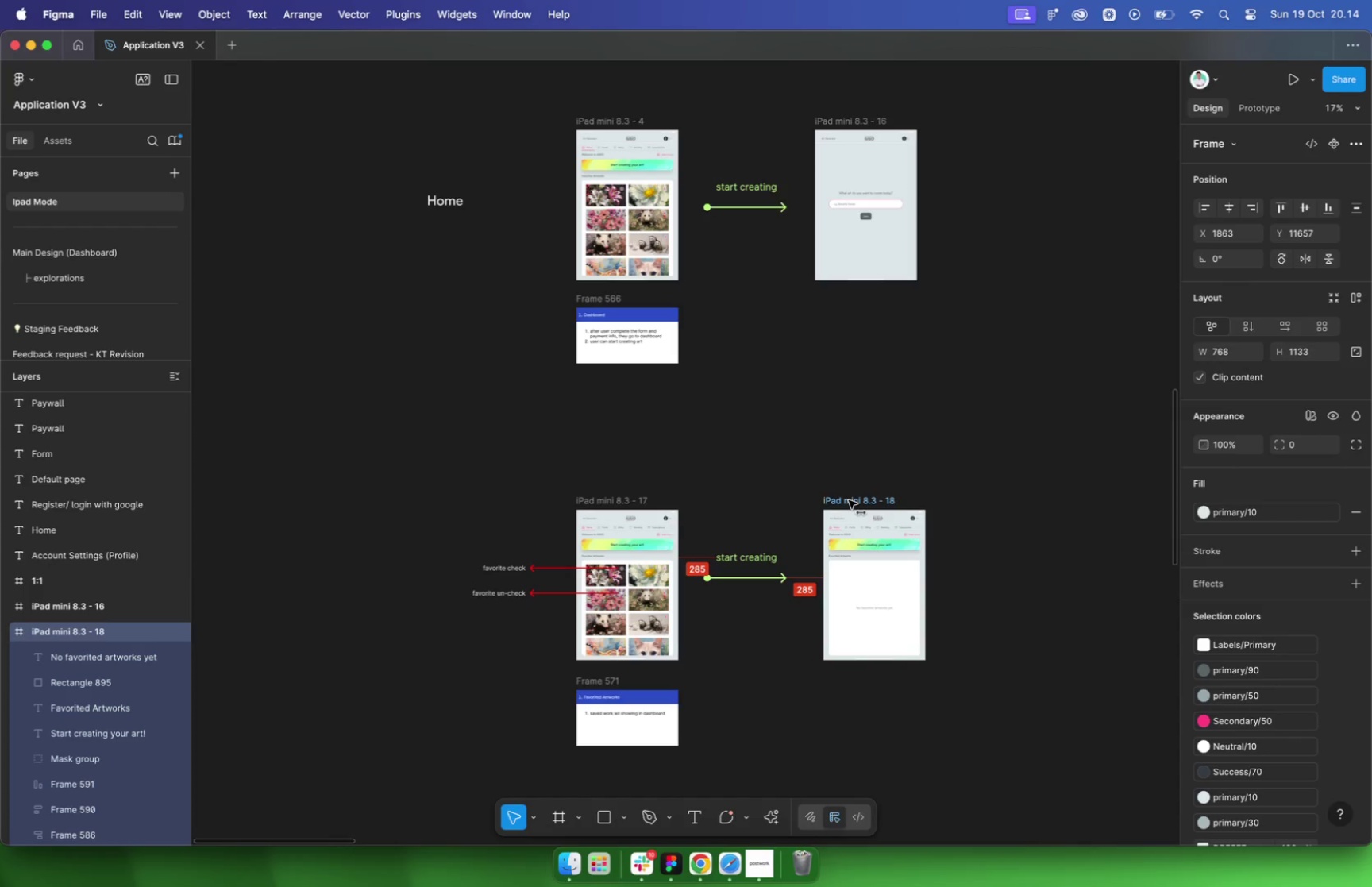 
left_click_drag(start_coordinate=[850, 499], to_coordinate=[843, 500])
 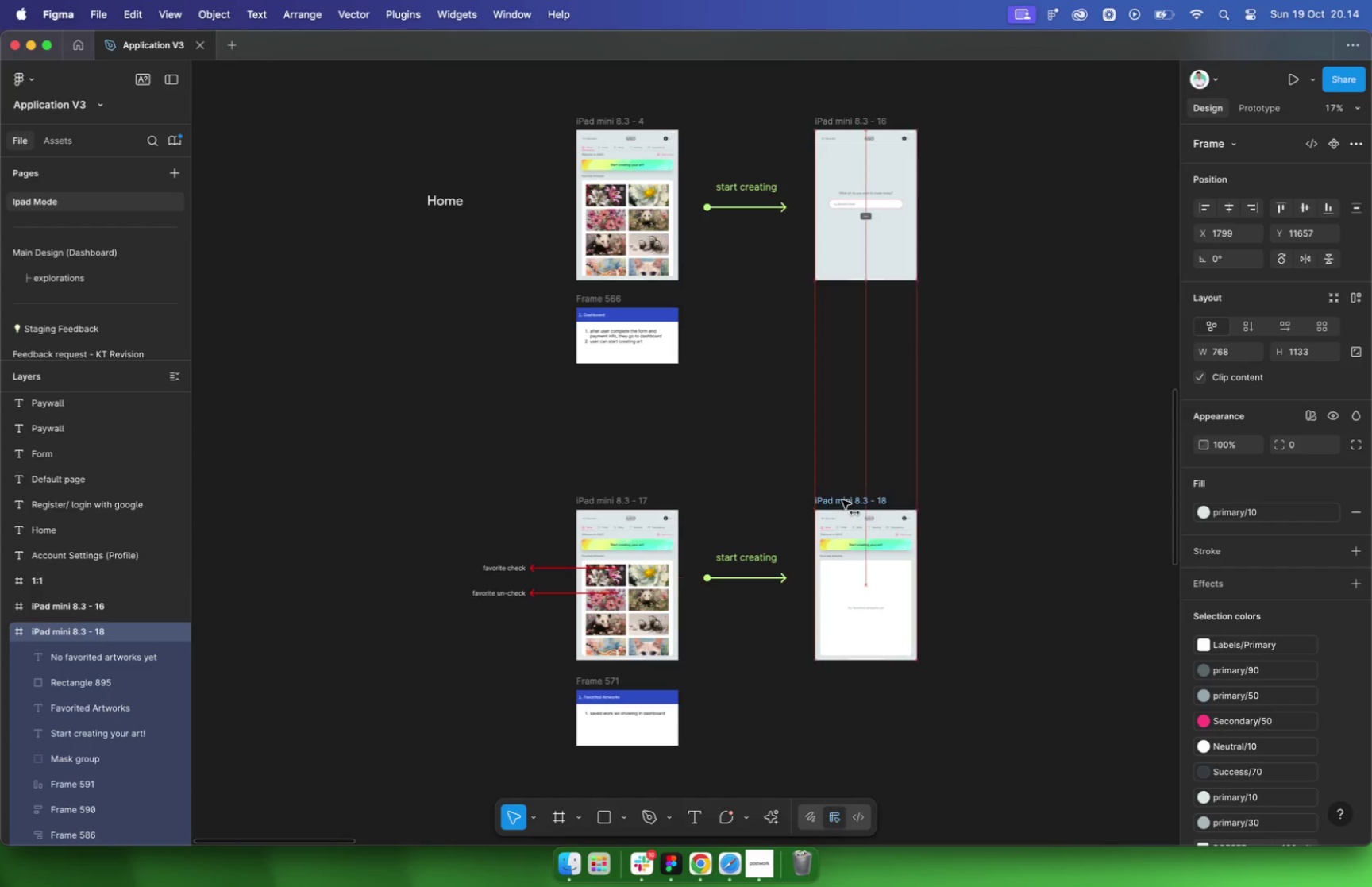 
hold_key(key=ShiftLeft, duration=1.38)
 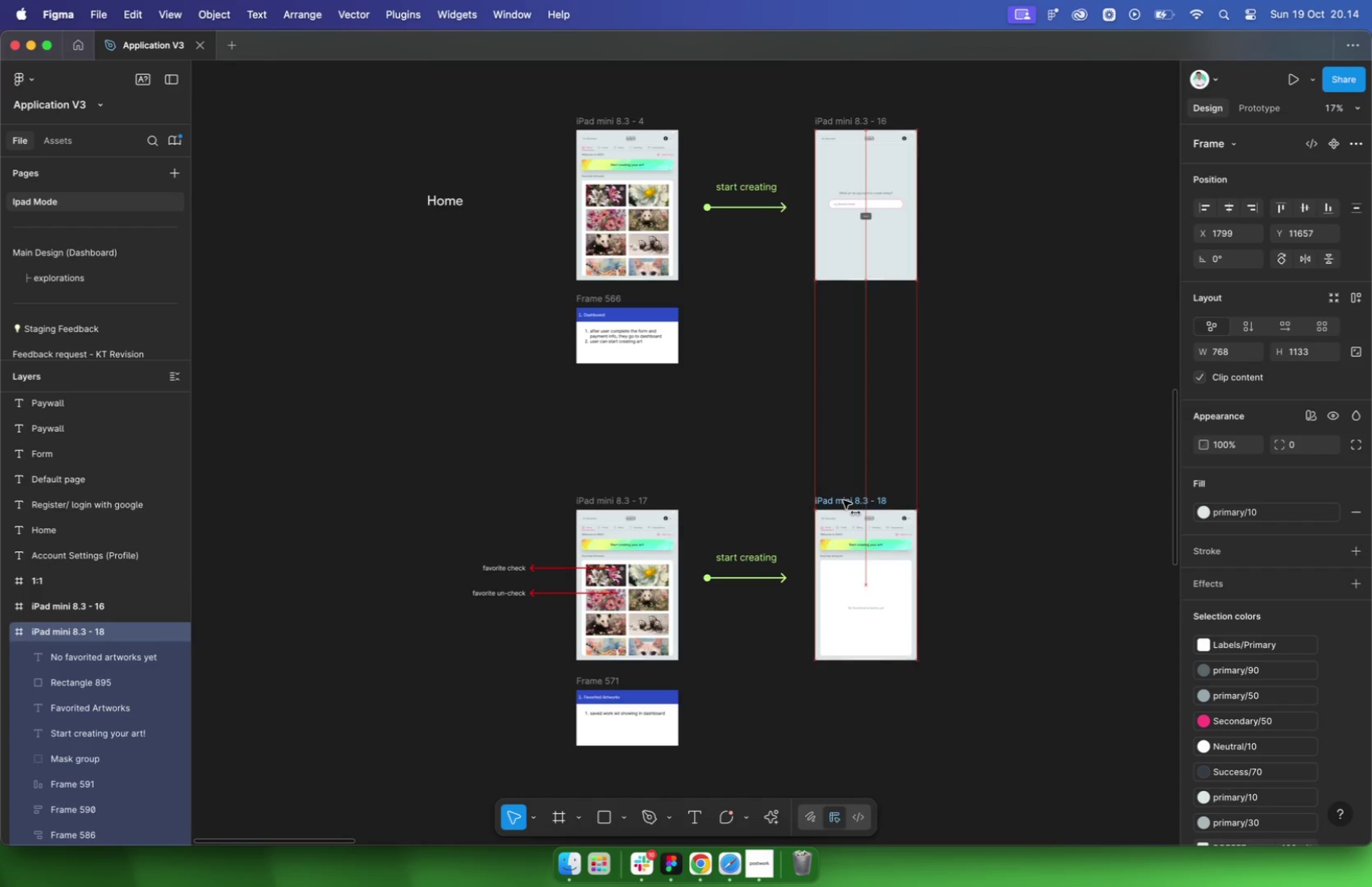 
scroll: coordinate [874, 477], scroll_direction: down, amount: 32.0
 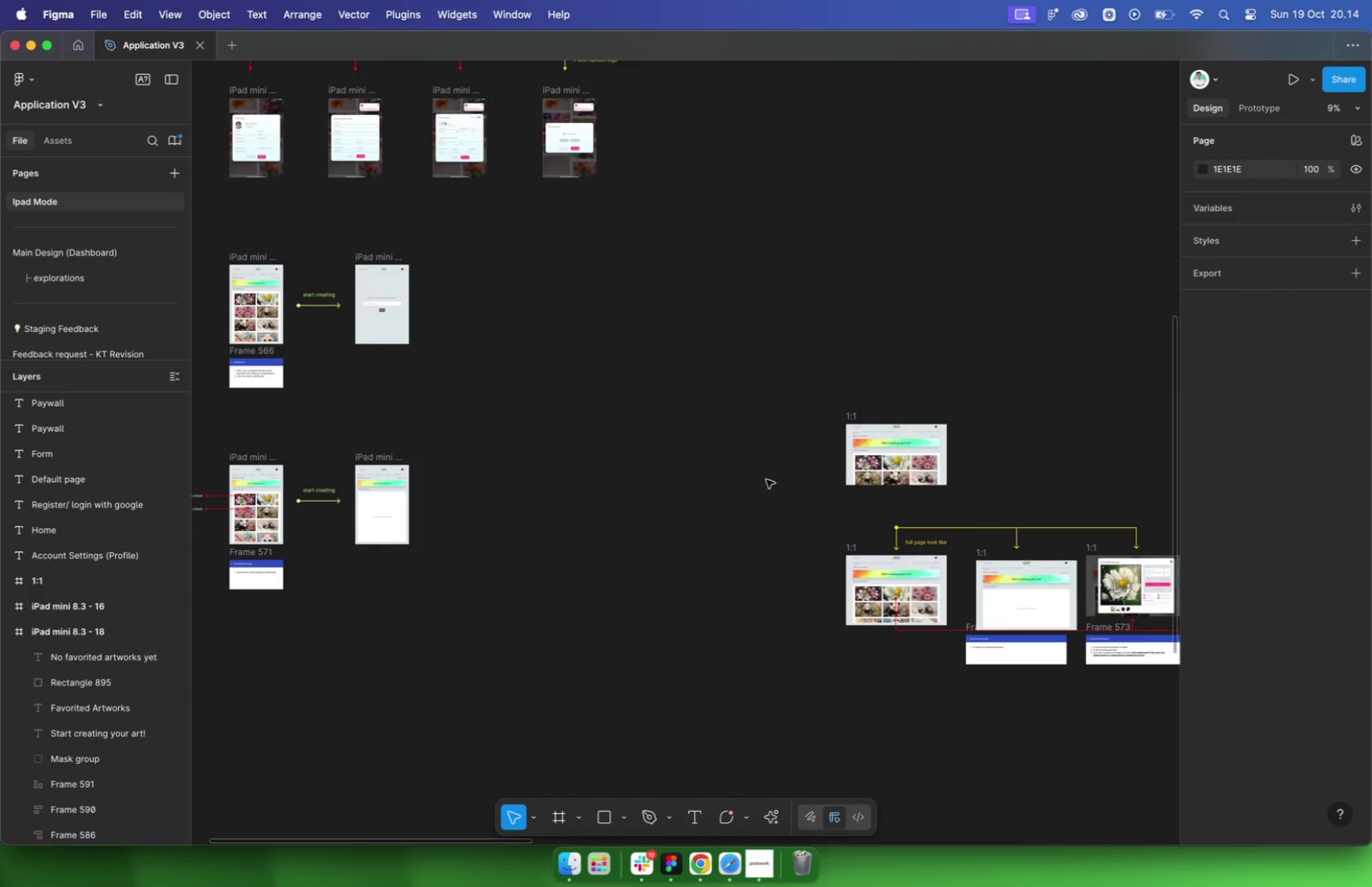 
scroll: coordinate [542, 519], scroll_direction: up, amount: 3.0
 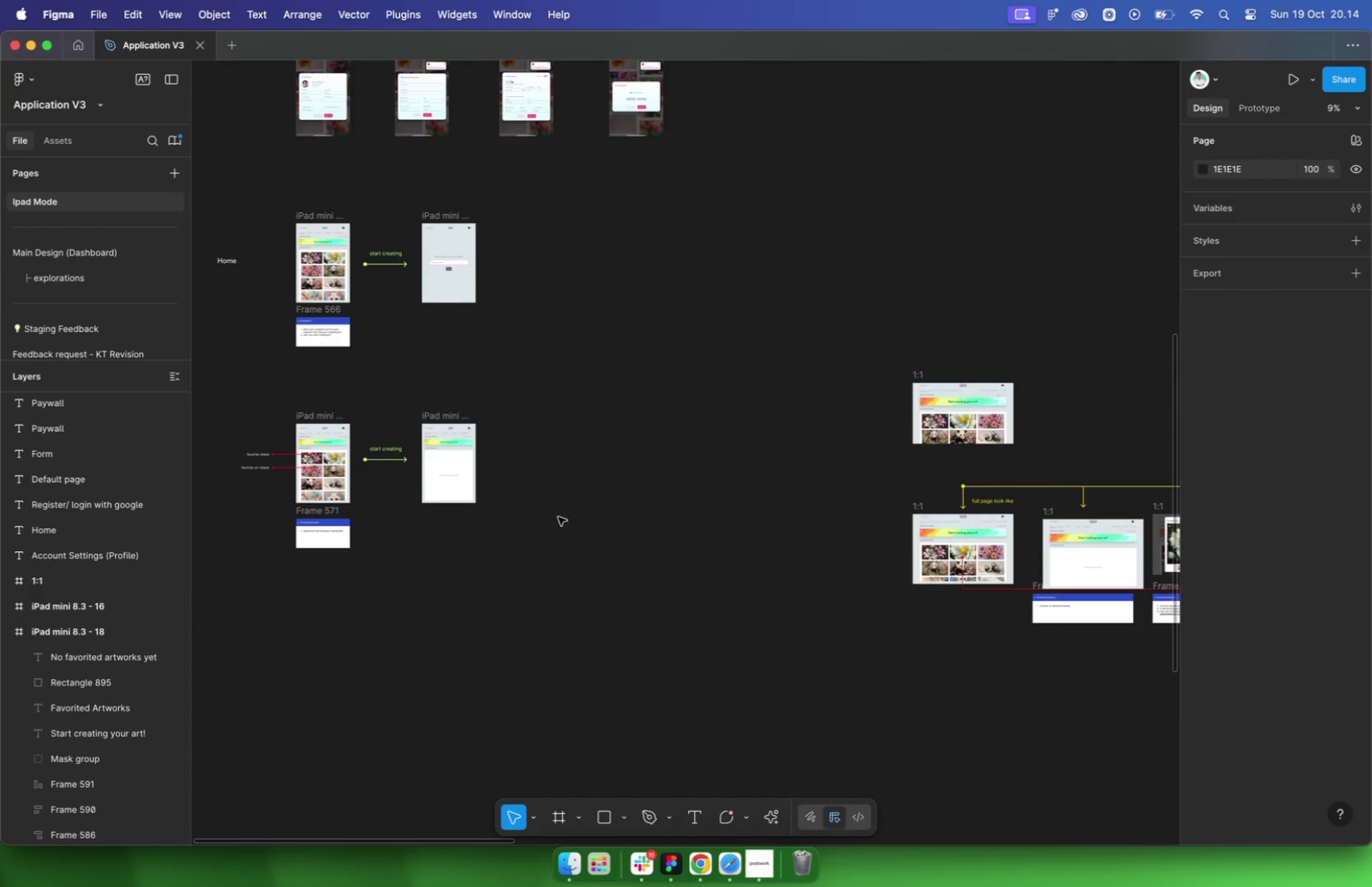 
left_click_drag(start_coordinate=[509, 503], to_coordinate=[535, 406])
 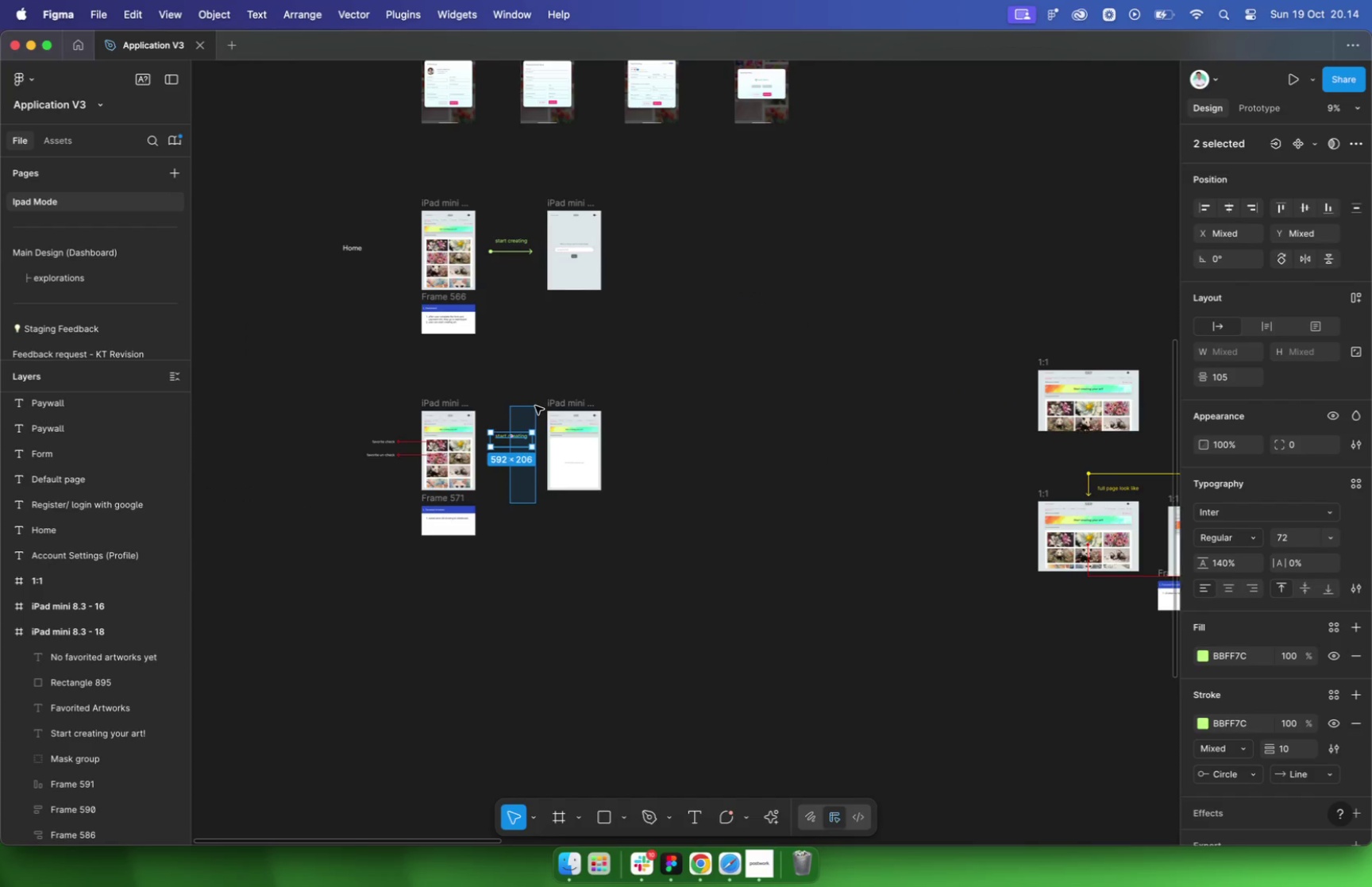 
key(Backspace)
 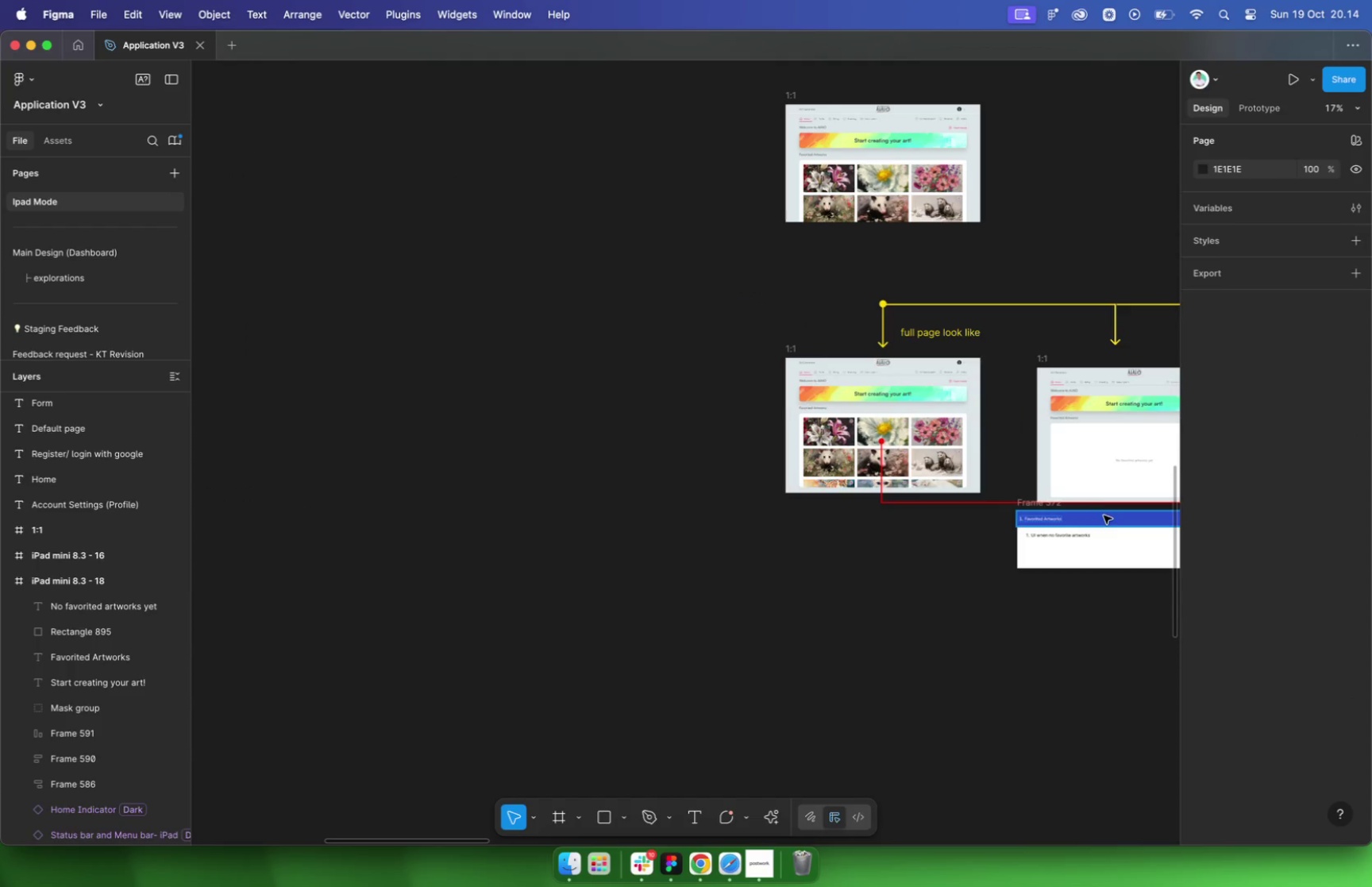 
scroll: coordinate [535, 406], scroll_direction: down, amount: 9.0
 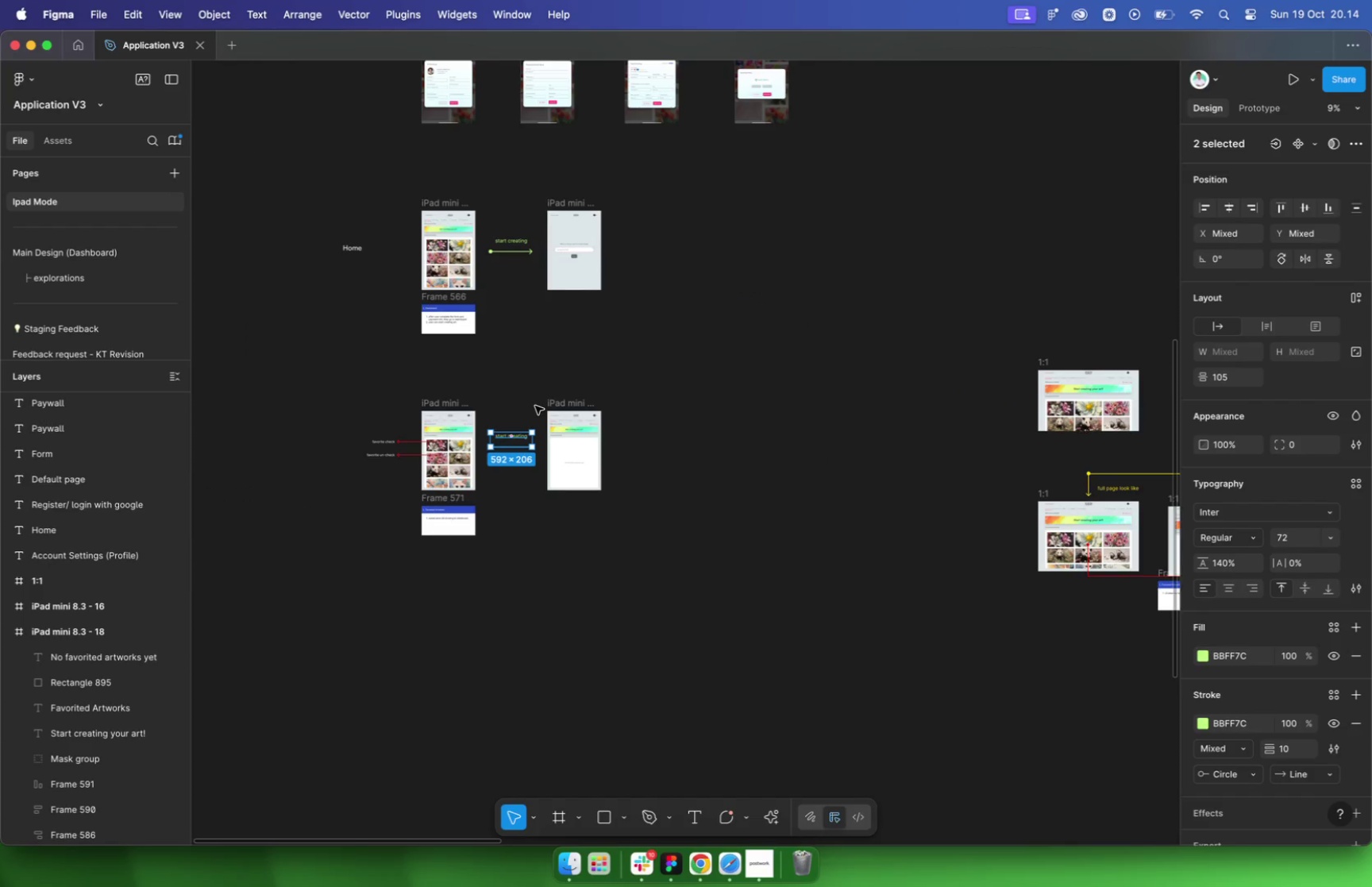 
left_click_drag(start_coordinate=[1013, 495], to_coordinate=[750, 384])
 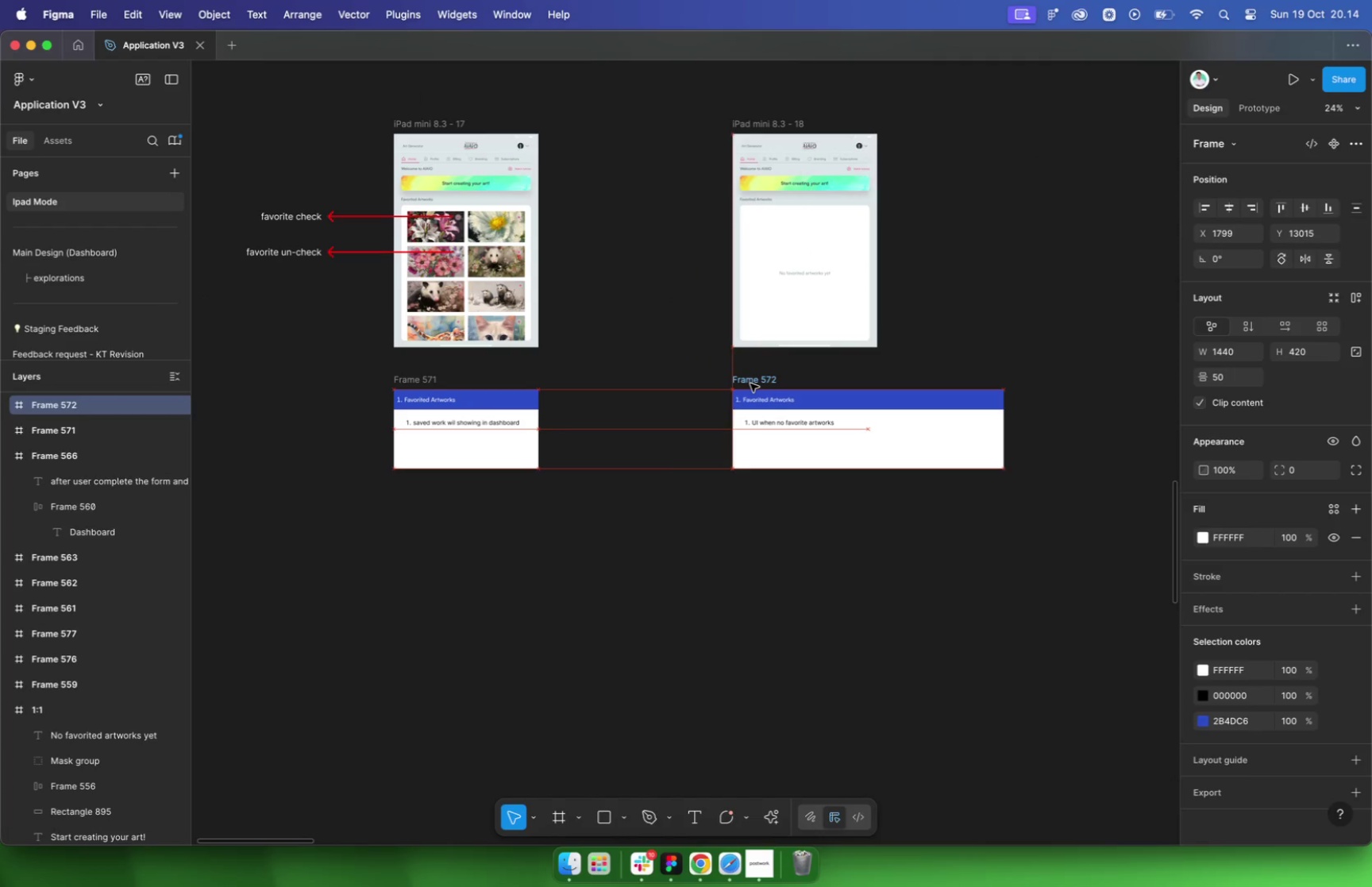 
scroll: coordinate [670, 502], scroll_direction: up, amount: 56.0
 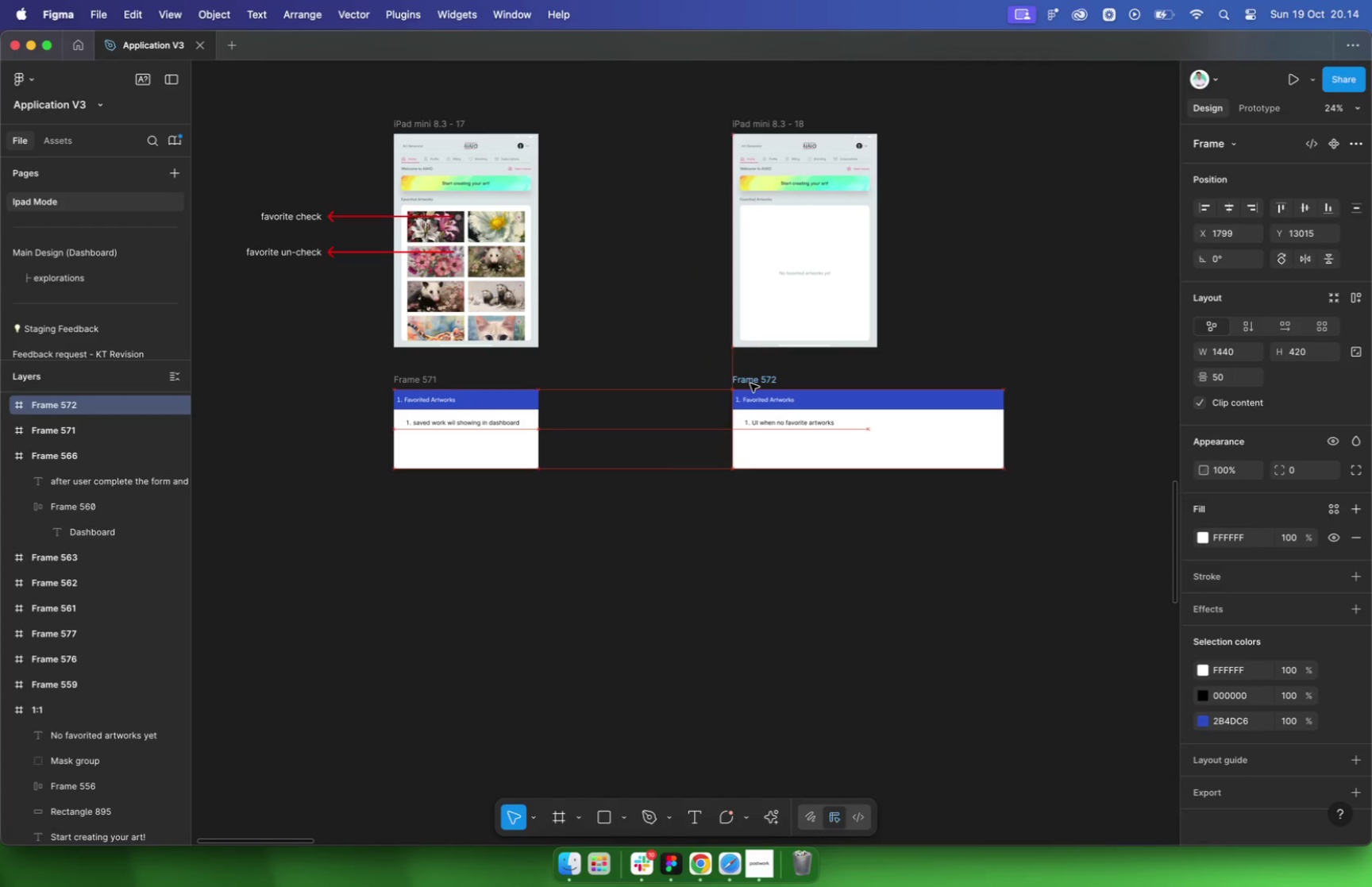 
left_click_drag(start_coordinate=[1008, 441], to_coordinate=[878, 443])
 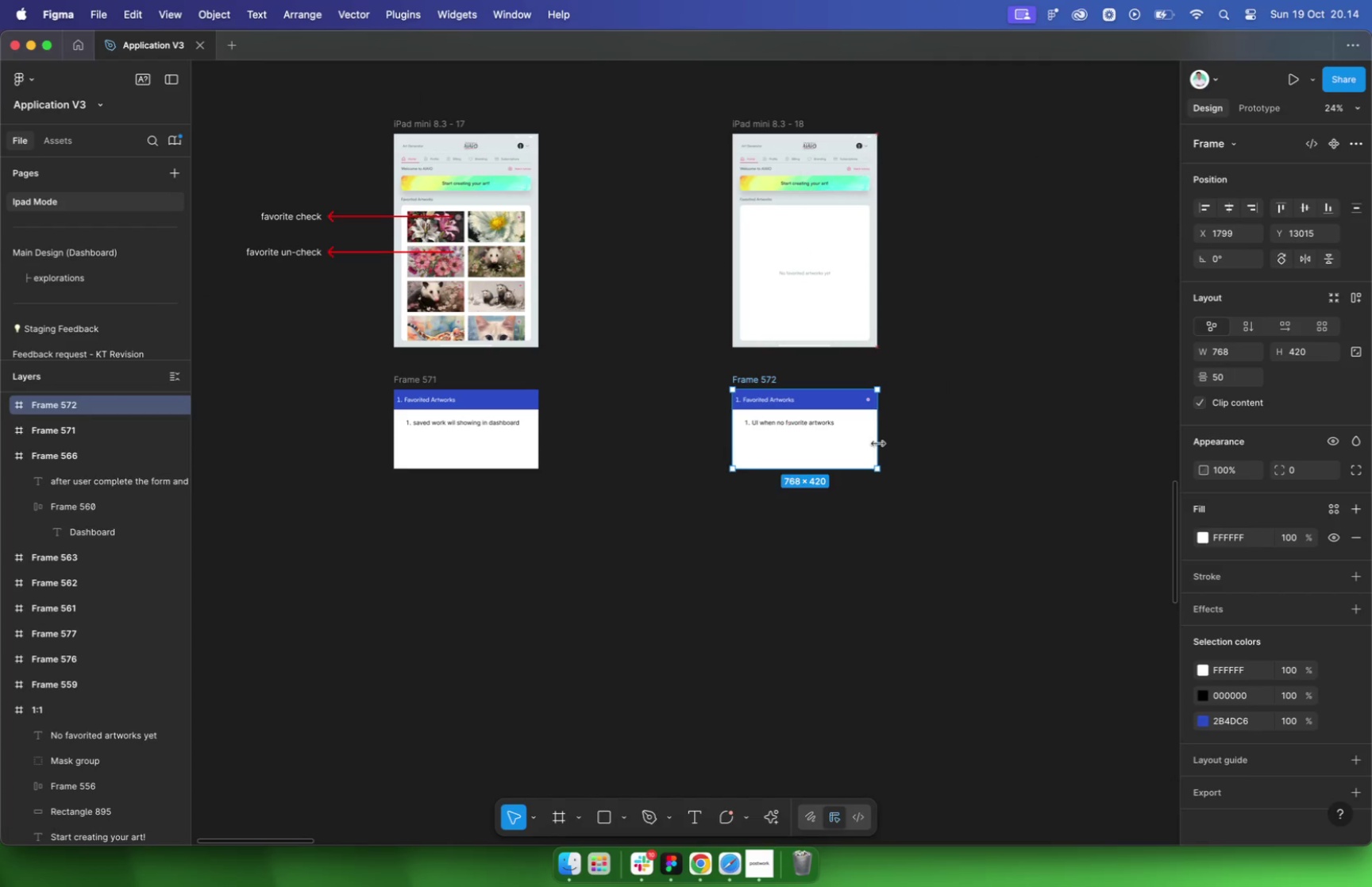 
scroll: coordinate [905, 471], scroll_direction: down, amount: 48.0
 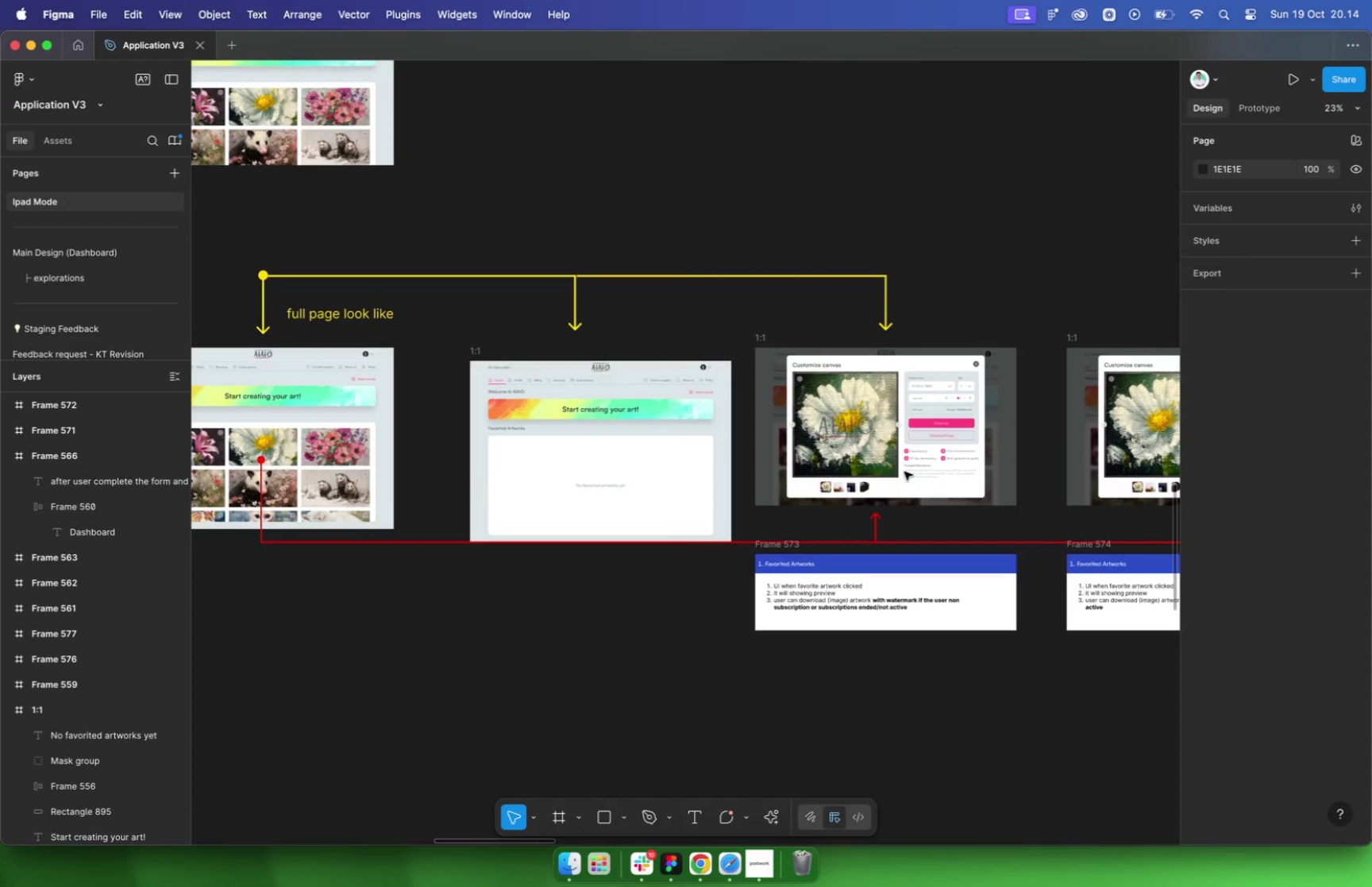 
left_click_drag(start_coordinate=[766, 337], to_coordinate=[838, 399])
 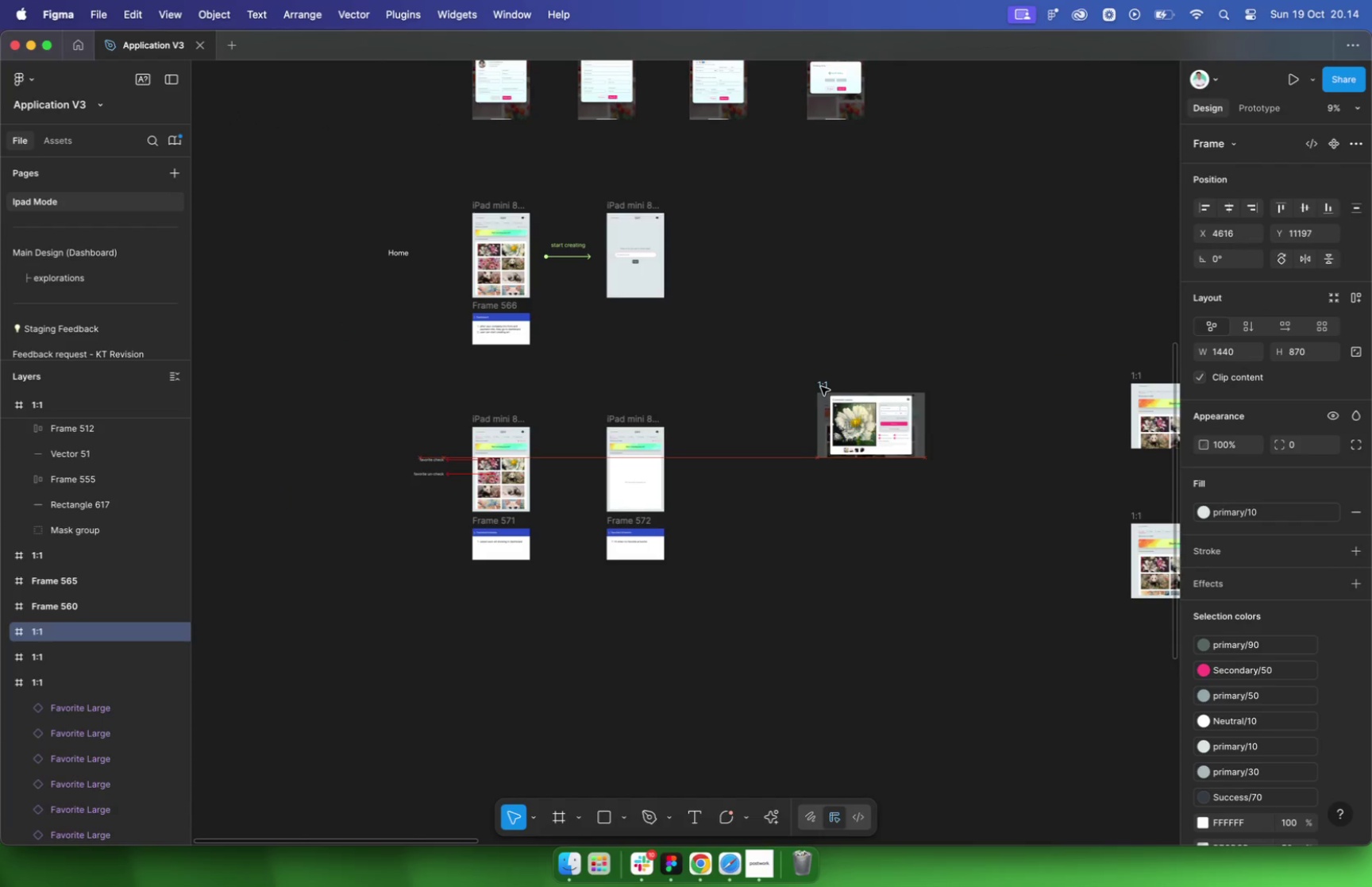 
scroll: coordinate [974, 414], scroll_direction: up, amount: 37.0
 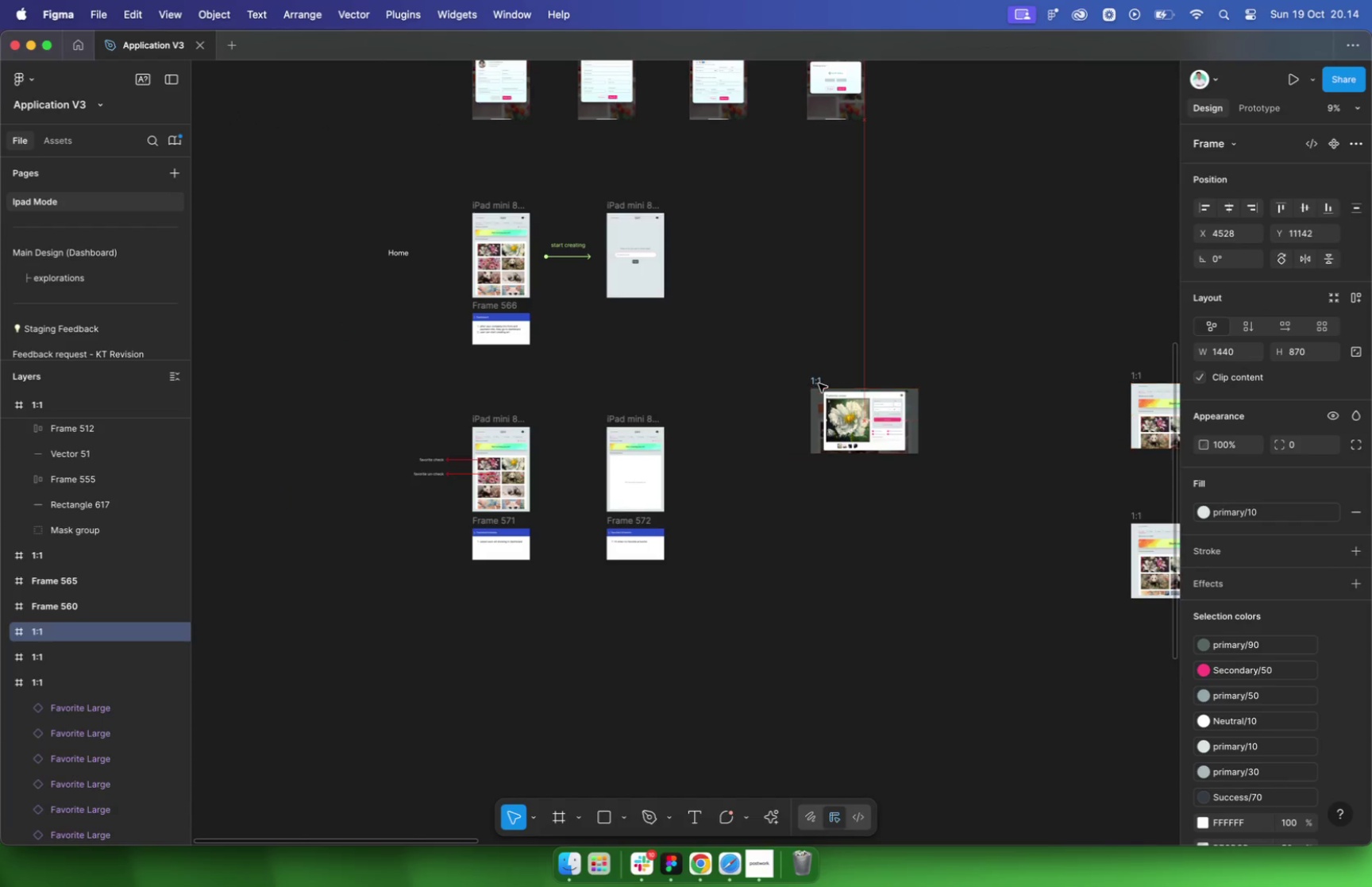 
scroll: coordinate [1046, 511], scroll_direction: down, amount: 10.0
 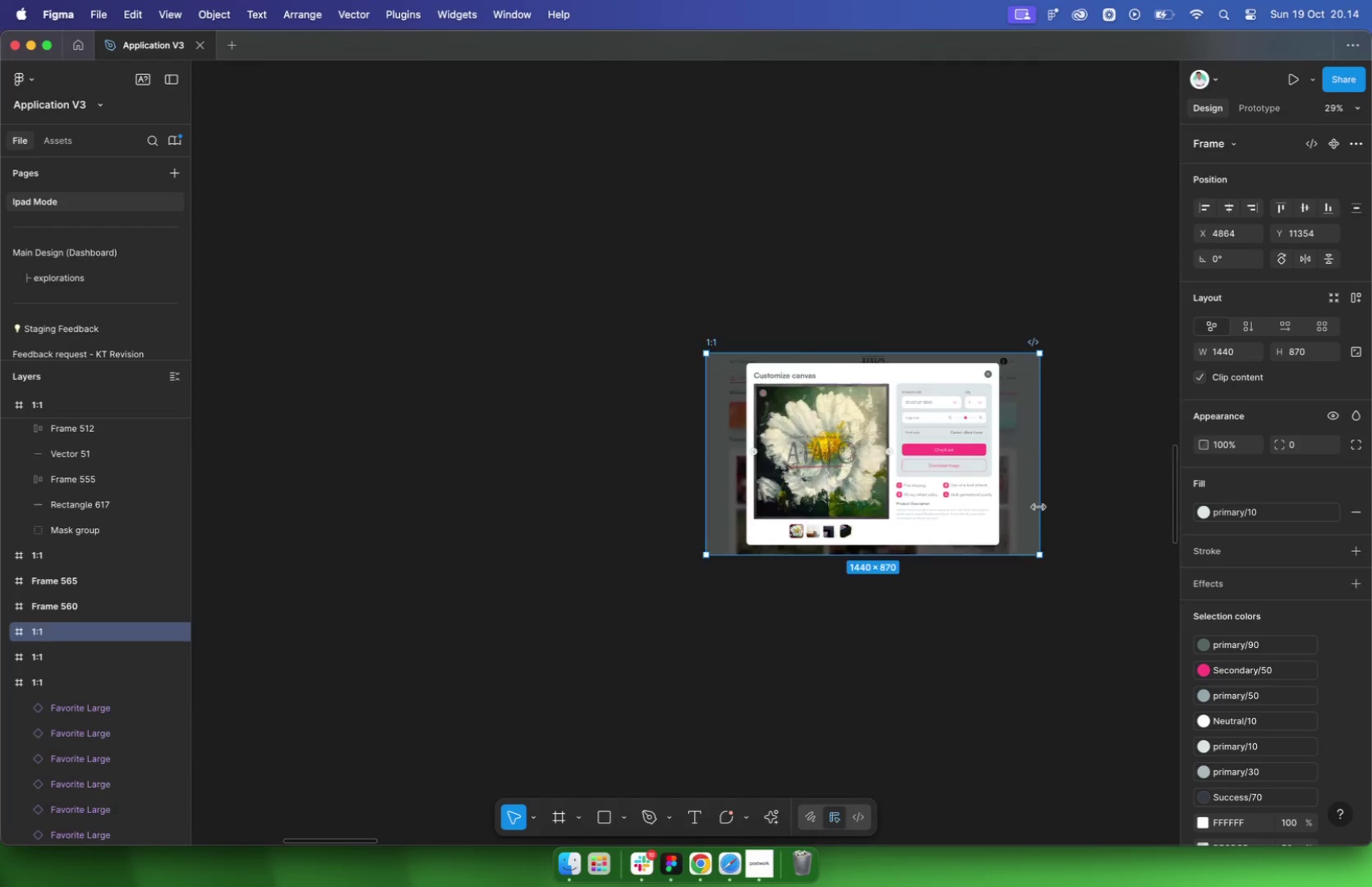 
scroll: coordinate [765, 459], scroll_direction: up, amount: 3.0
 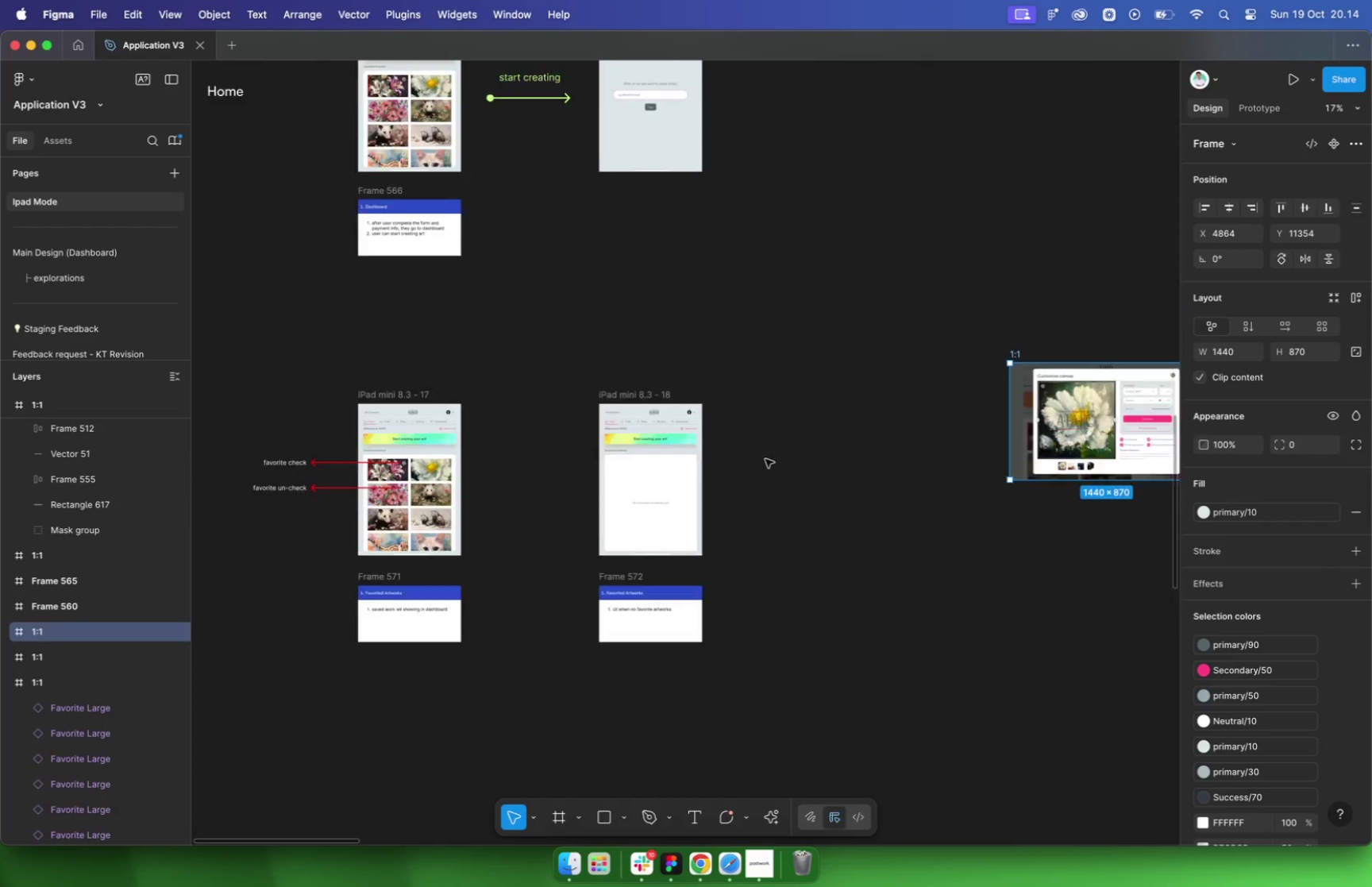 
left_click_drag(start_coordinate=[365, 437], to_coordinate=[754, 448])
 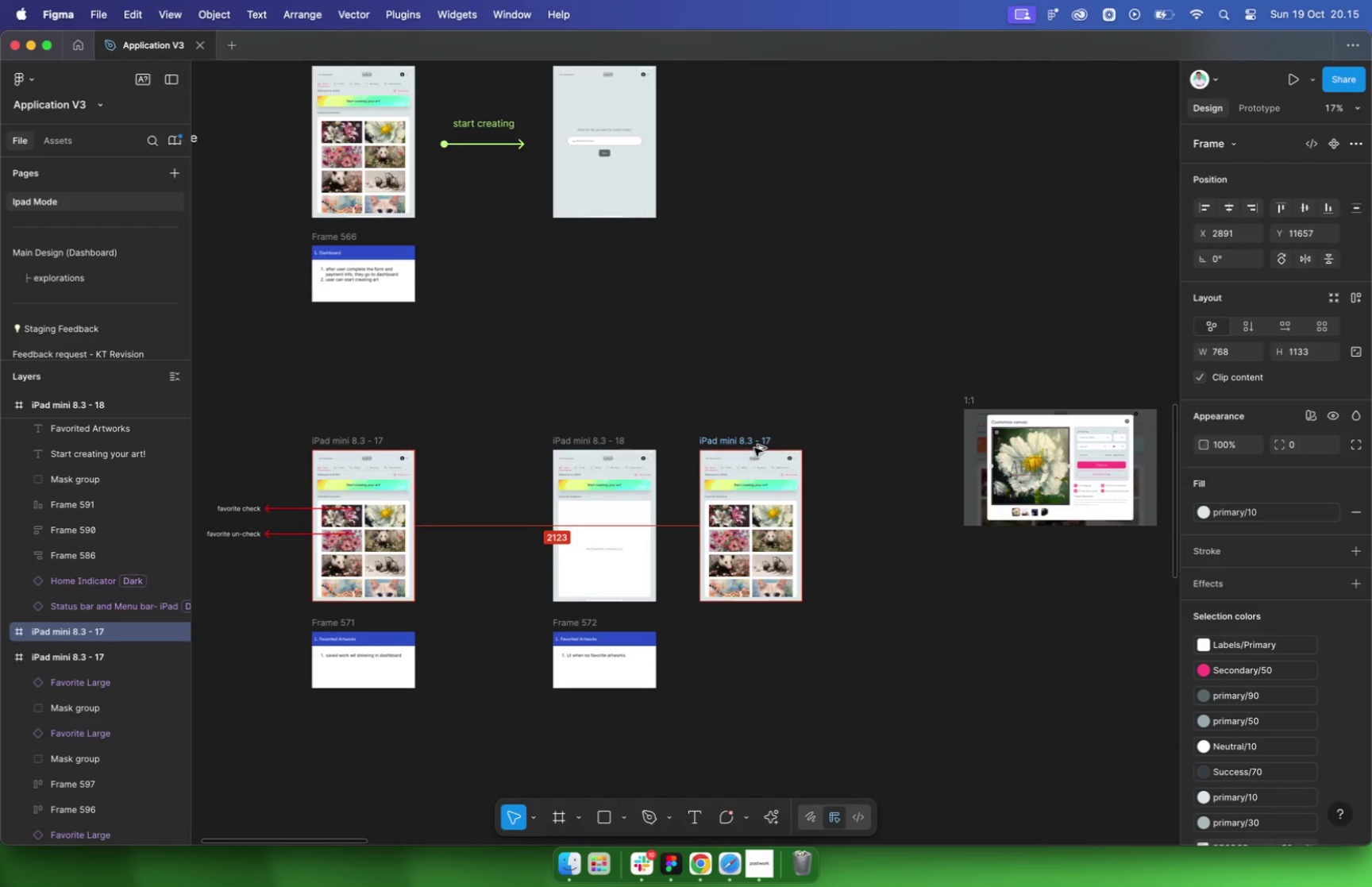 
hold_key(key=ShiftLeft, duration=0.95)
 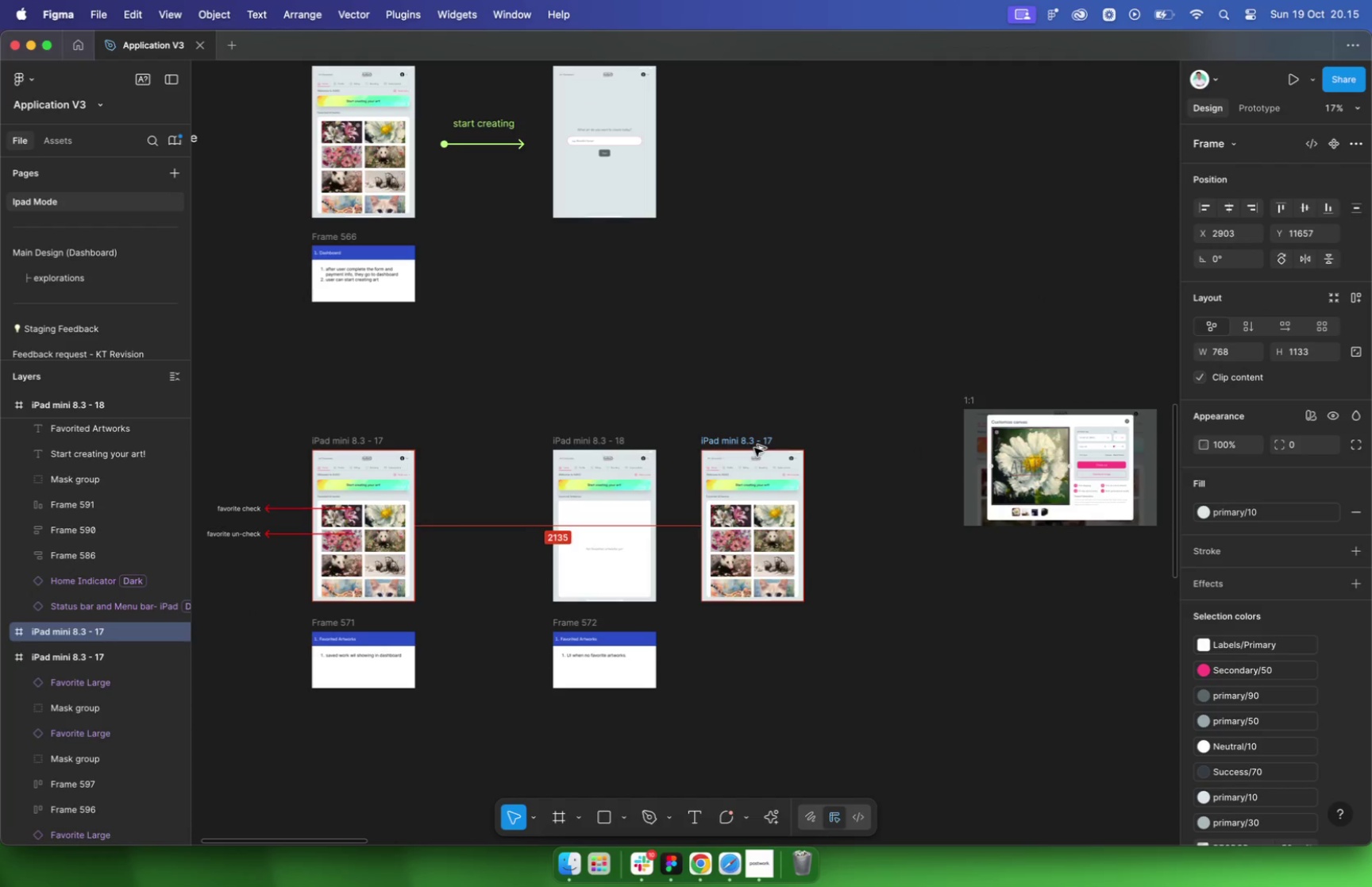 
hold_key(key=OptionLeft, duration=0.57)
 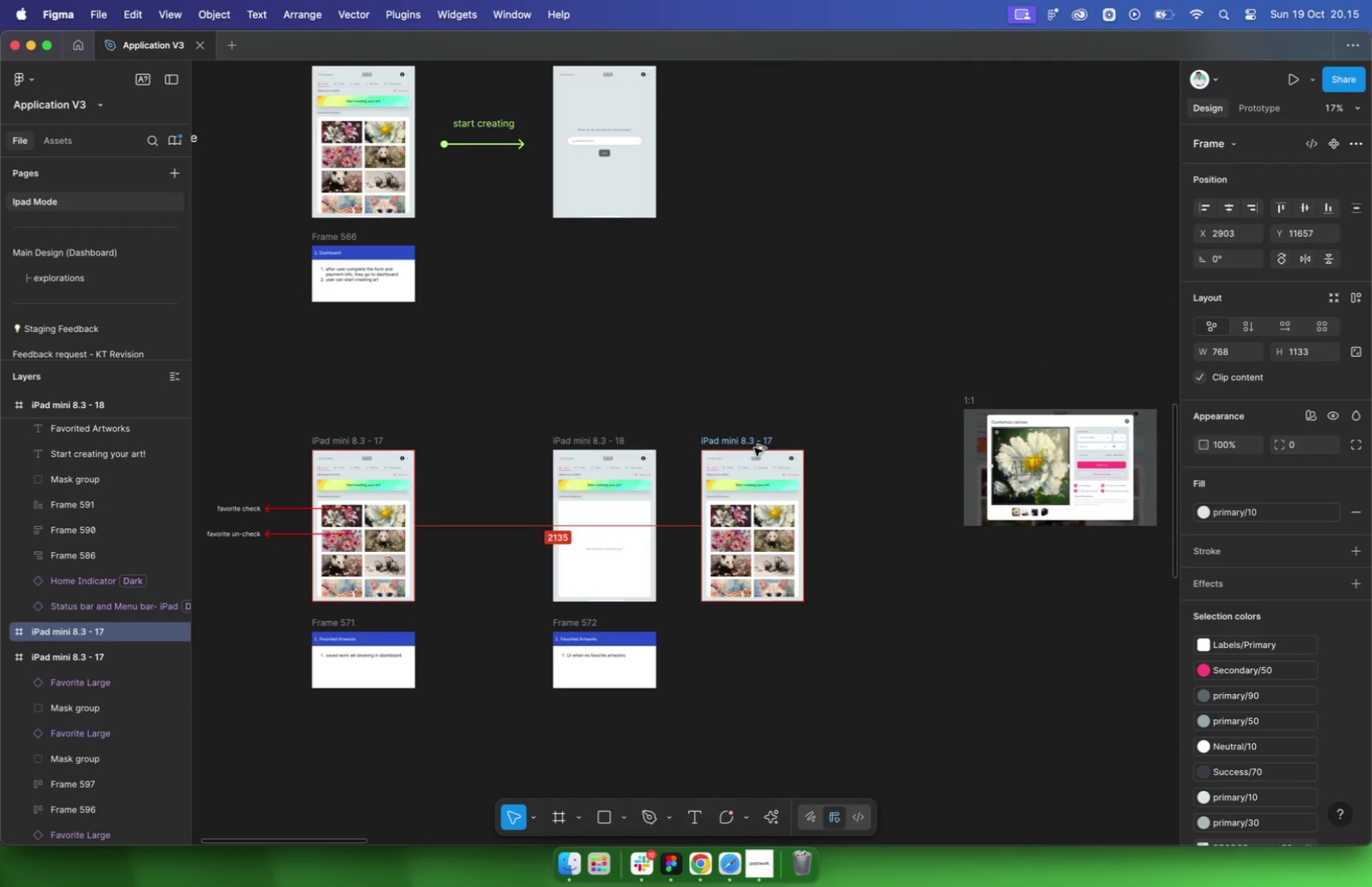 
scroll: coordinate [756, 456], scroll_direction: none, amount: 0.0
 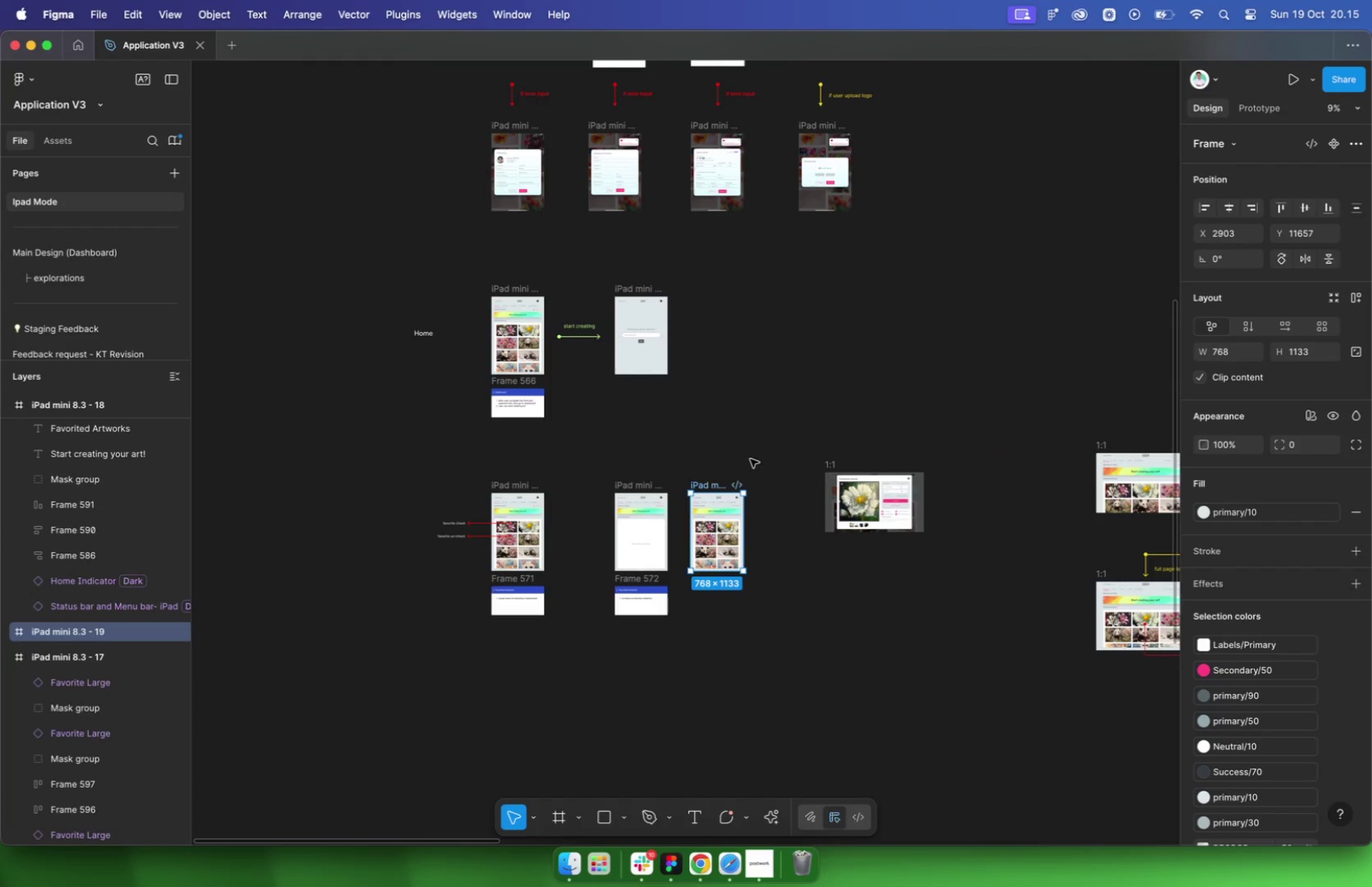 
left_click_drag(start_coordinate=[707, 484], to_coordinate=[714, 484])
 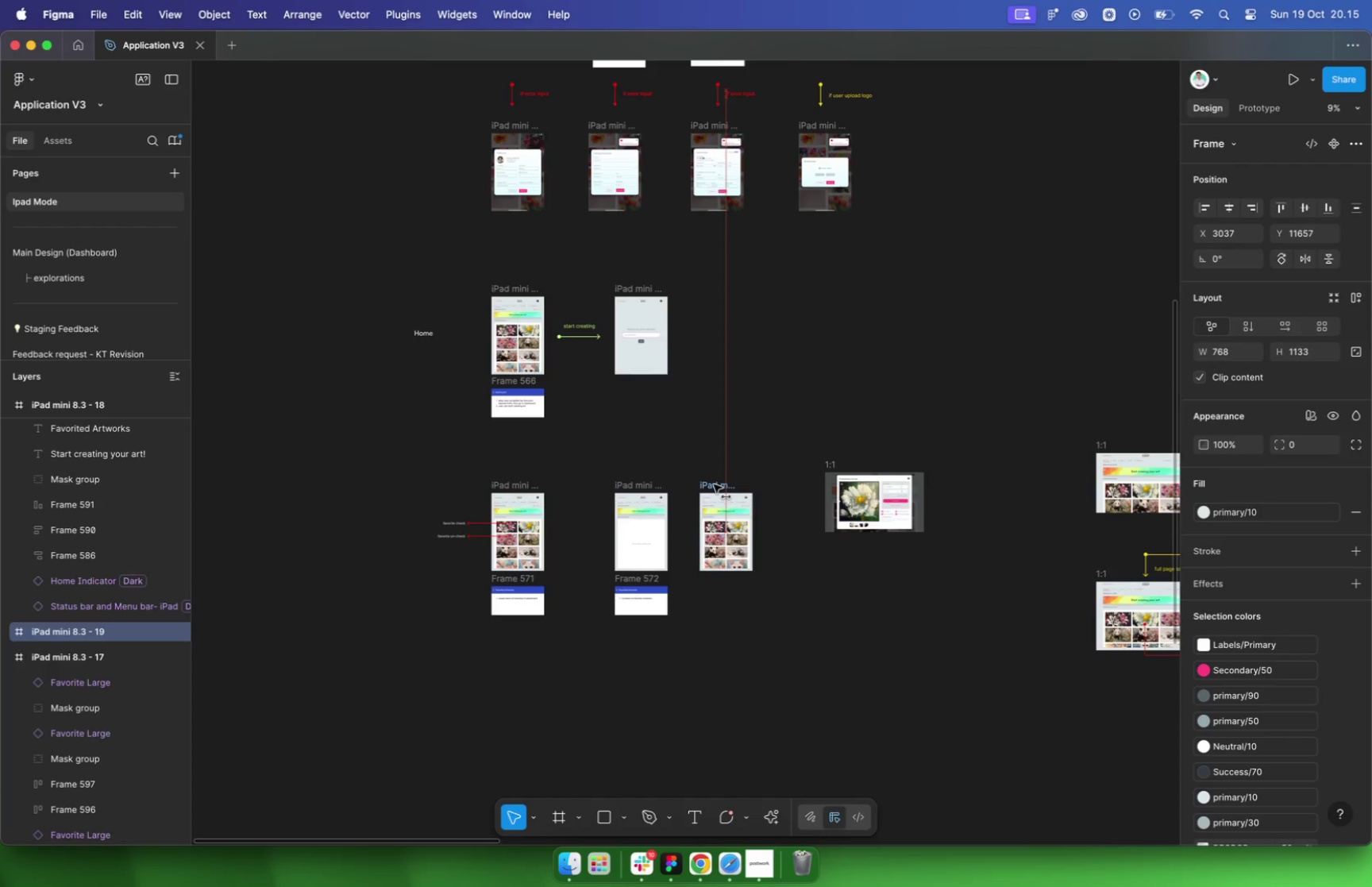 
hold_key(key=ShiftLeft, duration=3.53)
 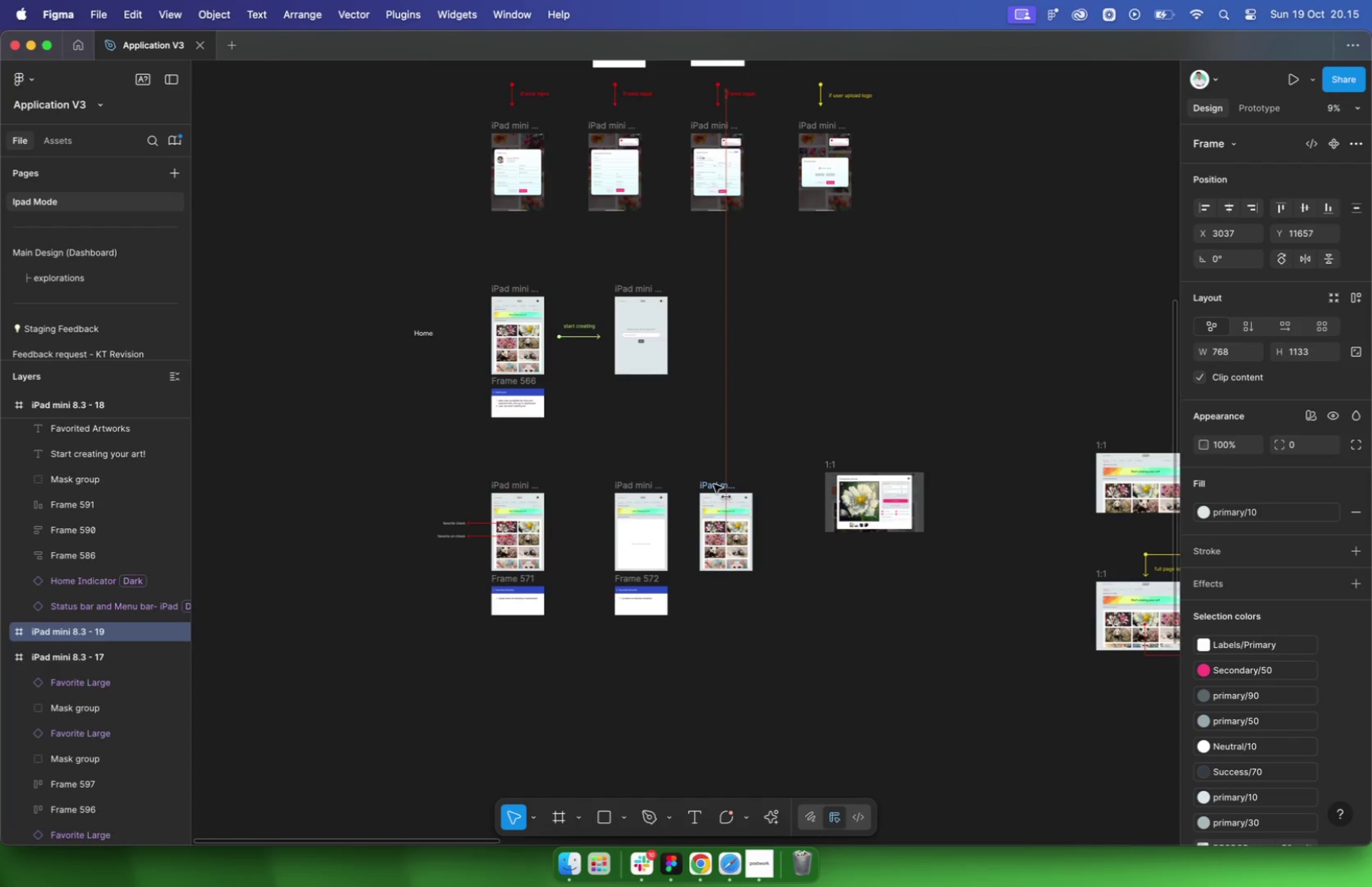 
hold_key(key=ShiftLeft, duration=1.17)
left_click([697, 124])
 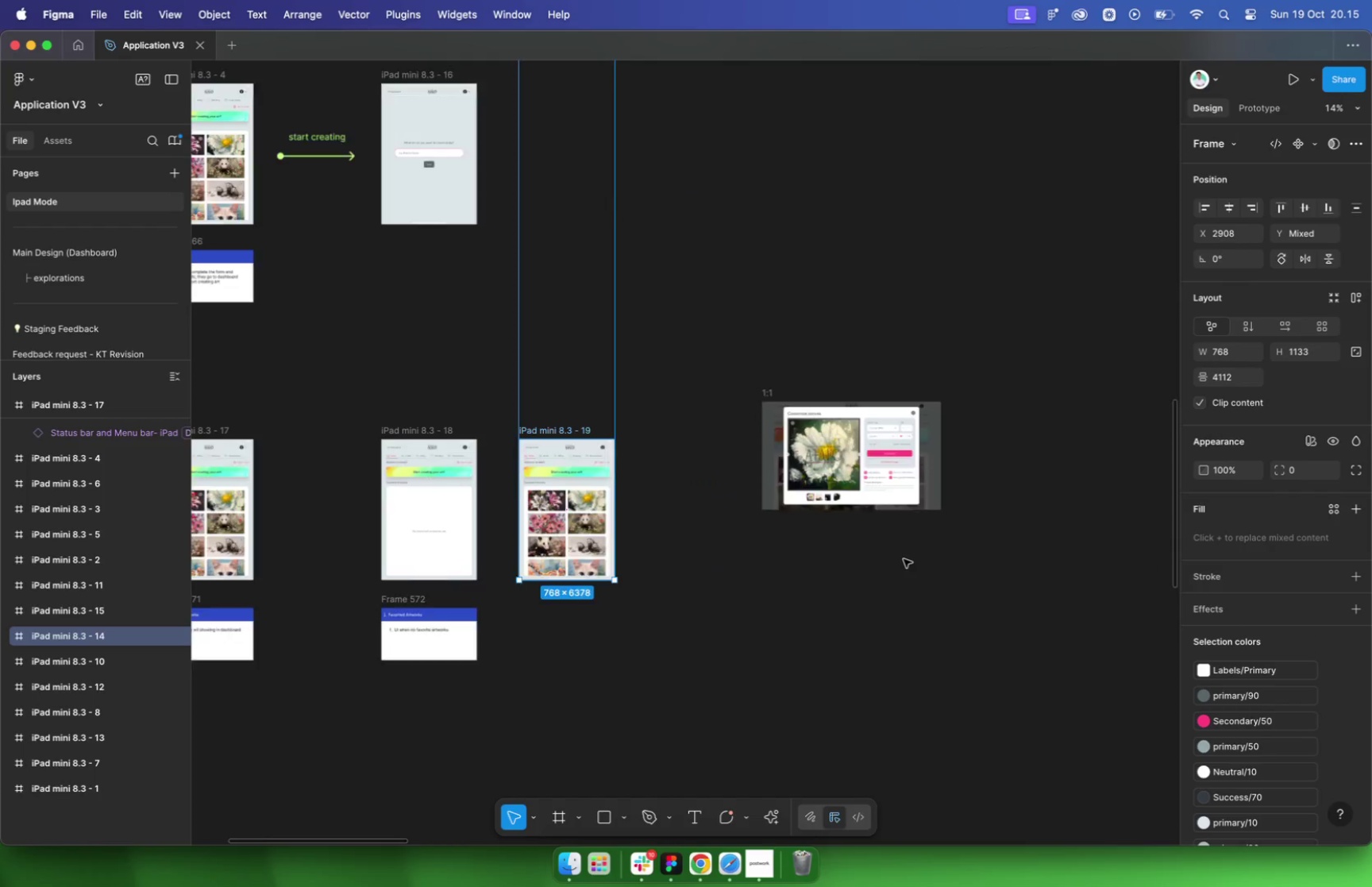 
double_click([884, 446])
 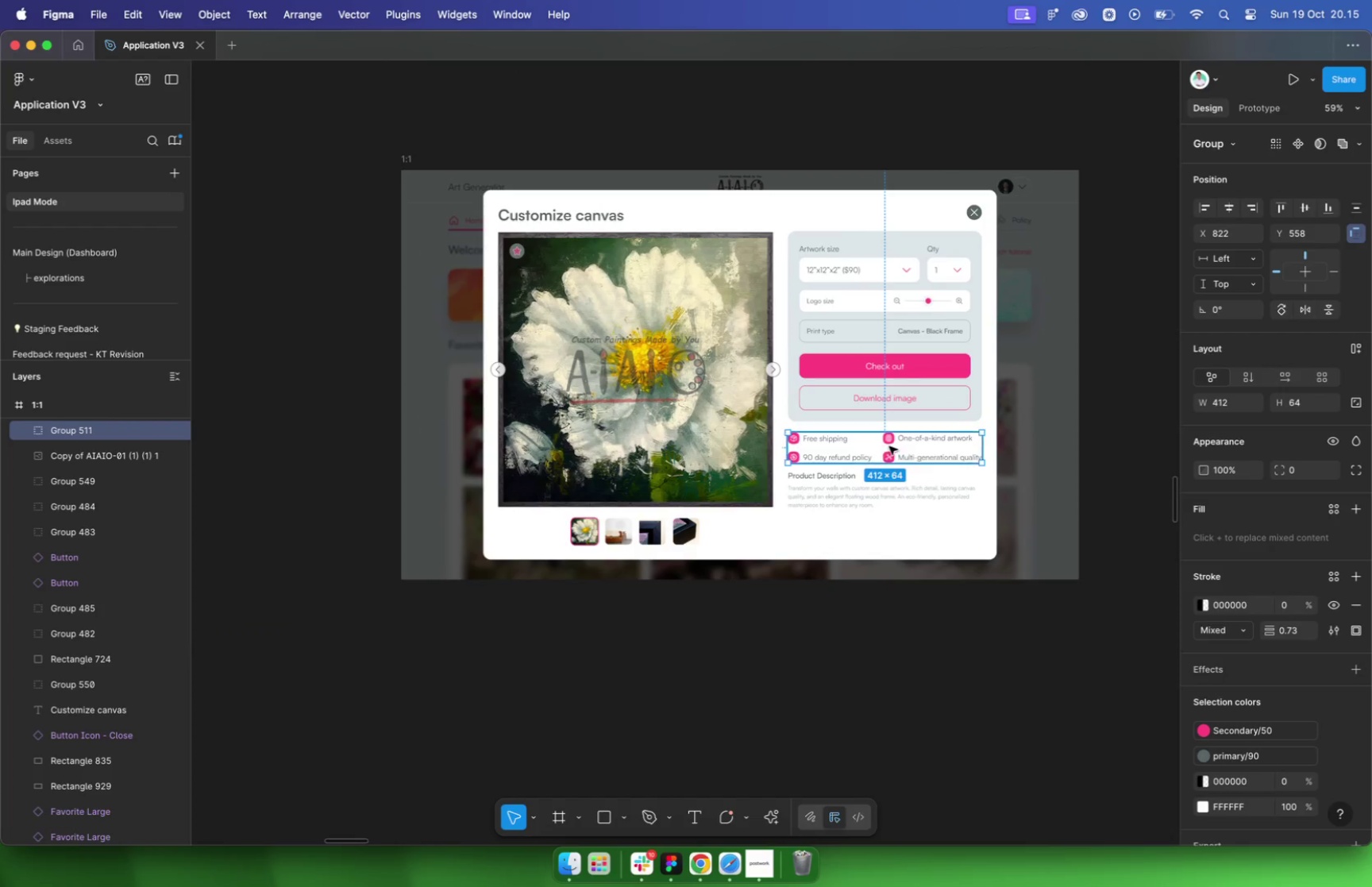 
scroll: coordinate [1077, 465], scroll_direction: none, amount: 0.0
 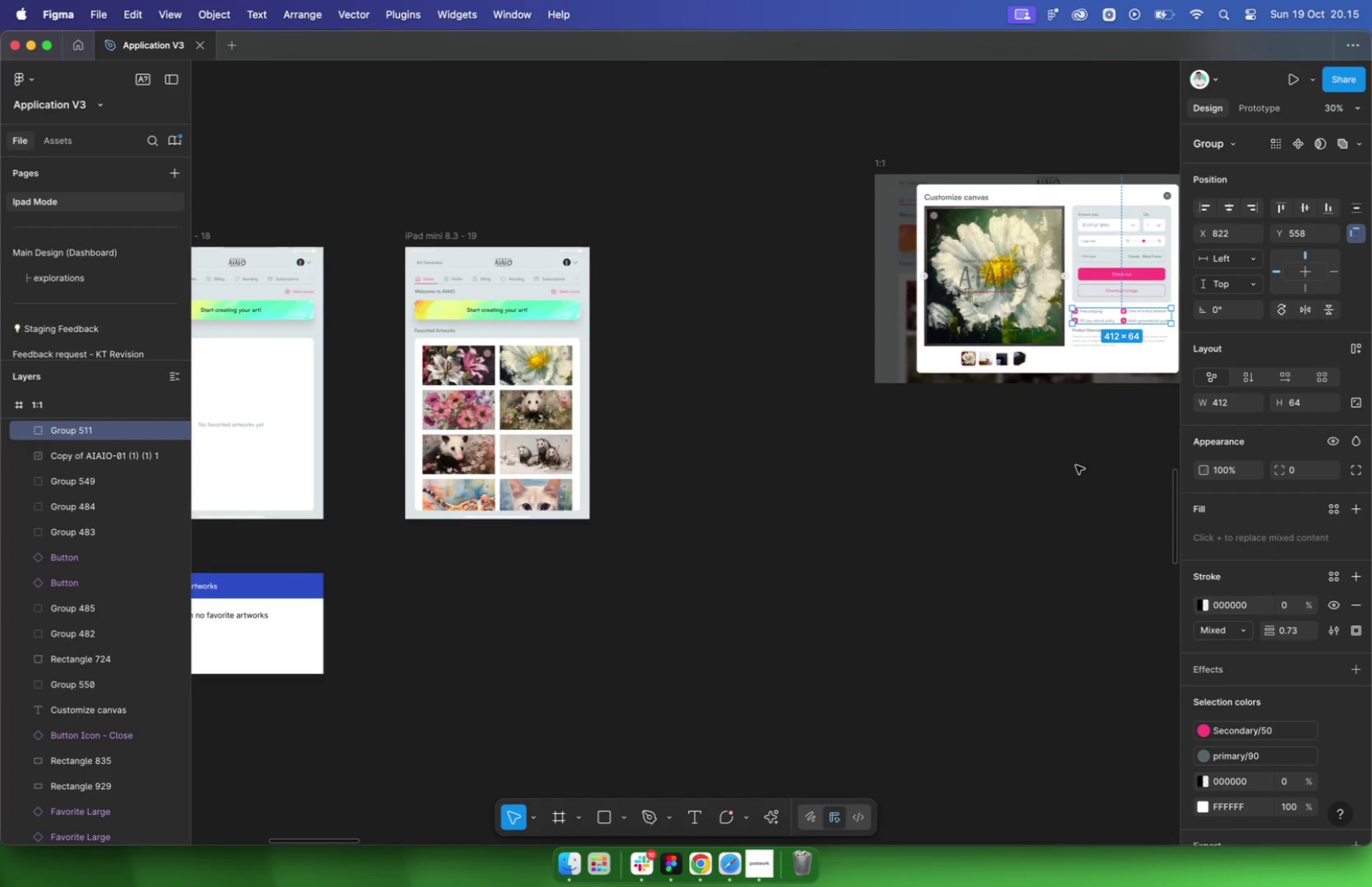 
left_click([896, 251])
 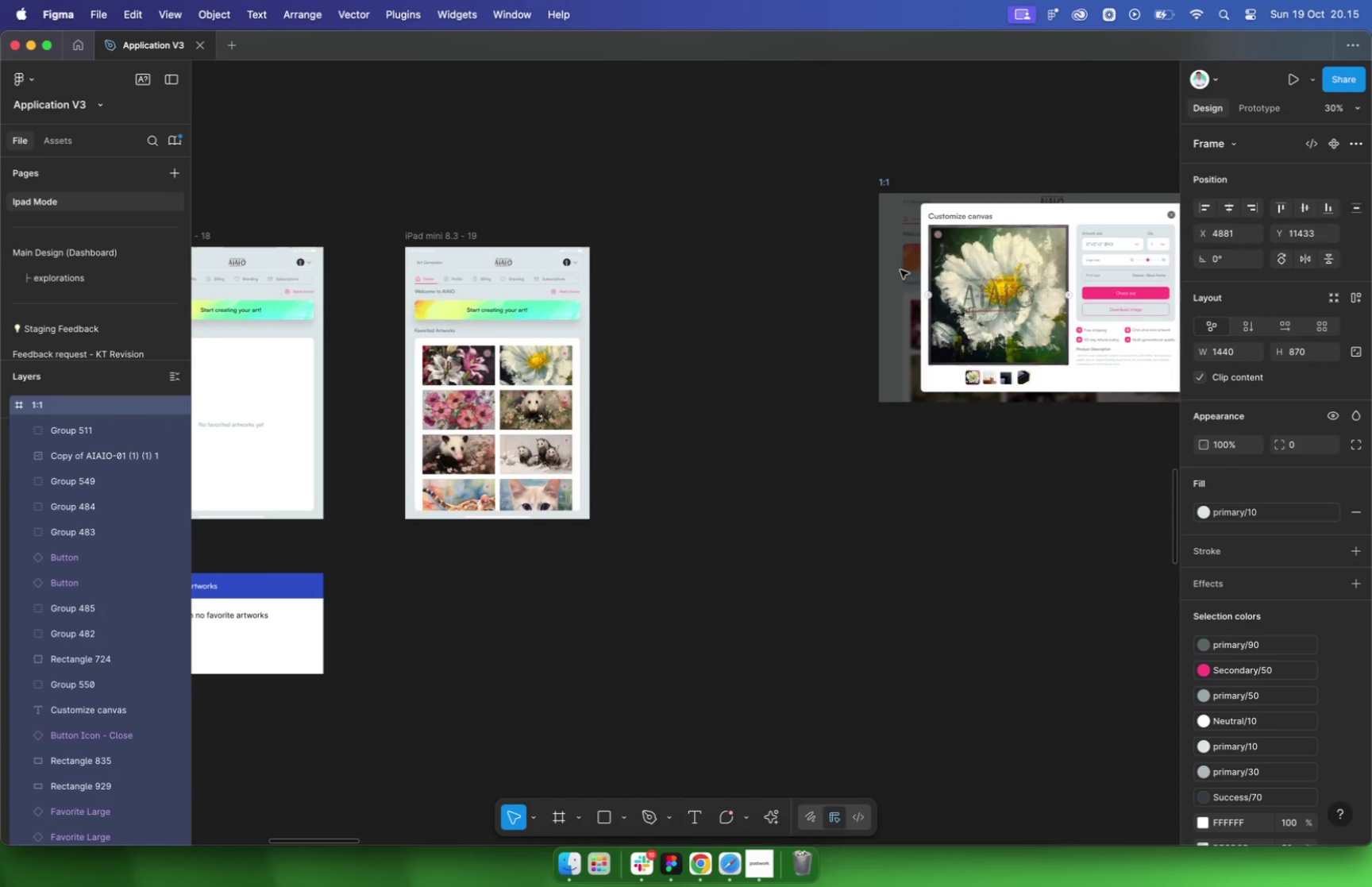 
left_click_drag(start_coordinate=[896, 252], to_coordinate=[900, 270])
 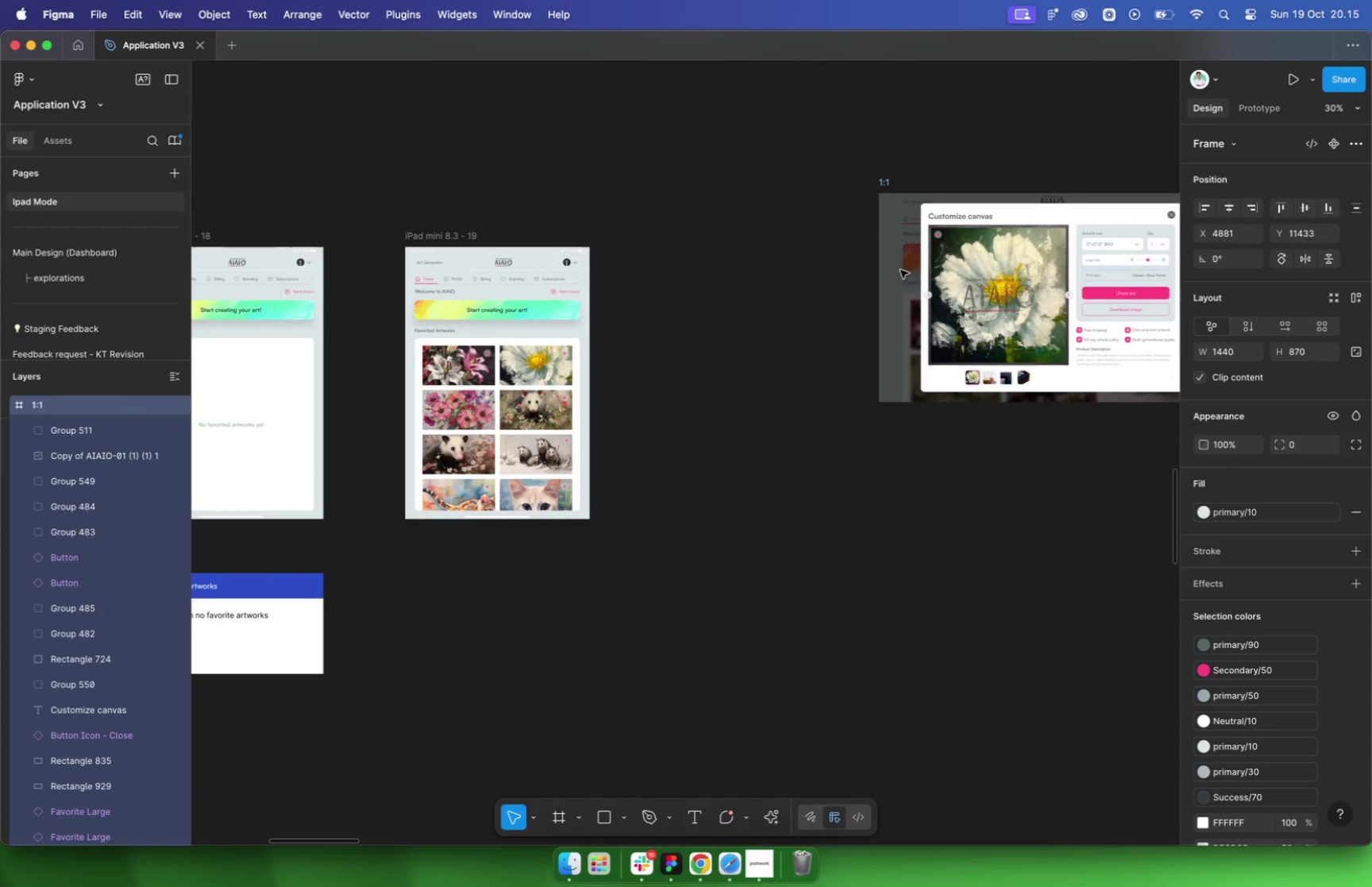 
key(Meta+CommandLeft)
 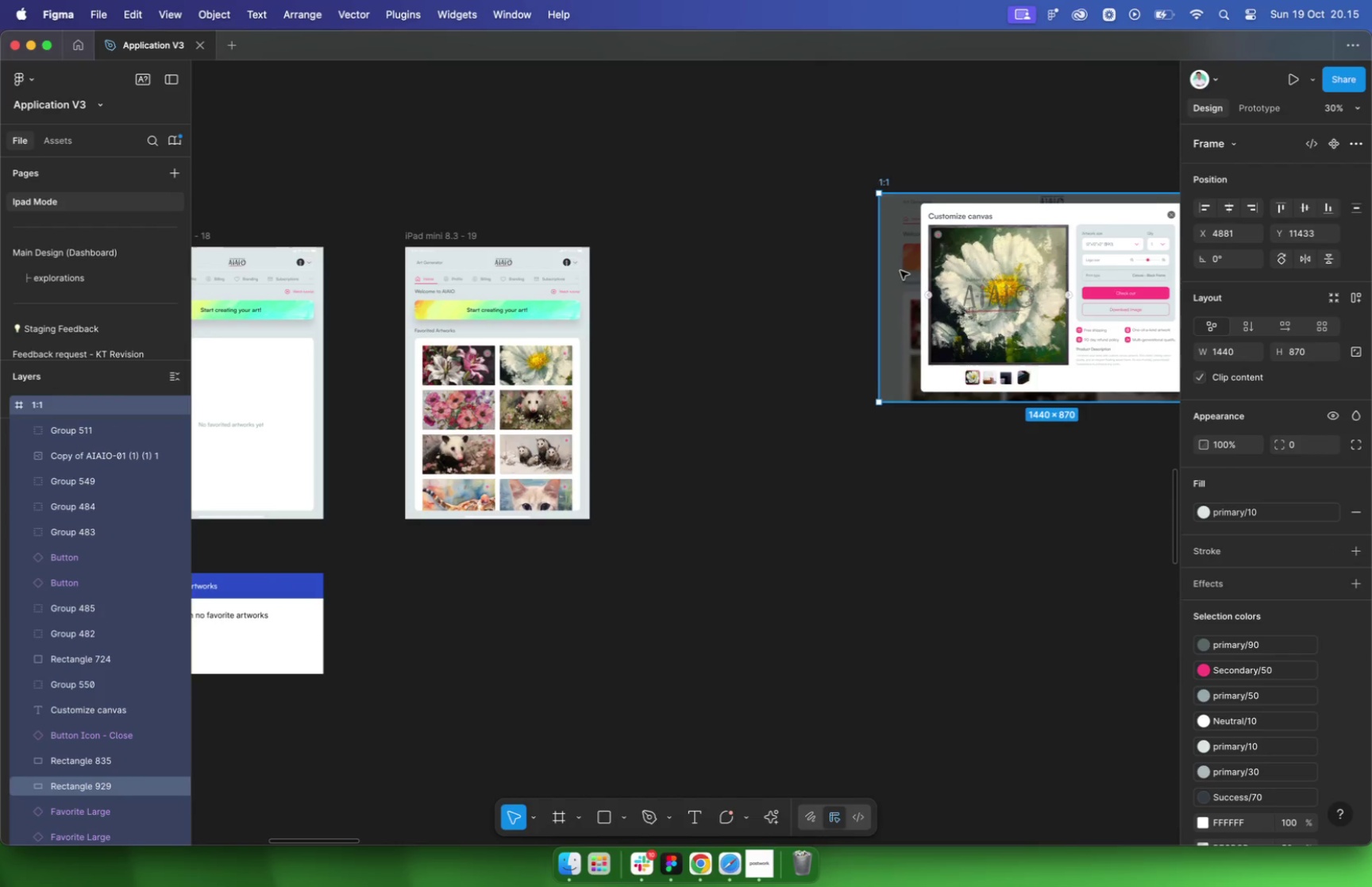 
key(Meta+Z)
 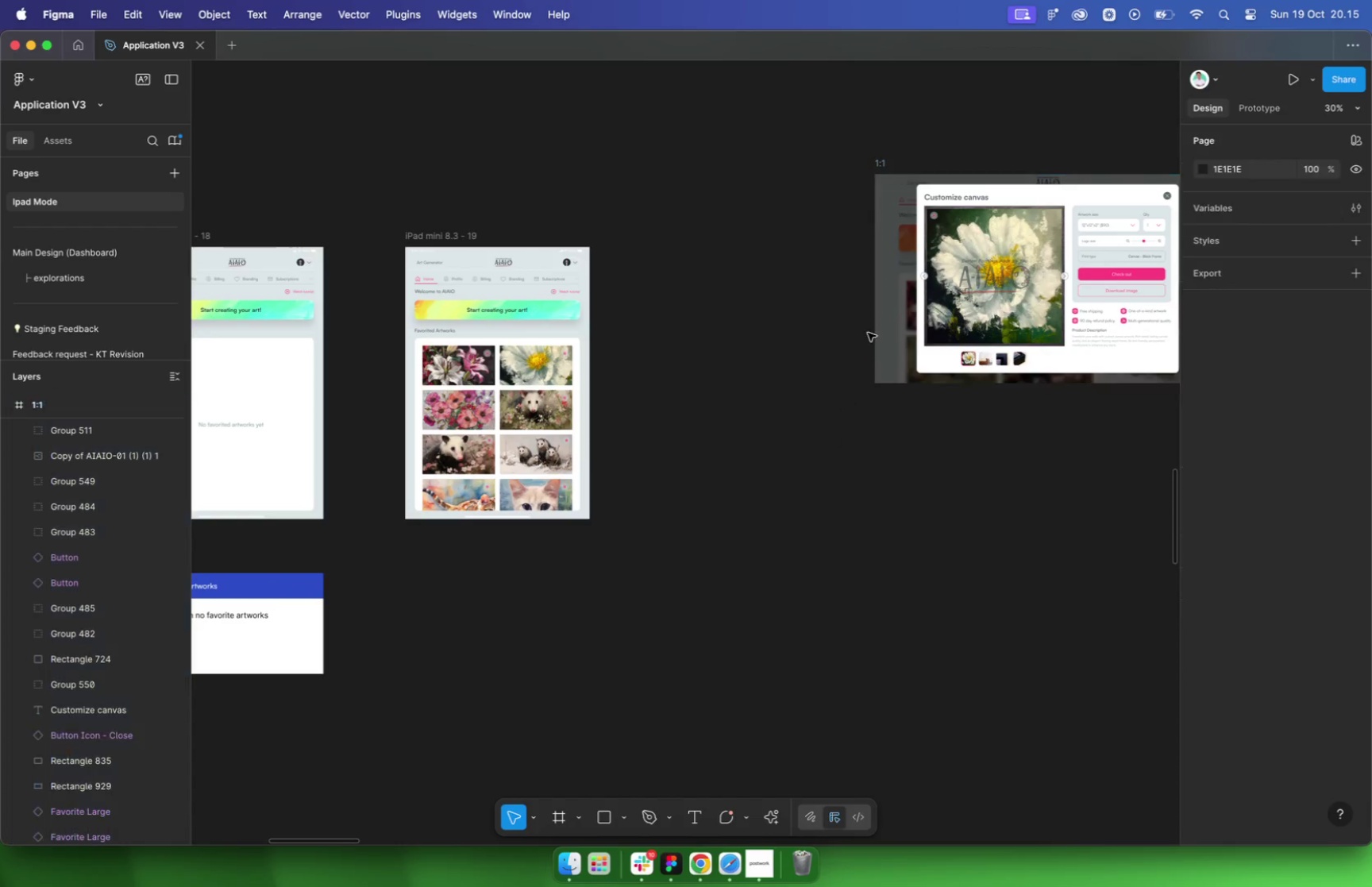 
hold_key(key=CommandLeft, duration=0.64)
 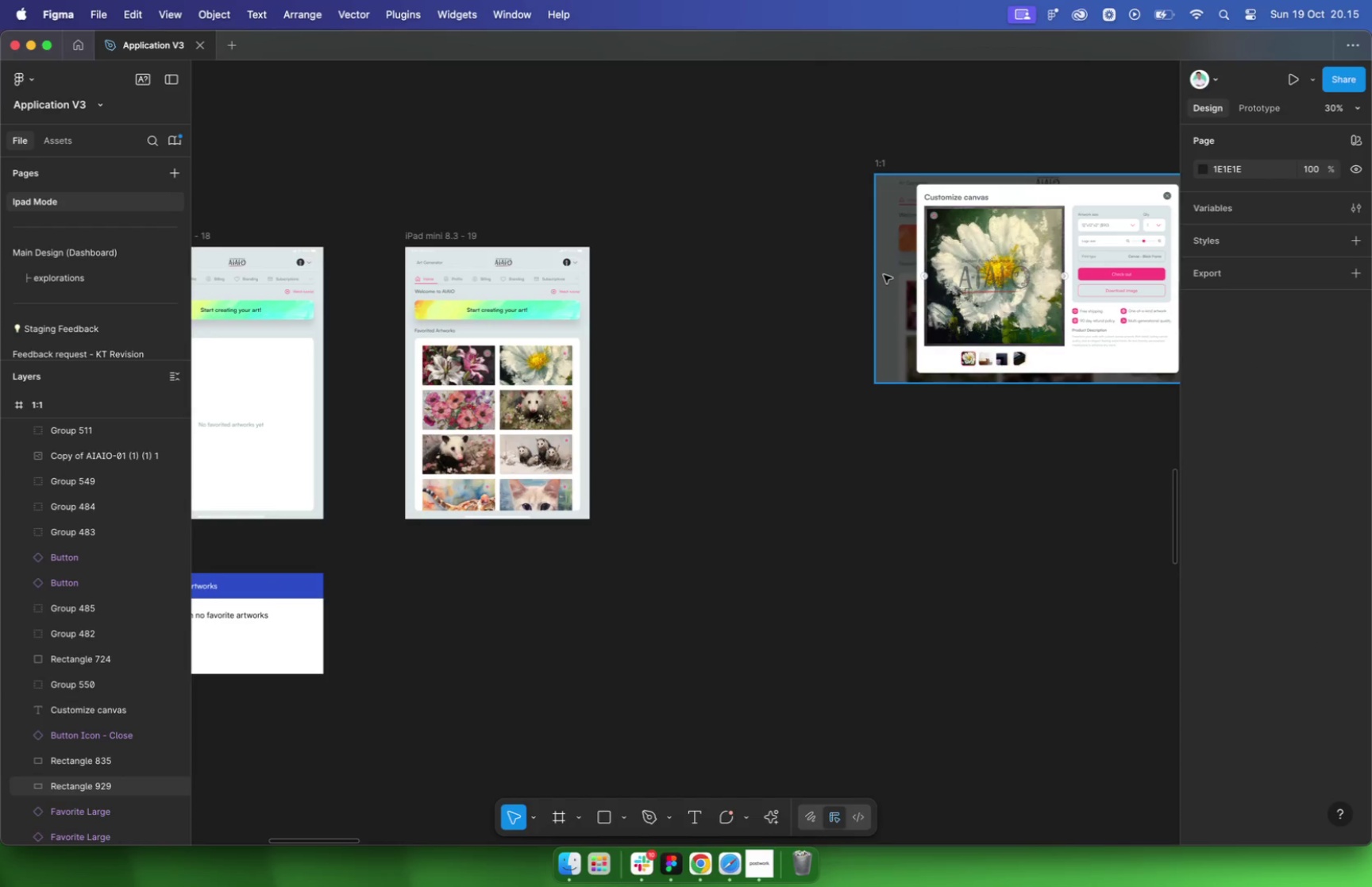 
left_click_drag(start_coordinate=[884, 260], to_coordinate=[888, 272])
 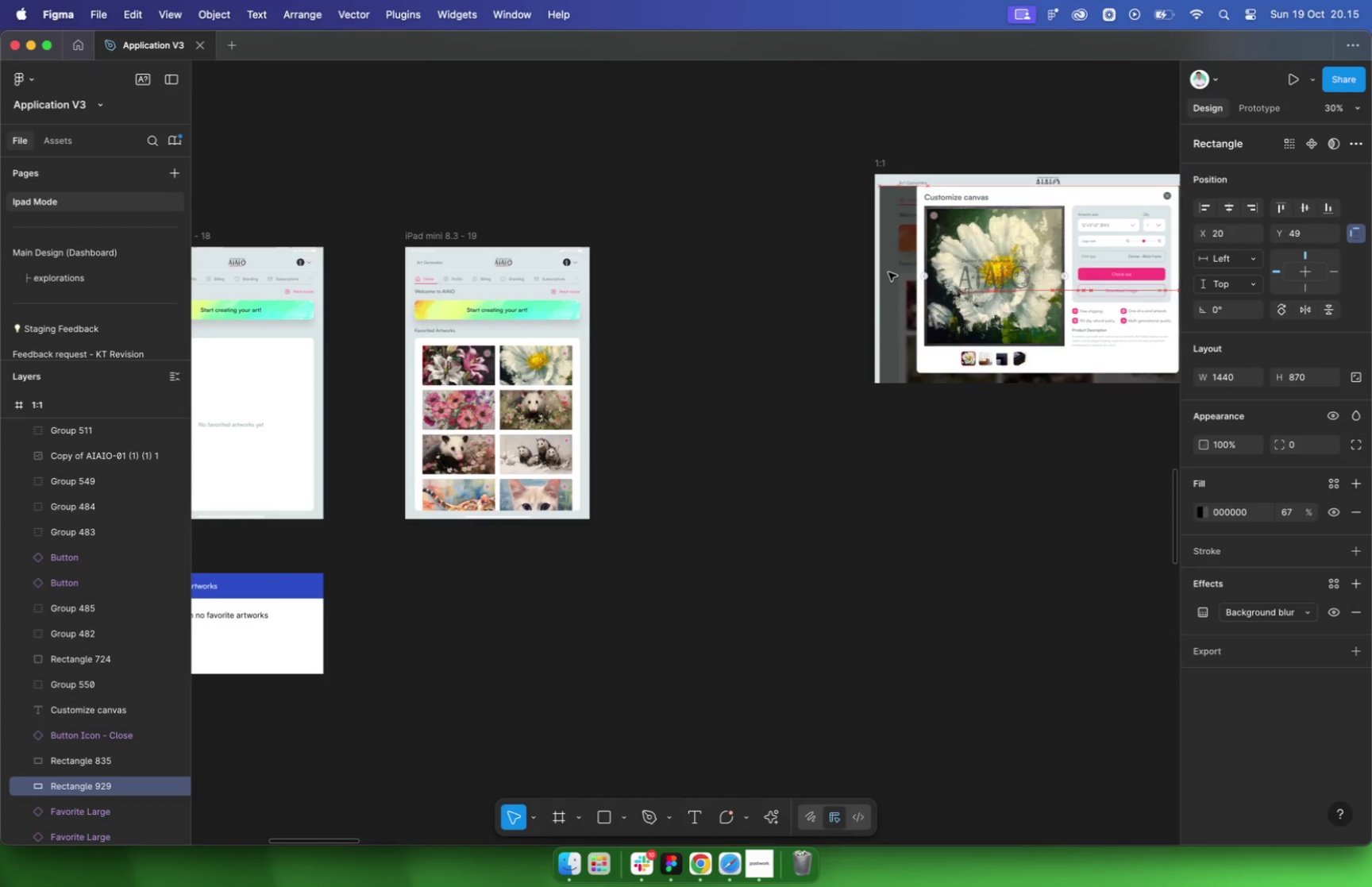 
key(Meta+CommandLeft)
 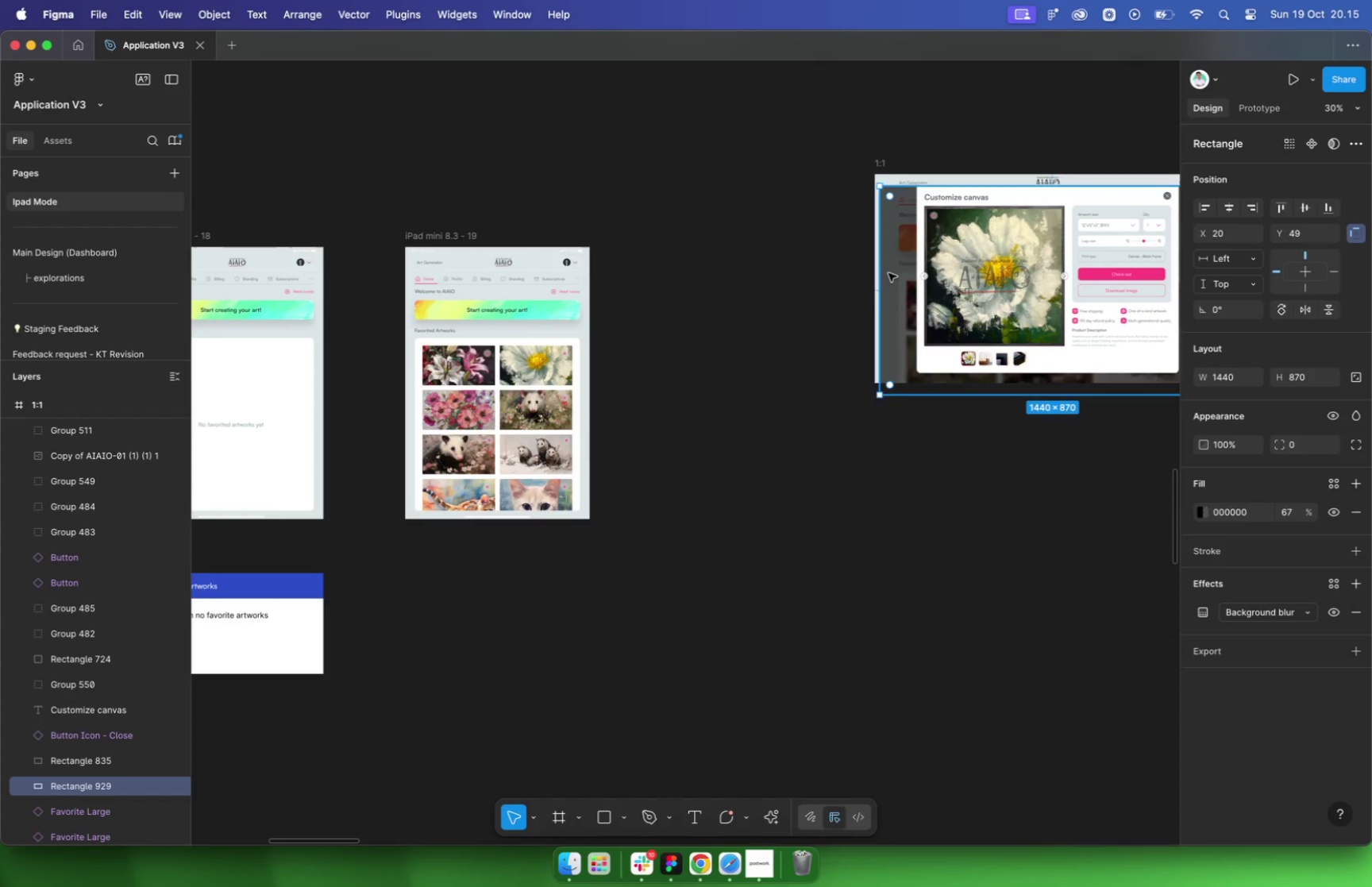 
key(Meta+Z)
 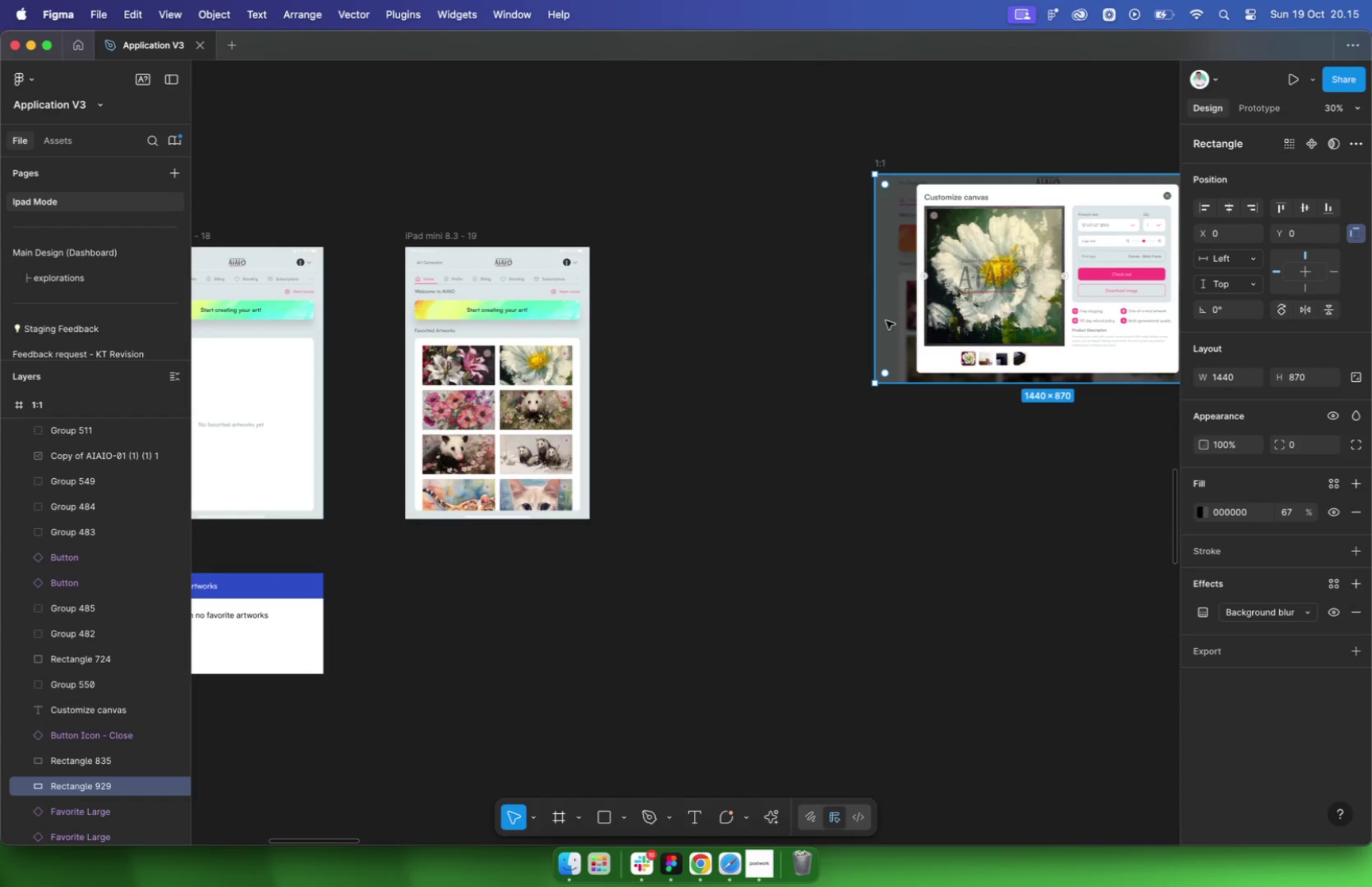 
key(Meta+C)
 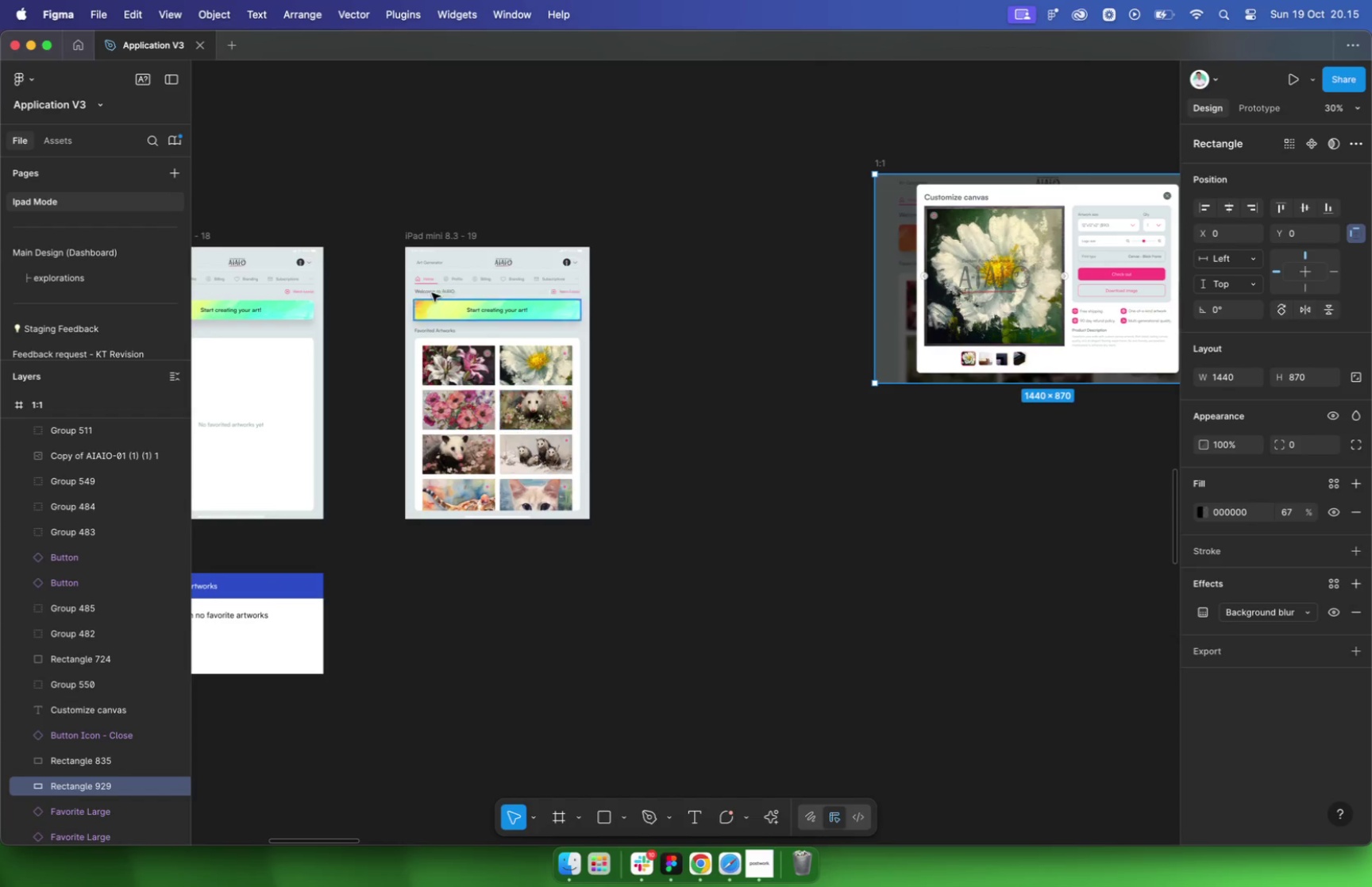 
left_click([429, 235])
 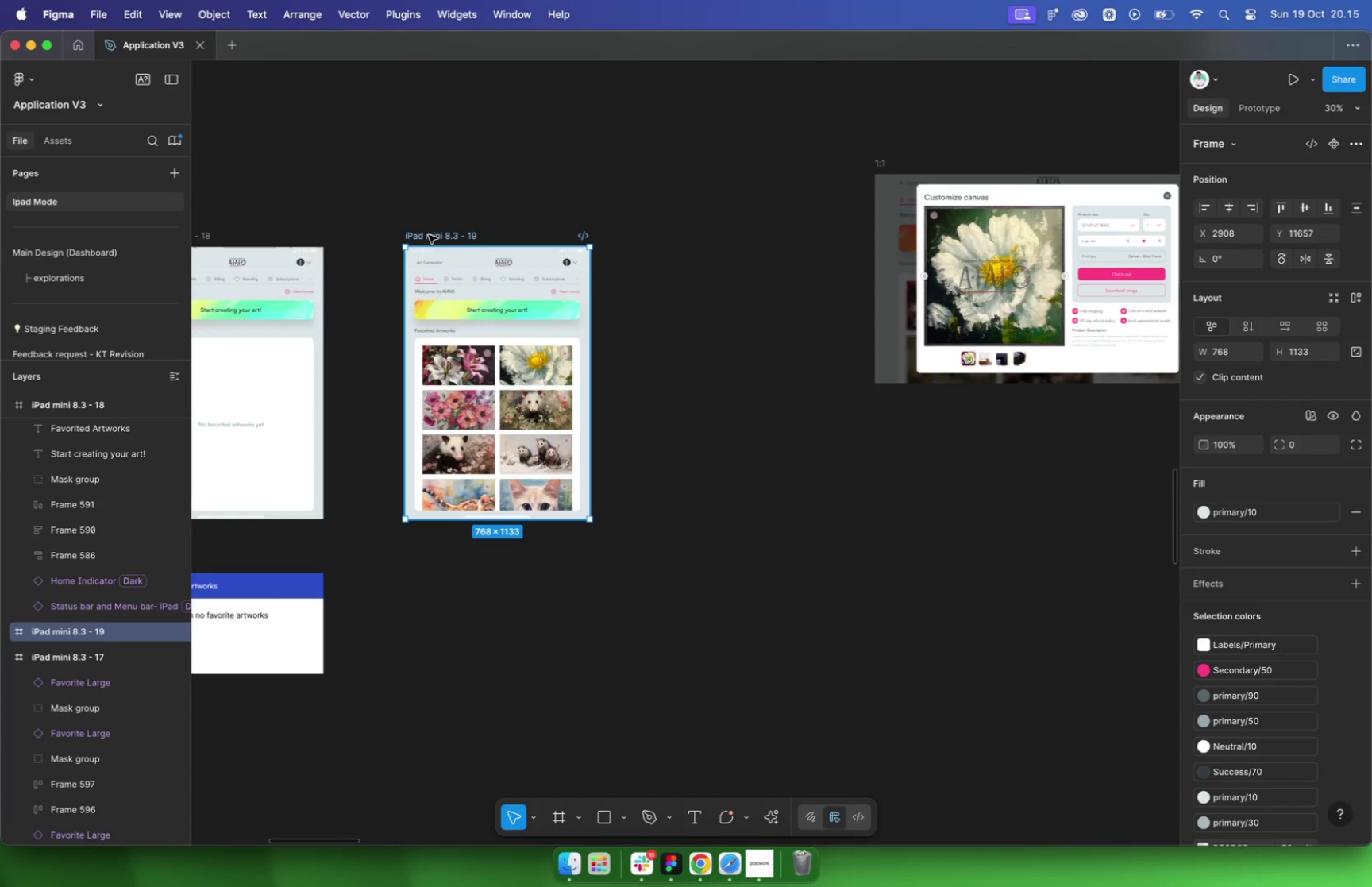 
key(Meta+V)
 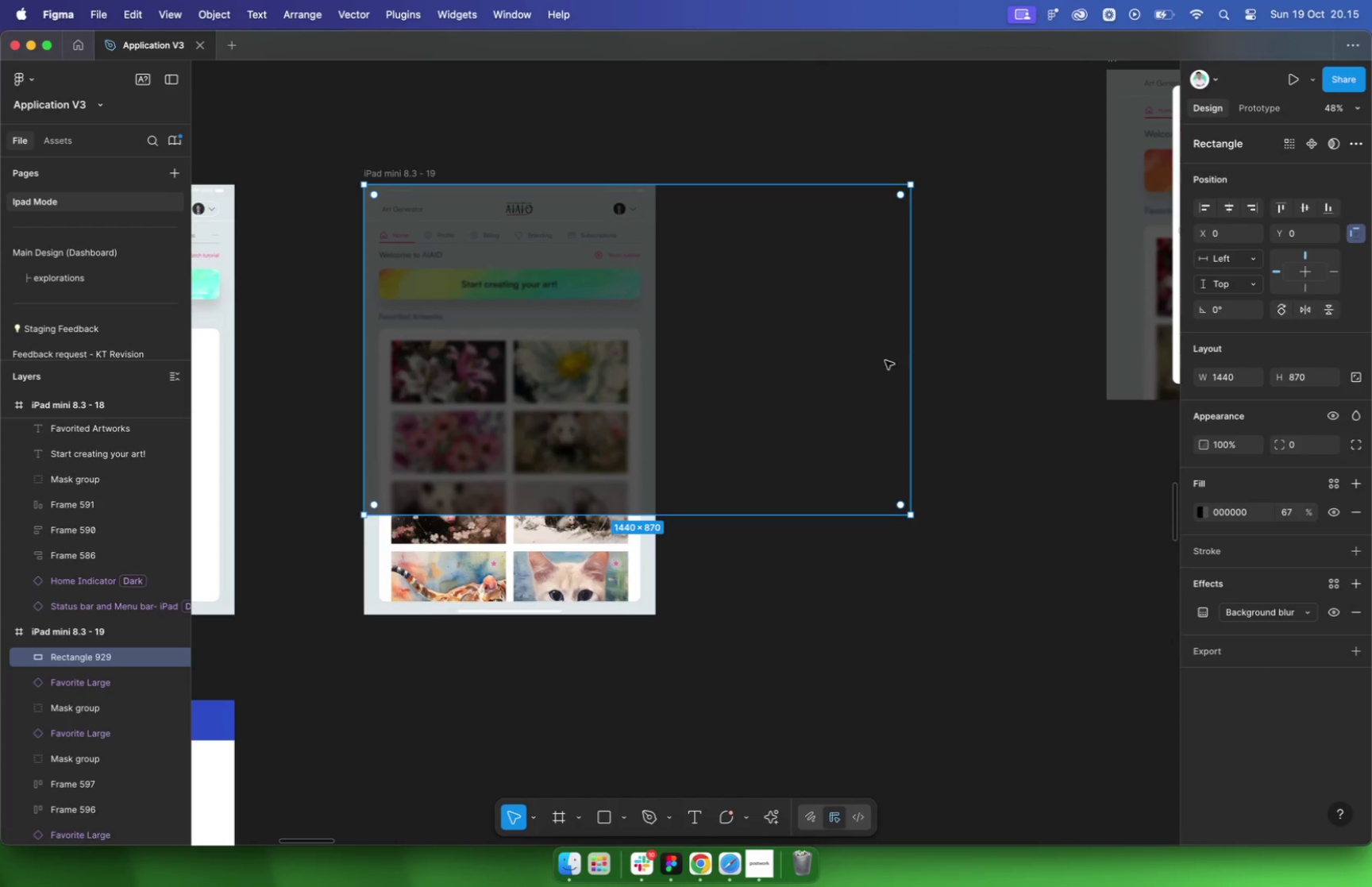 
left_click_drag(start_coordinate=[913, 361], to_coordinate=[657, 372])
 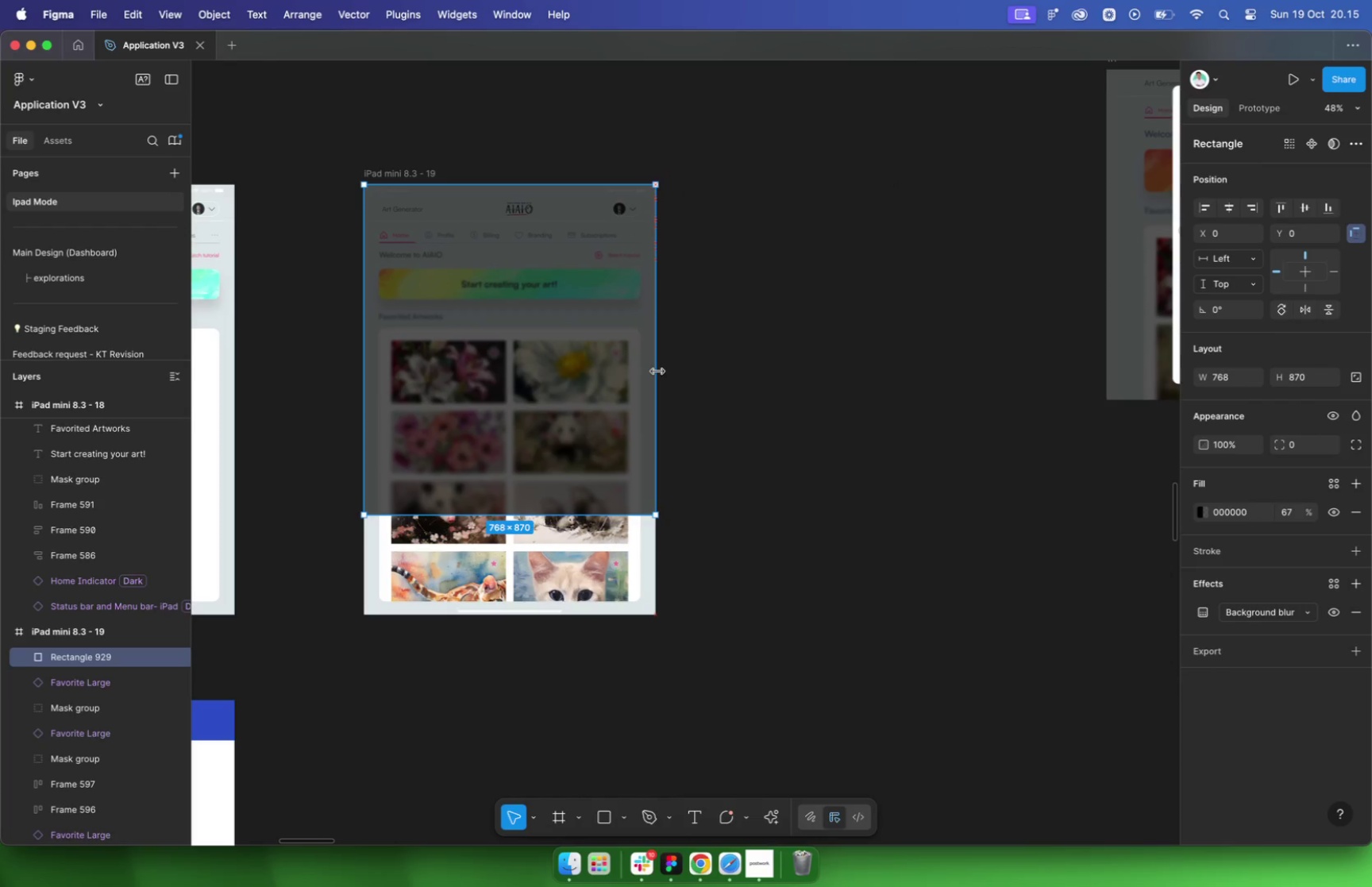 
left_click_drag(start_coordinate=[534, 515], to_coordinate=[523, 618])
 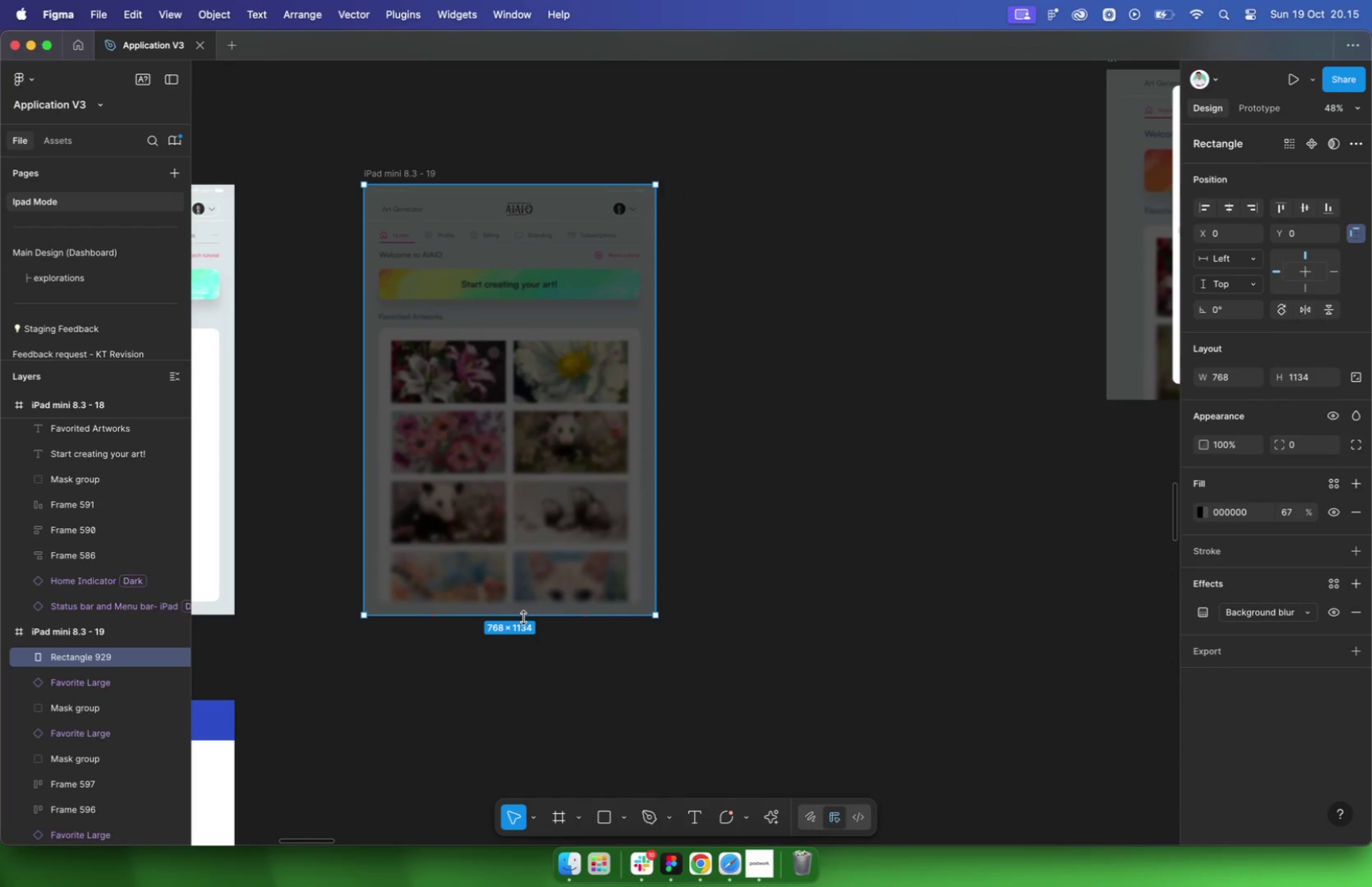 
scroll: coordinate [792, 388], scroll_direction: up, amount: 16.0
 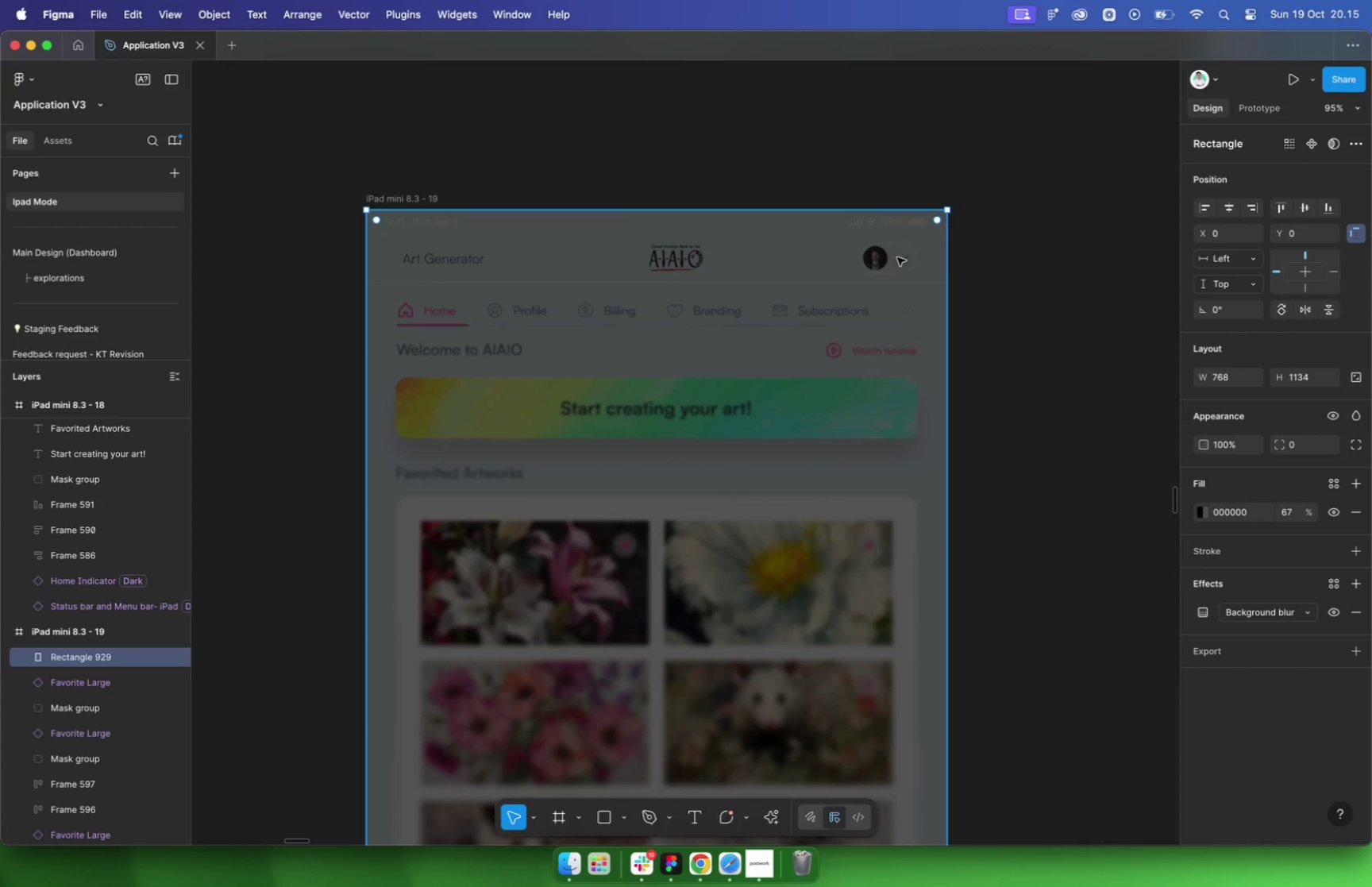 
key(Meta+BracketLeft)
 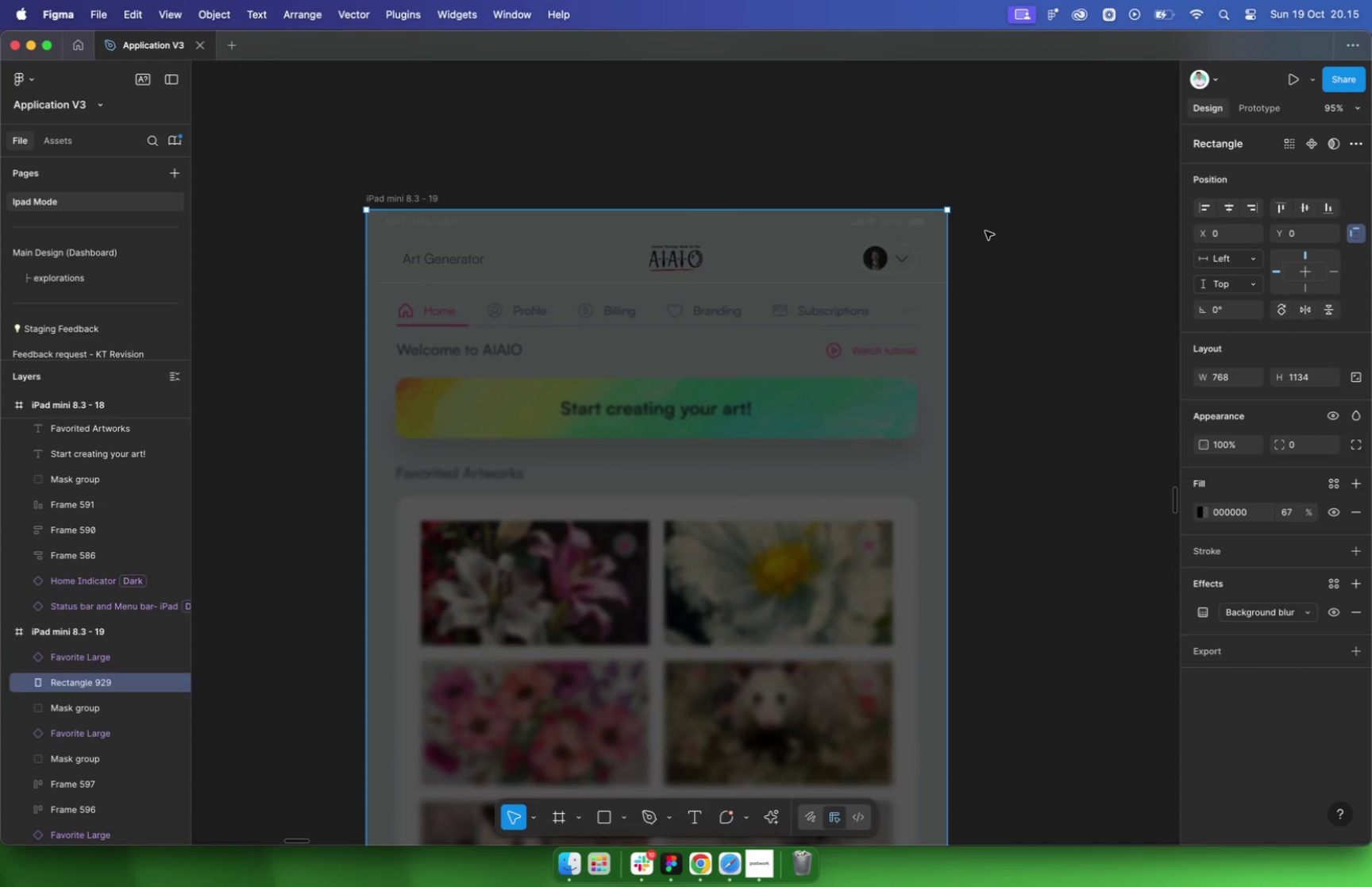 
key(Meta+BracketLeft)
 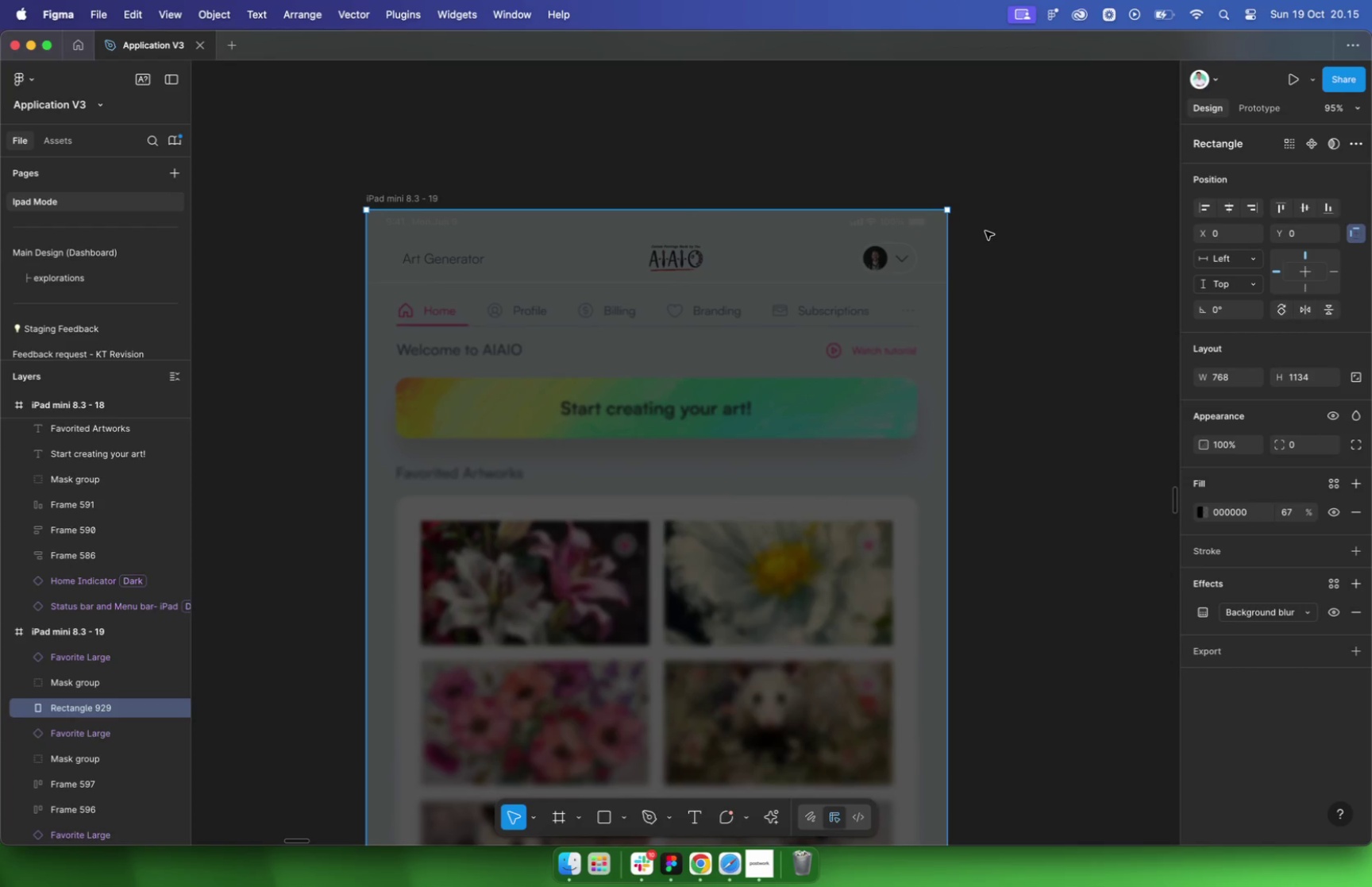 
key(Meta+BracketLeft)
 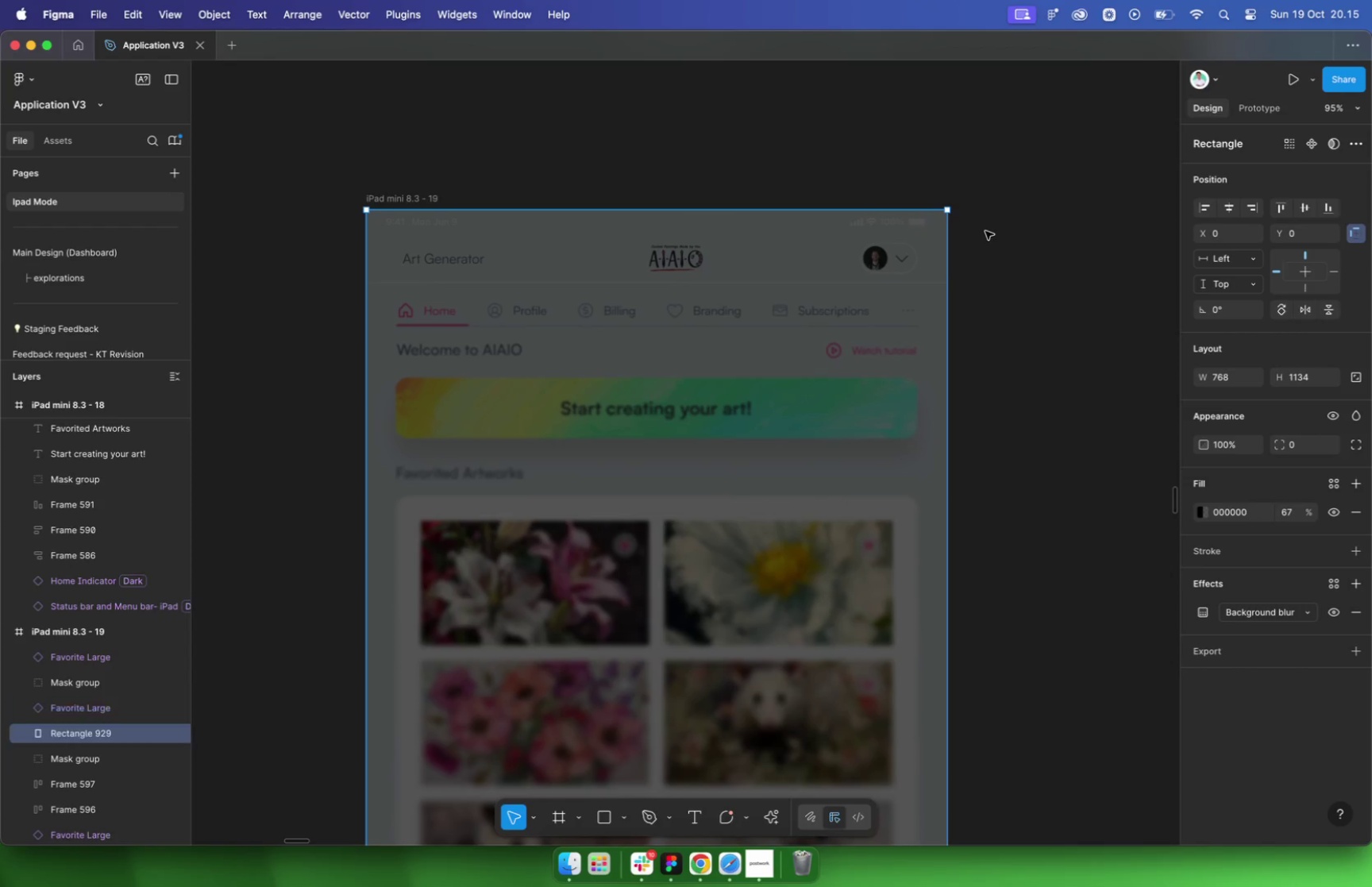 
key(Meta+BracketLeft)
 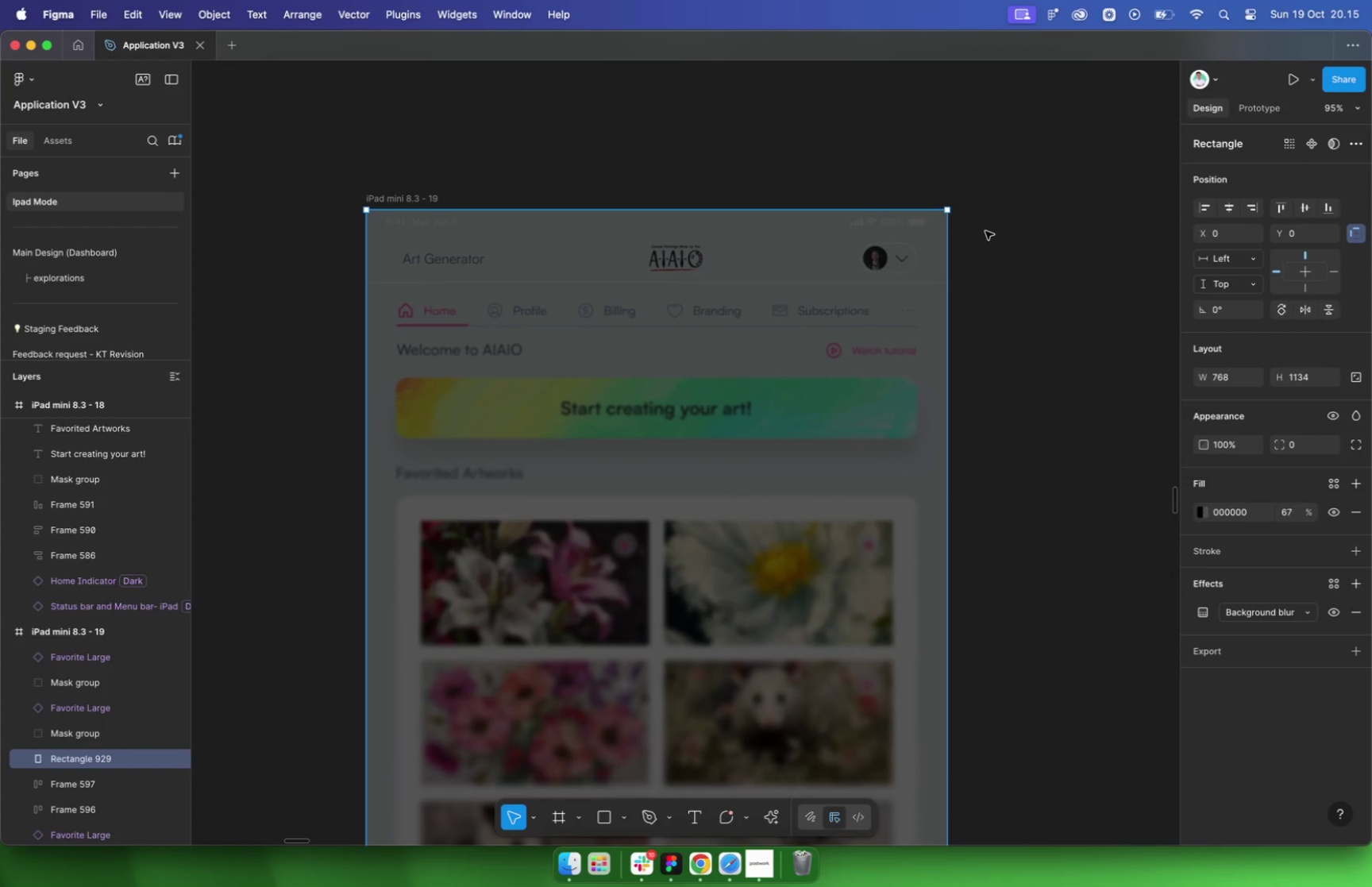 
key(Meta+BracketLeft)
 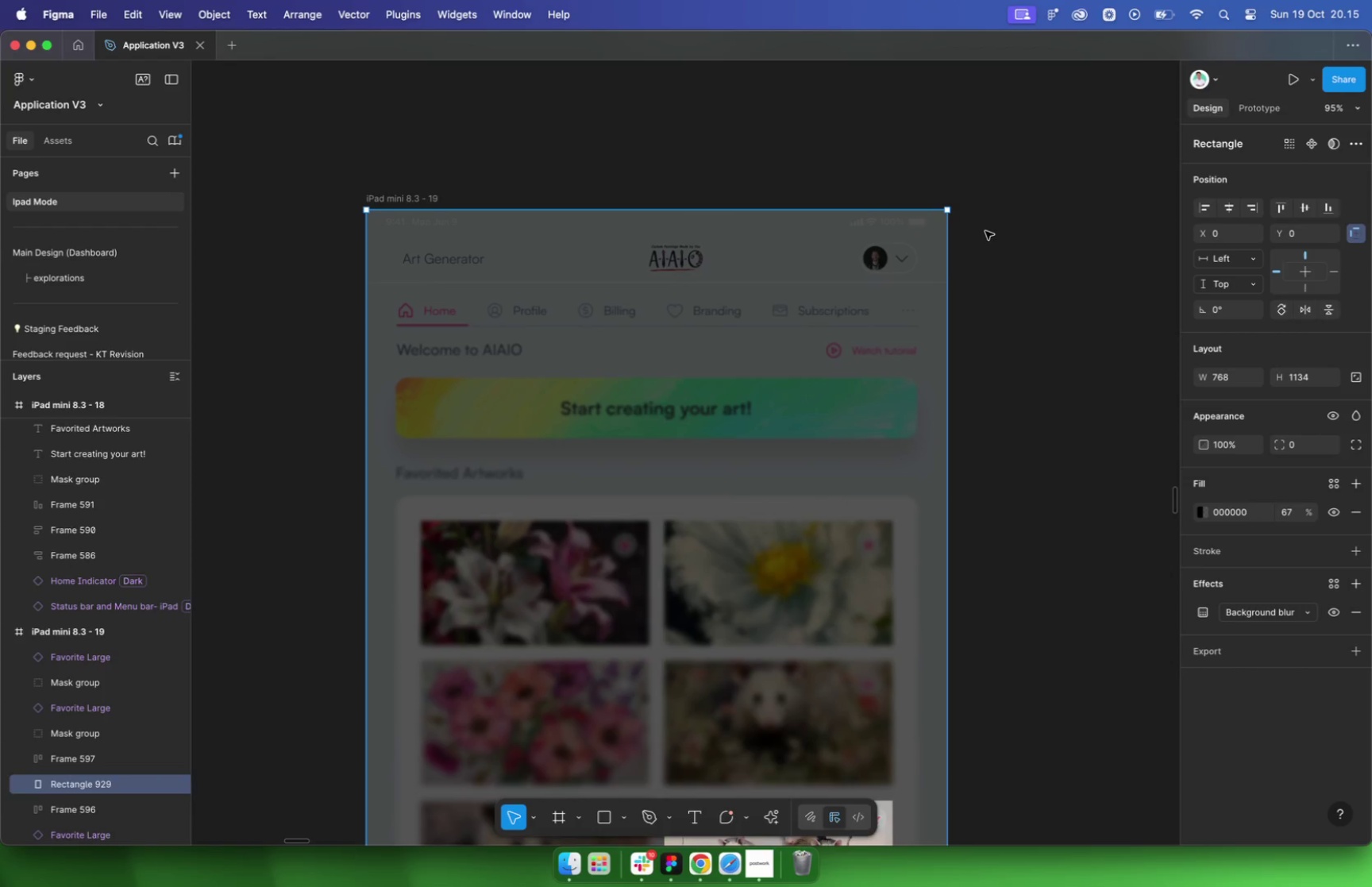 
key(Meta+BracketLeft)
 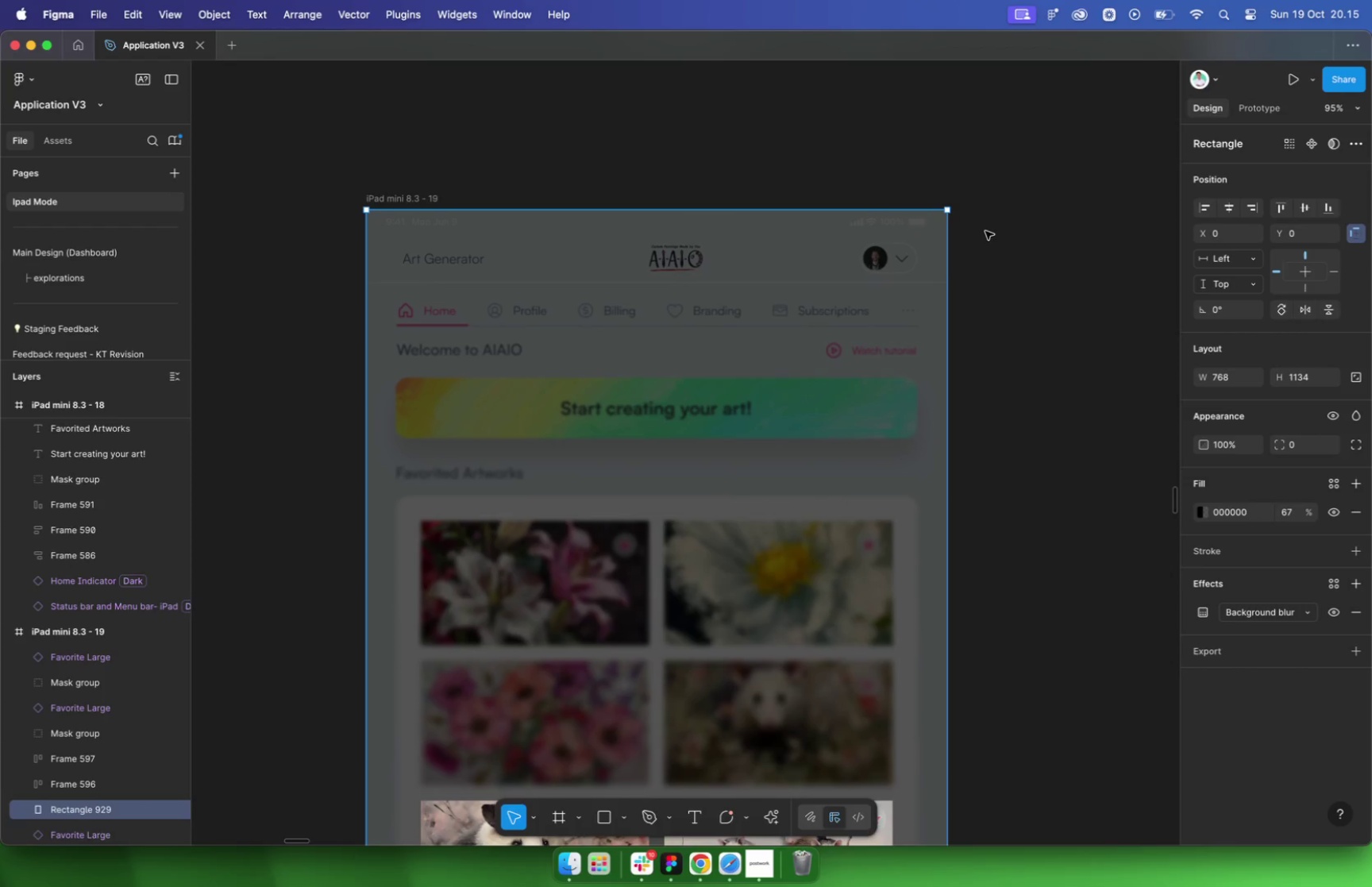 
key(Meta+BracketLeft)
 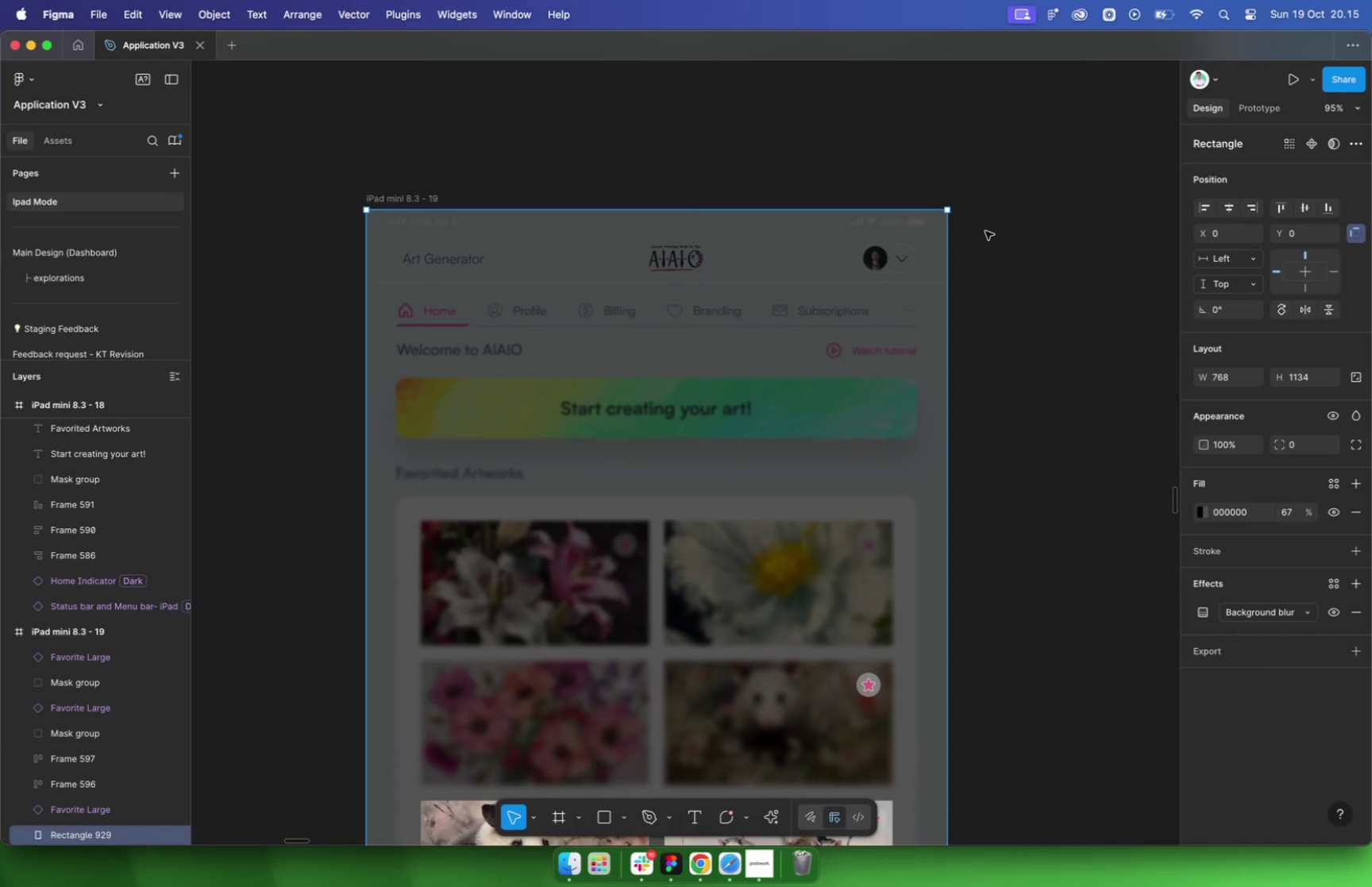 
key(Meta+Z)
 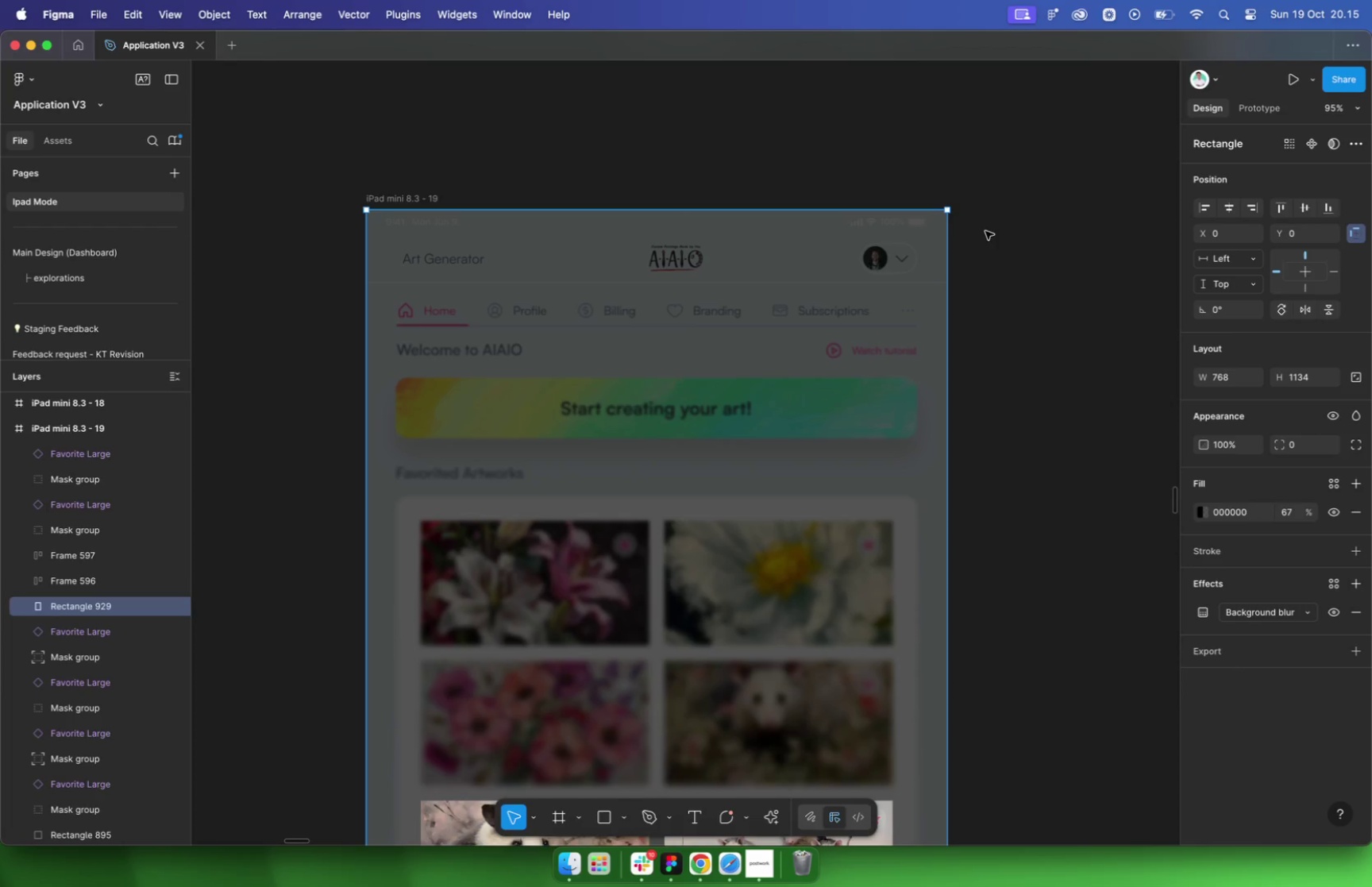 
key(Meta+Z)
 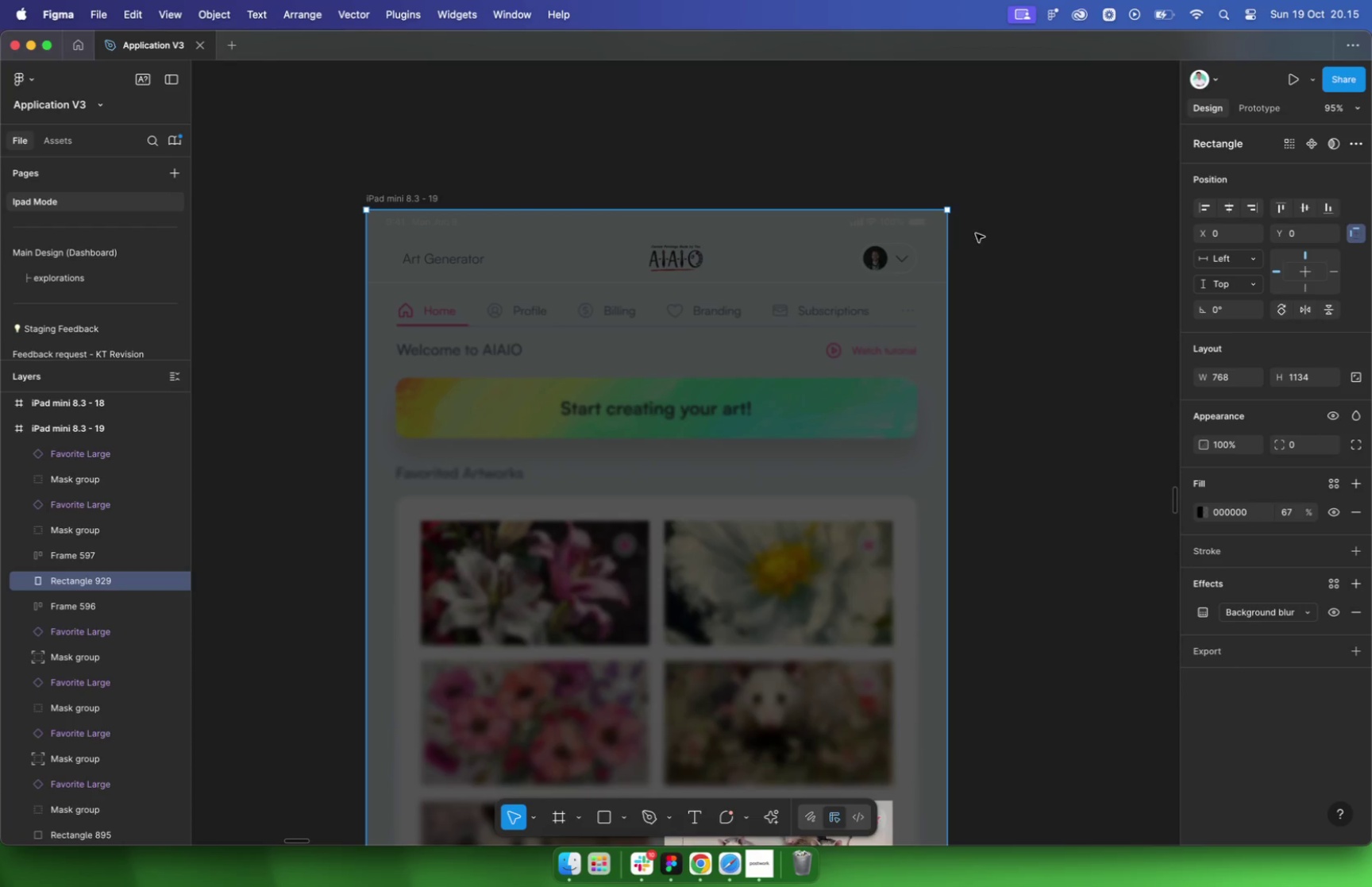 
key(Meta+Z)
 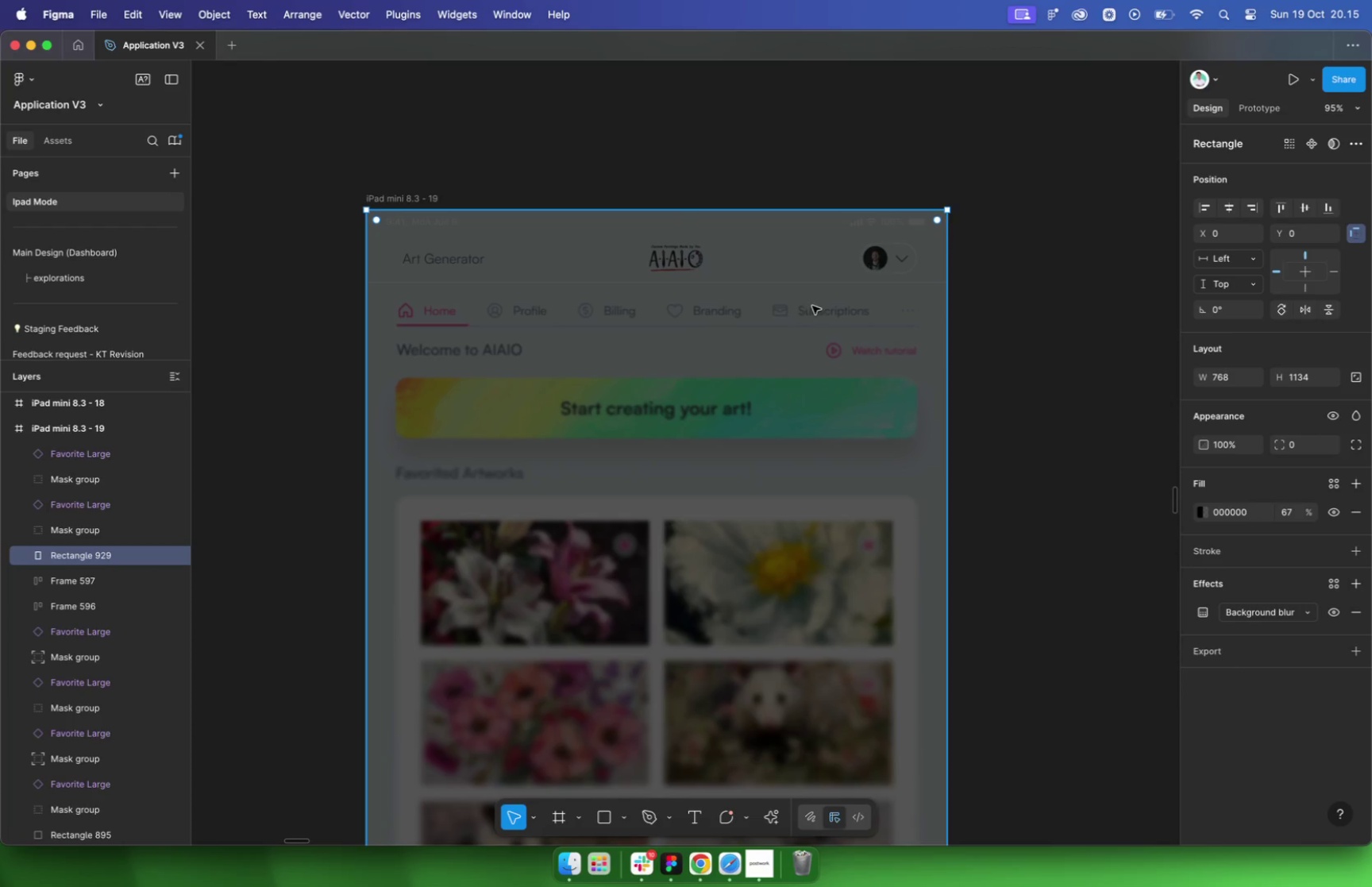 
key(Meta+CommandLeft)
 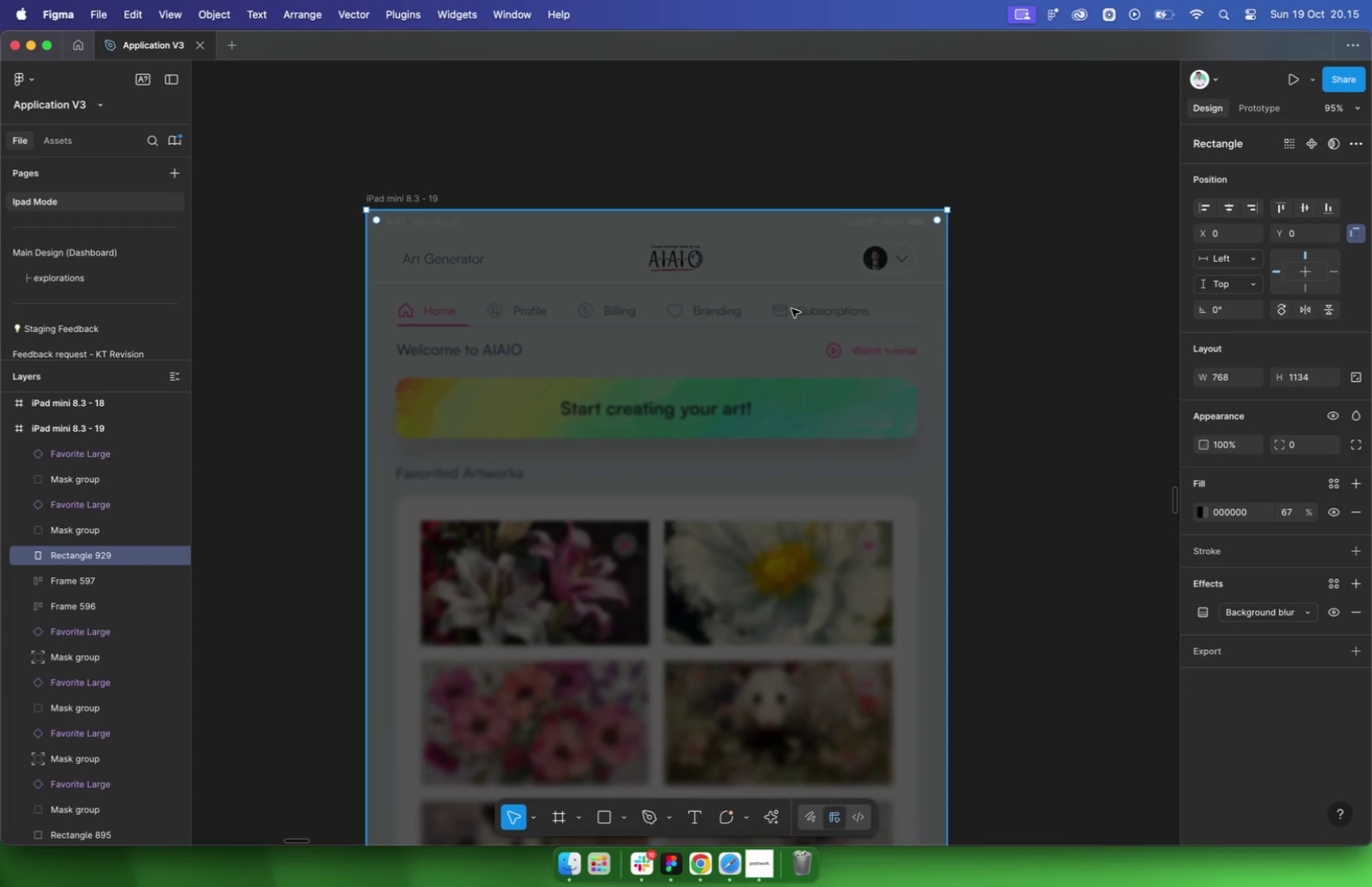 
key(Meta+CommandLeft)
 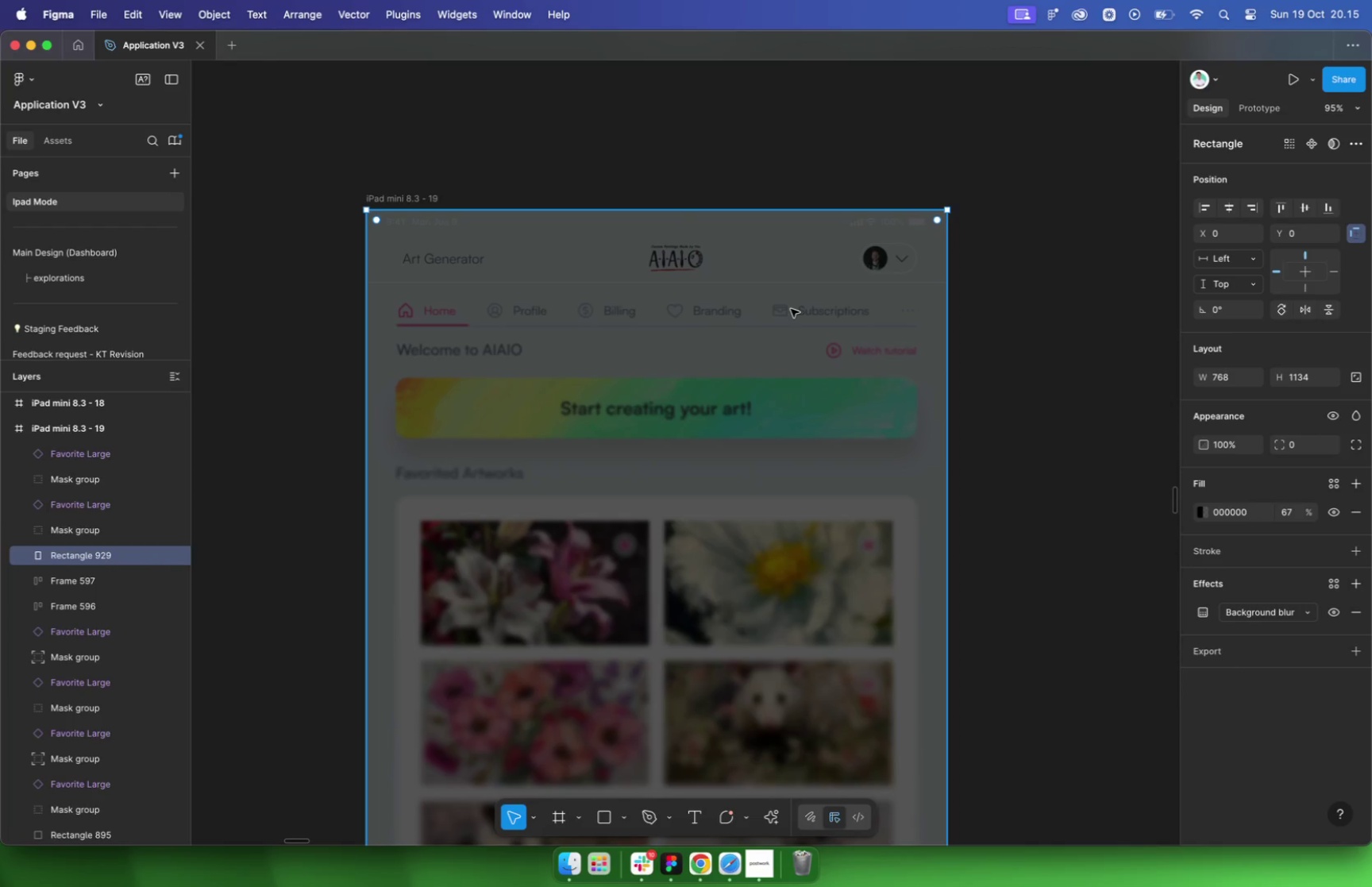 
key(Meta+Z)
 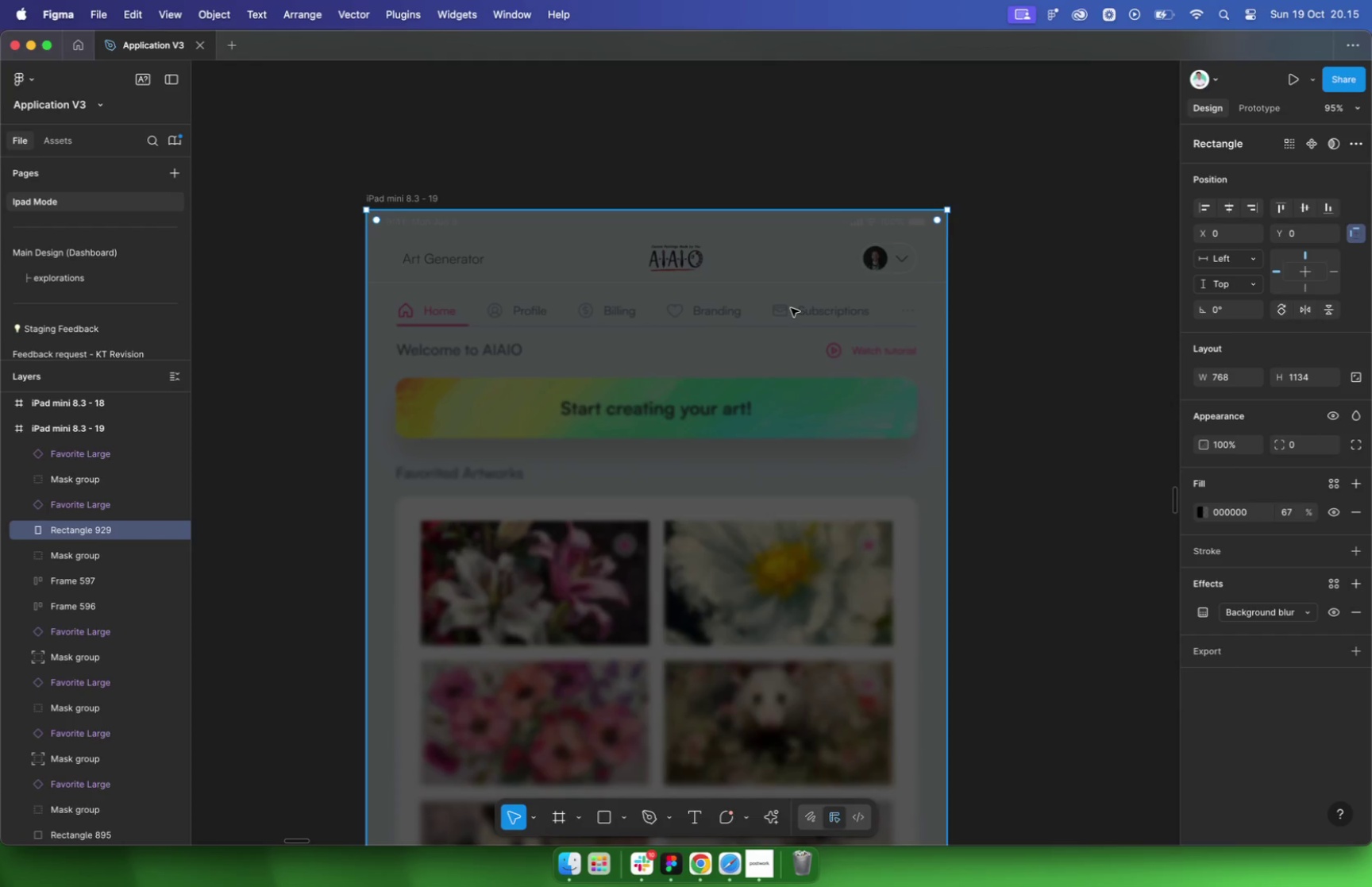 
key(Meta+Z)
 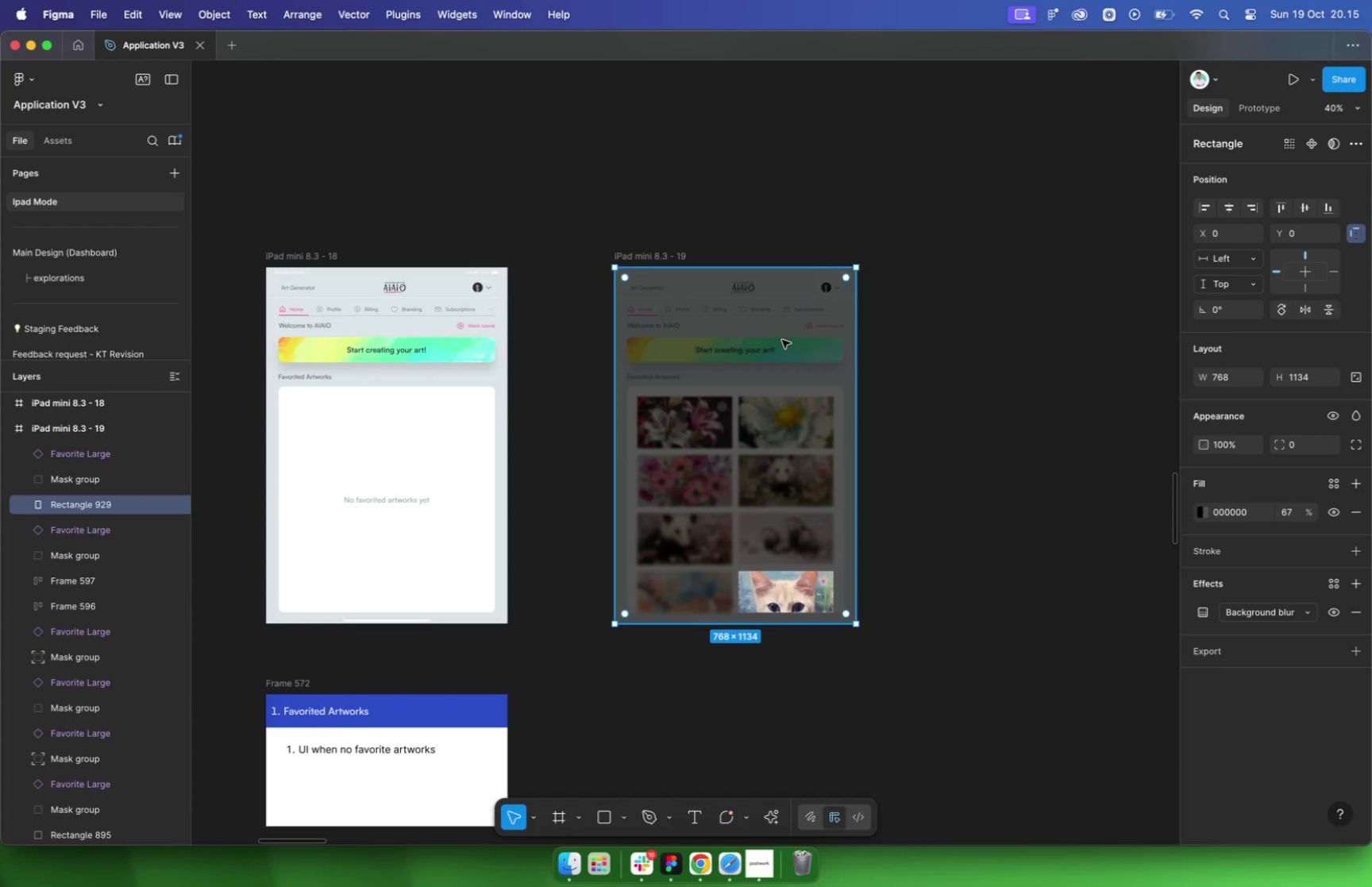 
key(Meta+Z)
 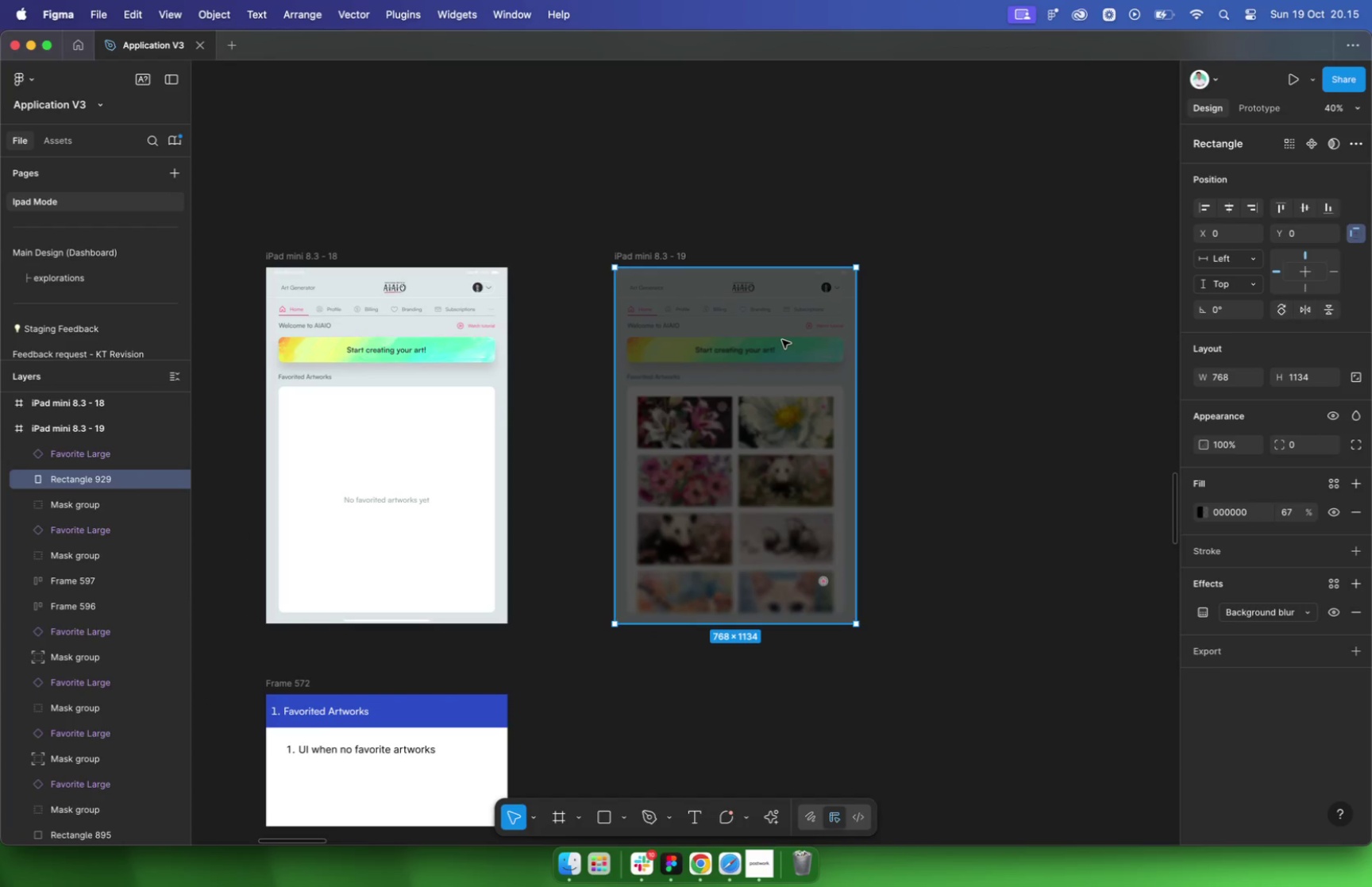 
key(Meta+Z)
 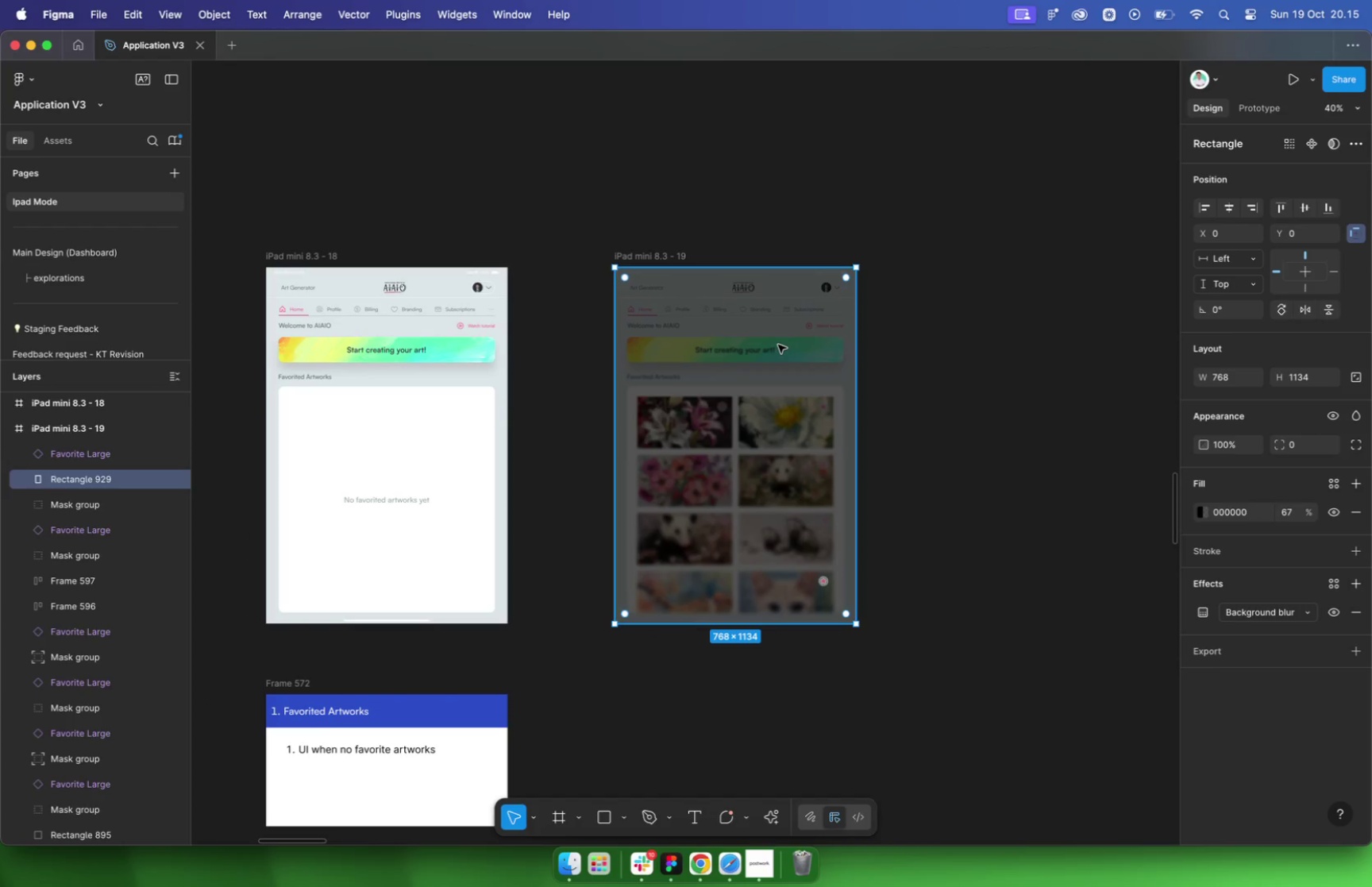 
left_click_drag(start_coordinate=[775, 349], to_coordinate=[784, 372])
 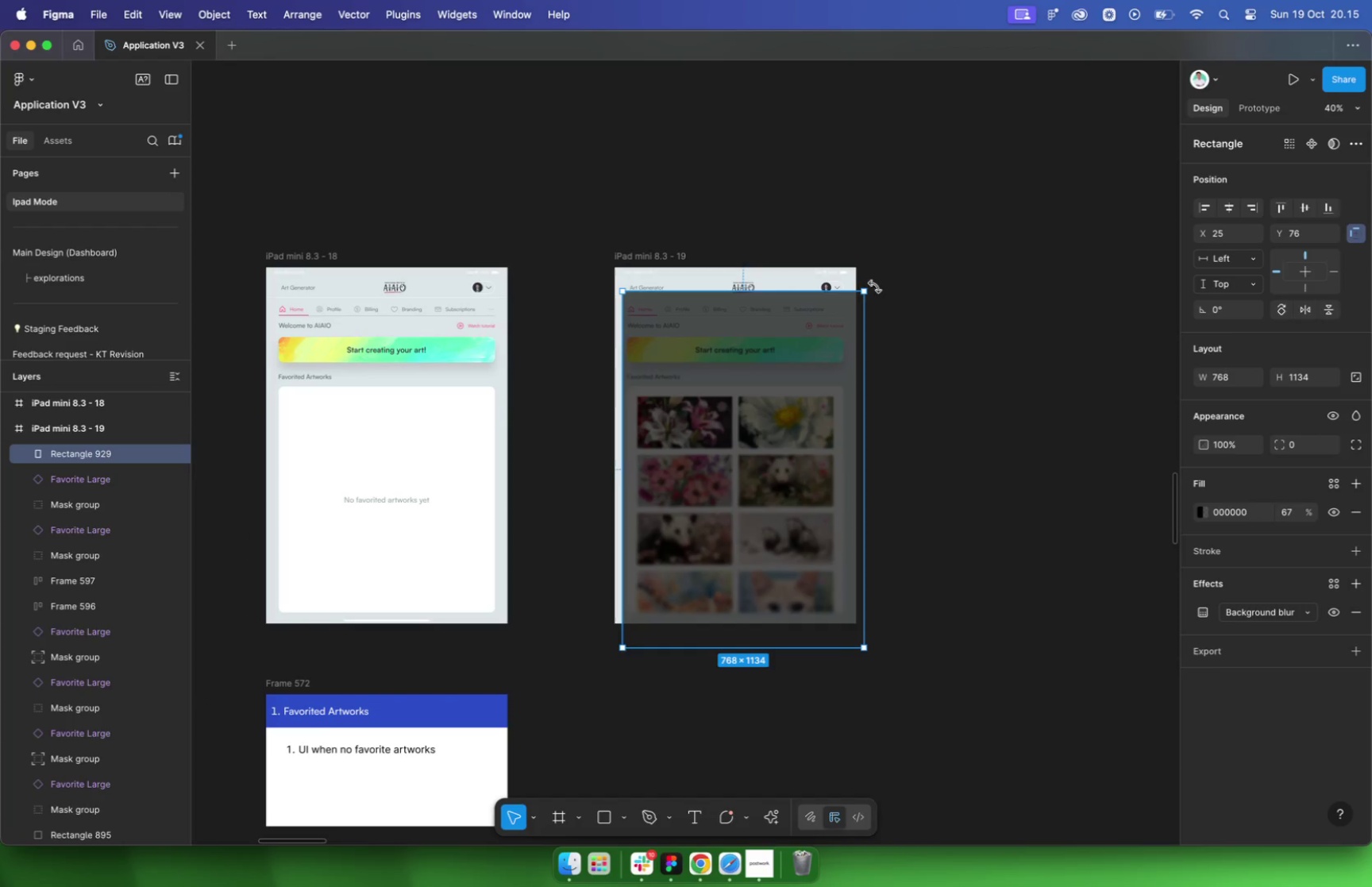 
left_click([819, 265])
 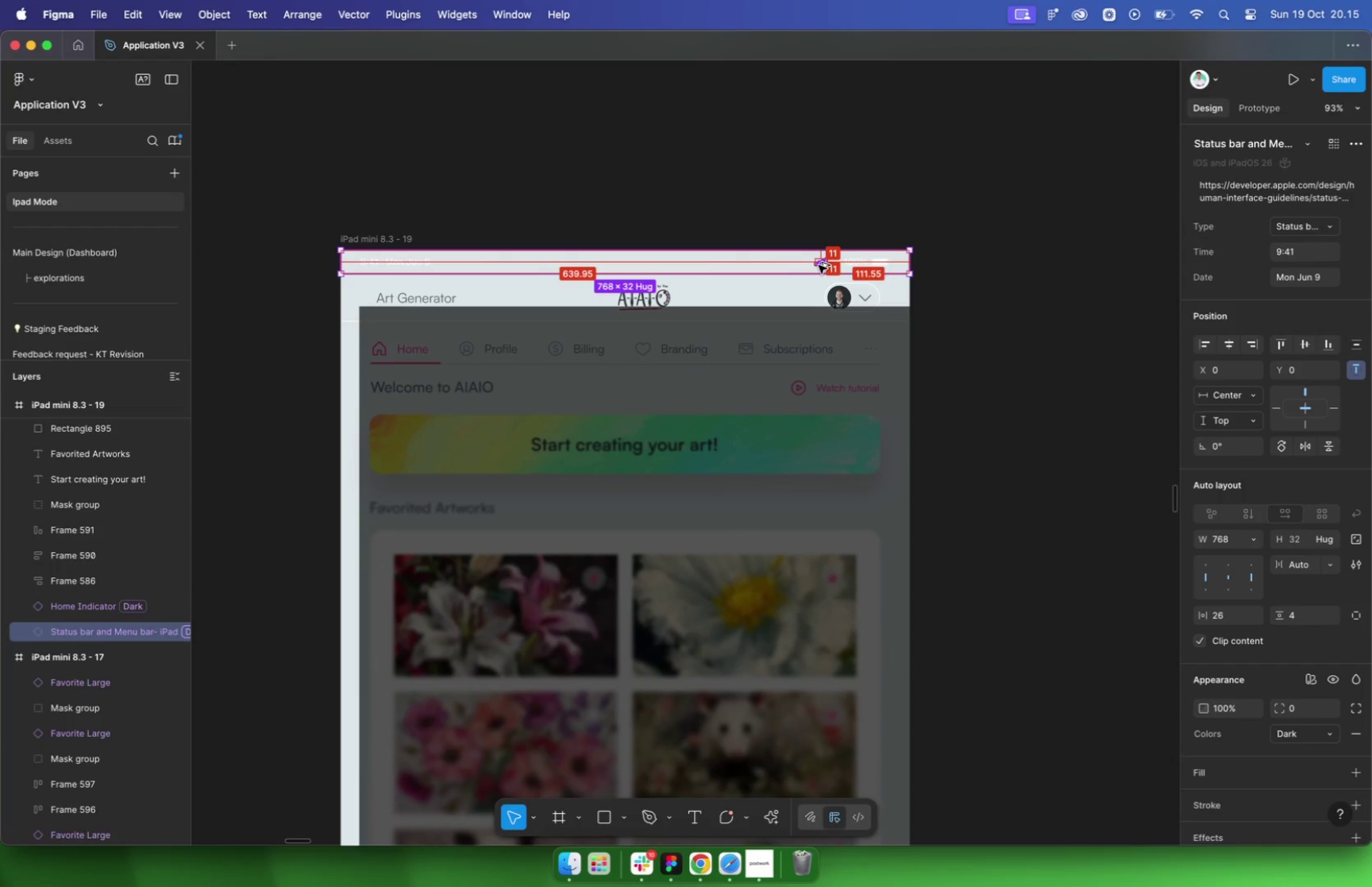 
key(Alt+Meta+BracketRight)
 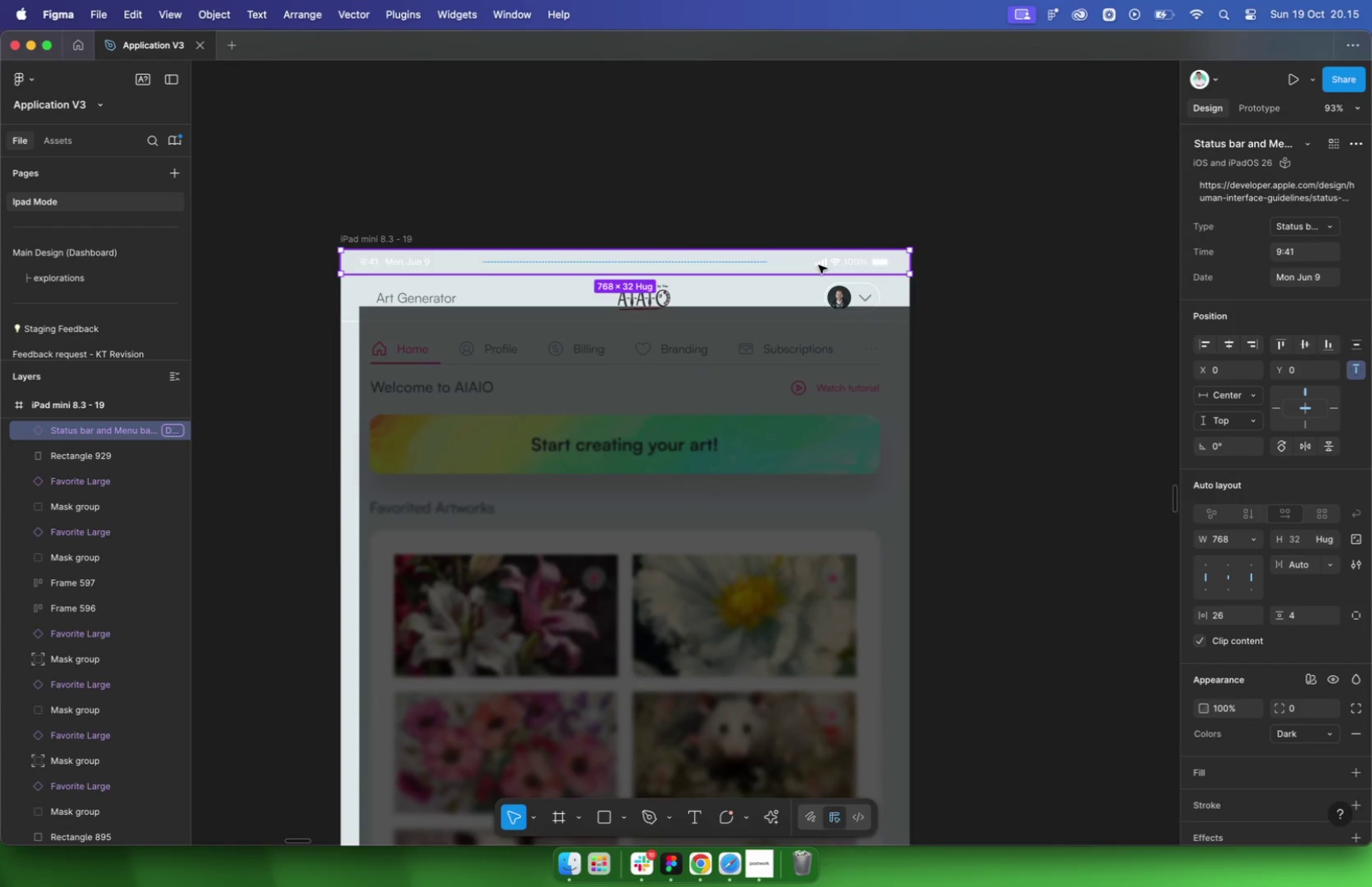 
scroll: coordinate [804, 275], scroll_direction: down, amount: 31.0
 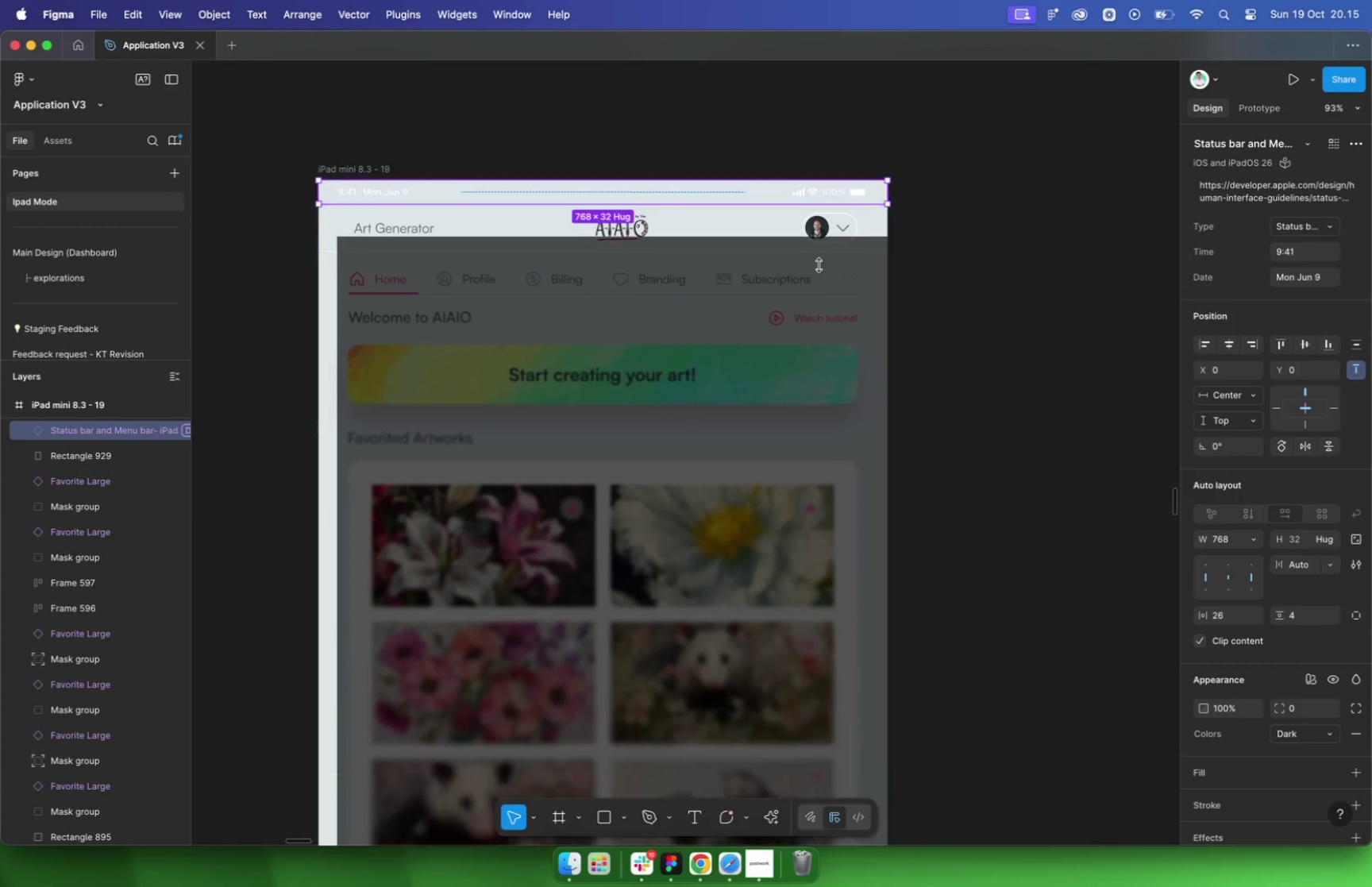 
left_click_drag(start_coordinate=[654, 391], to_coordinate=[639, 253])
 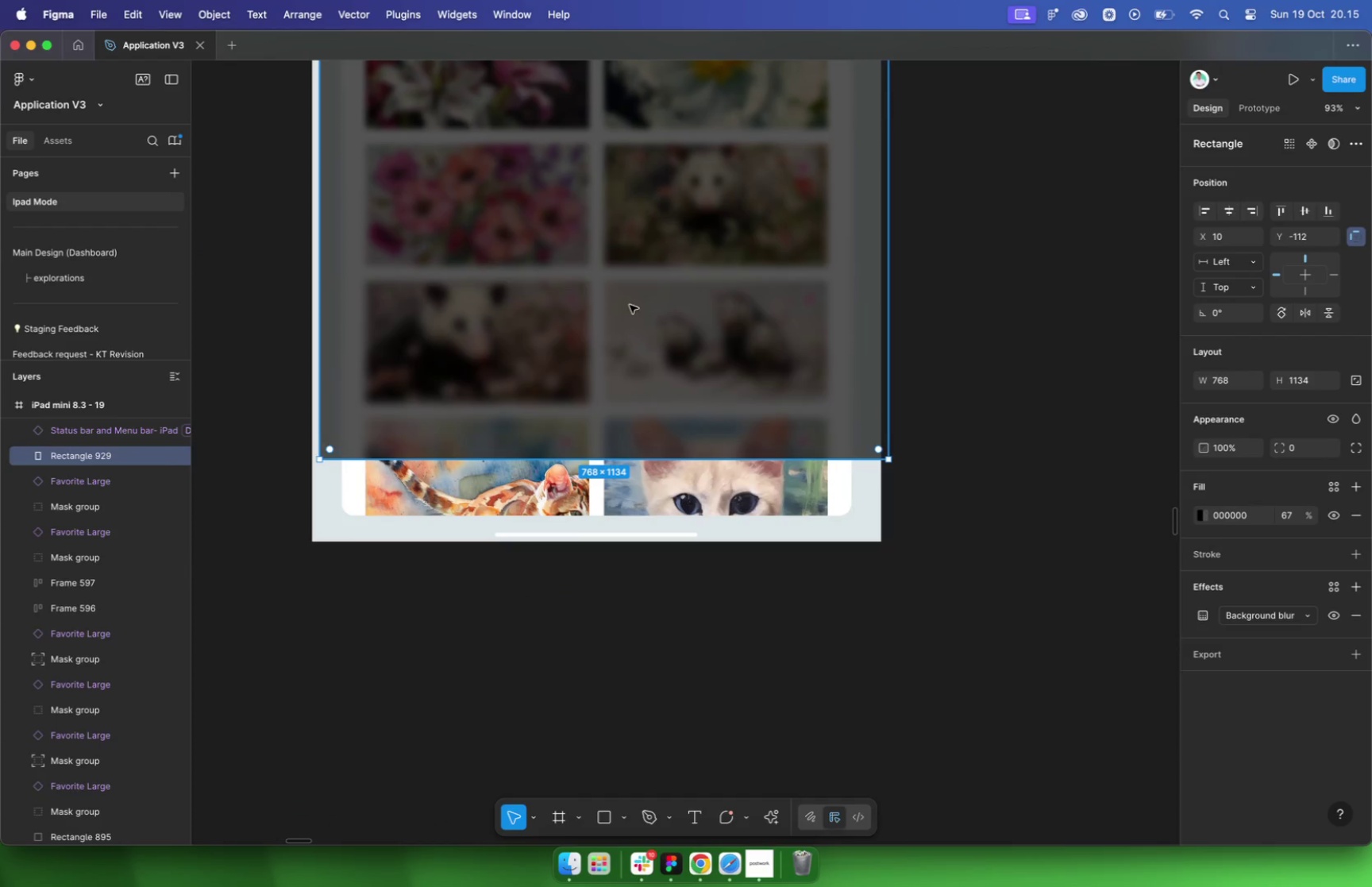 
left_click([592, 535])
 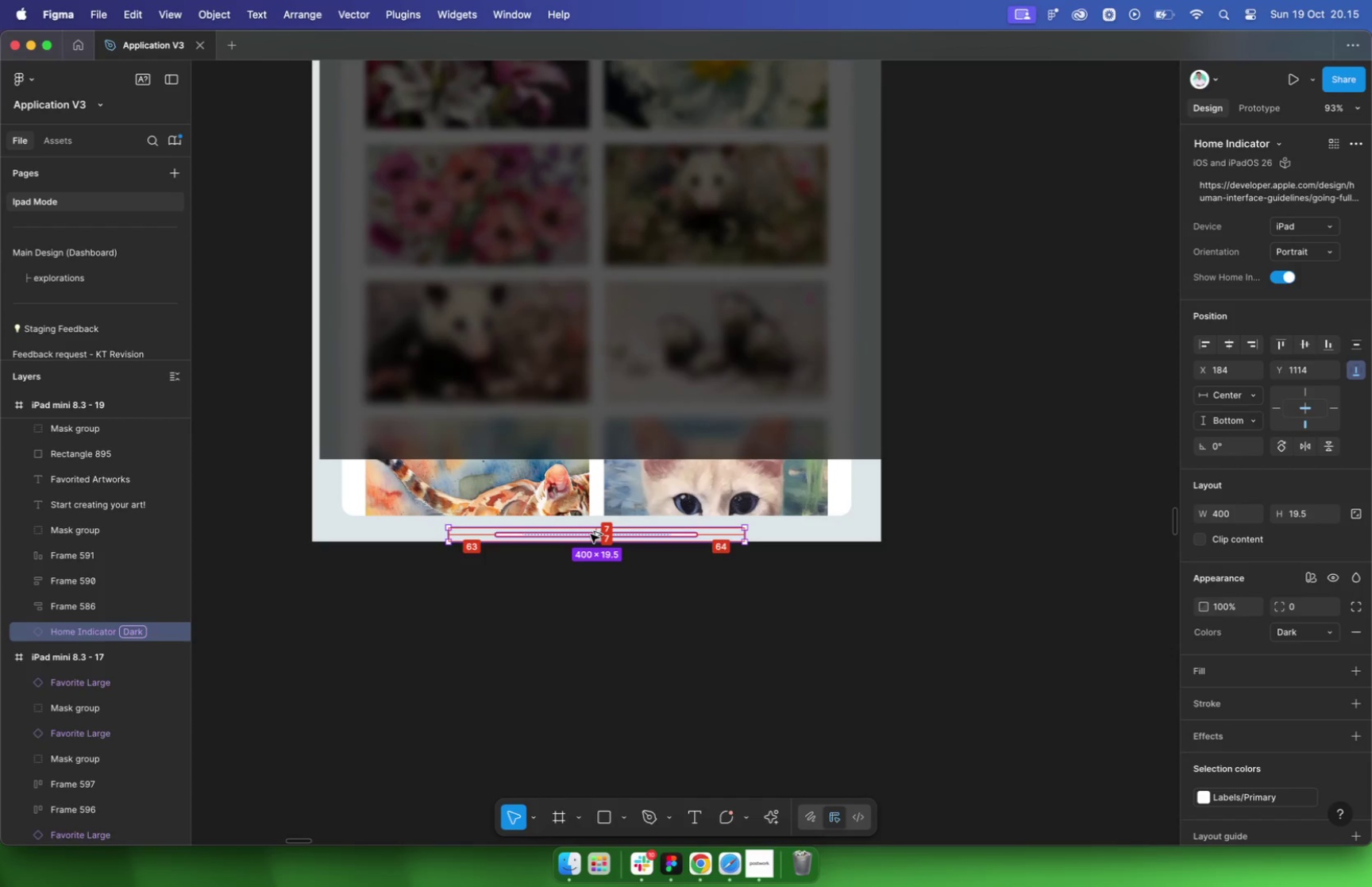 
key(Alt+Meta+BracketRight)
 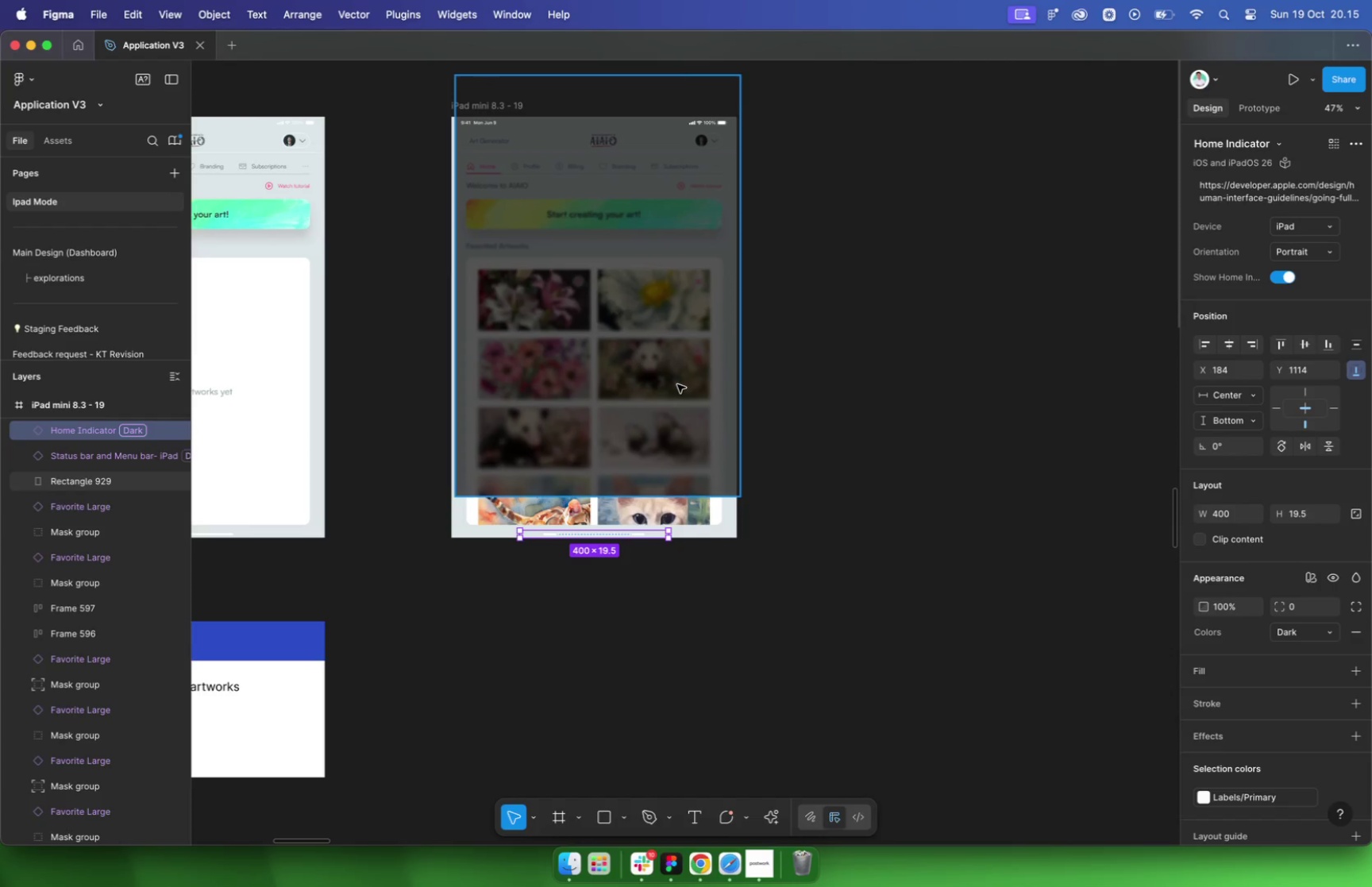 
left_click([677, 384])
 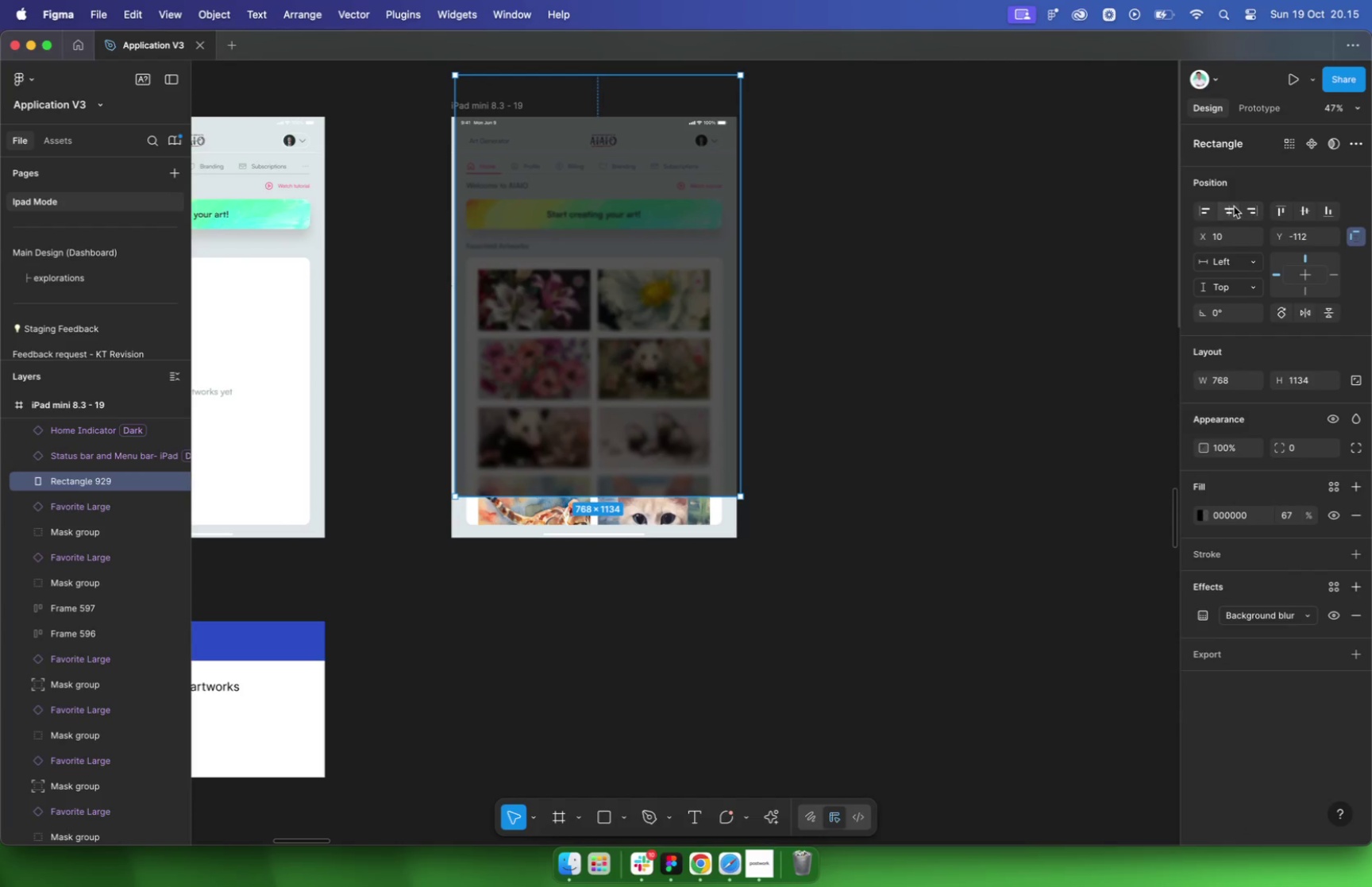 
left_click([1234, 206])
 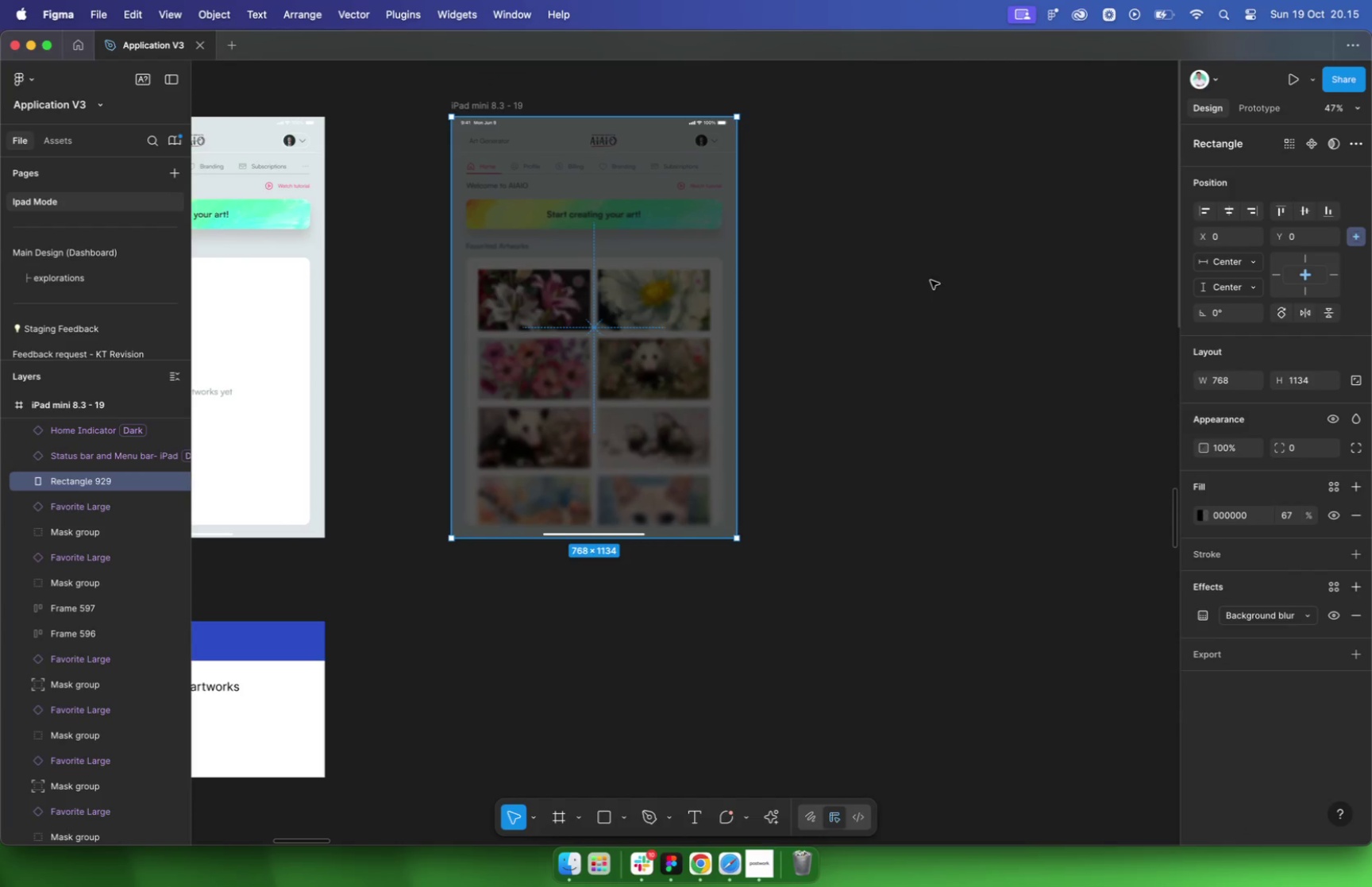 
left_click([931, 280])
 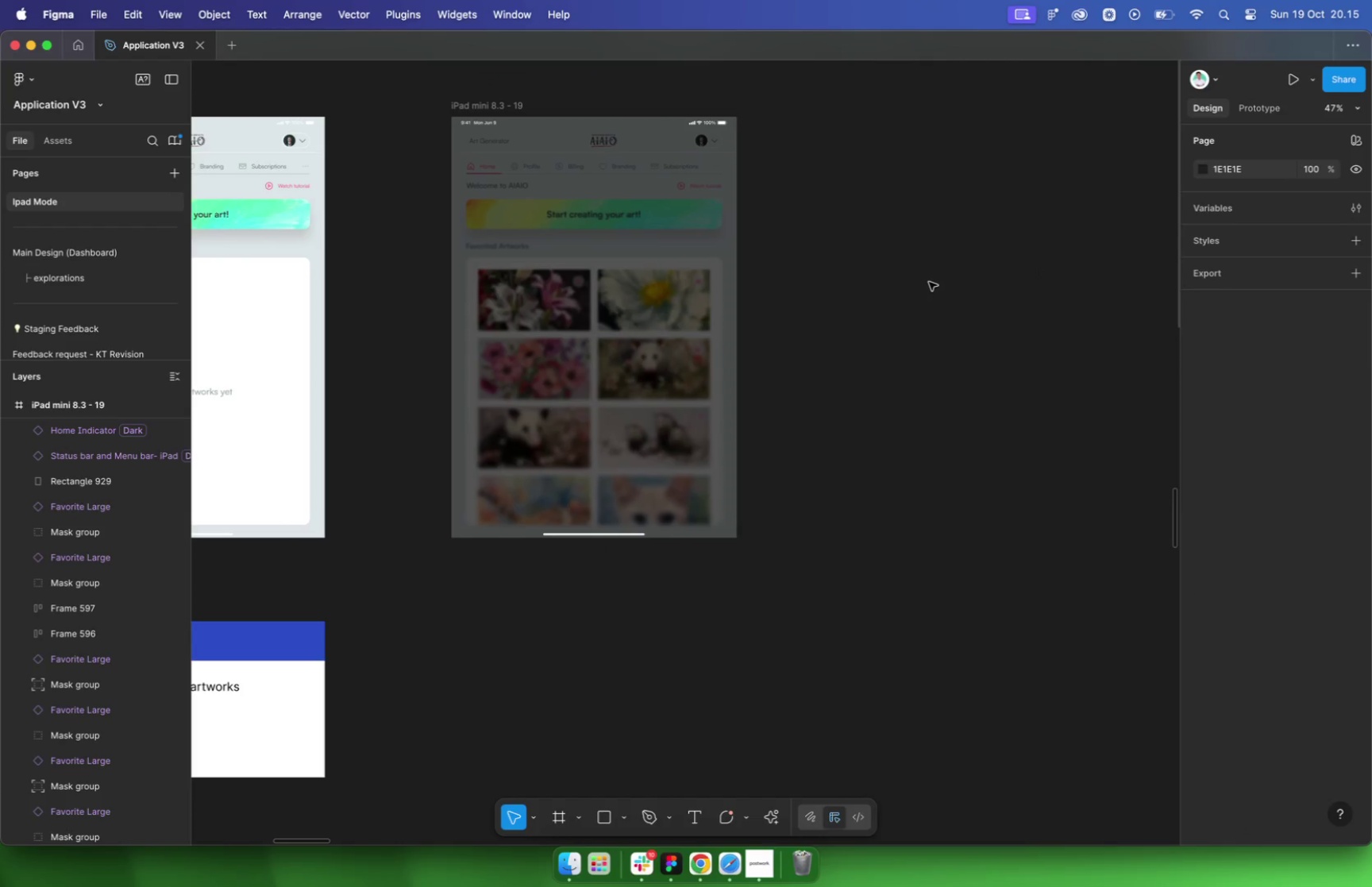 
scroll: coordinate [756, 348], scroll_direction: down, amount: 15.0
 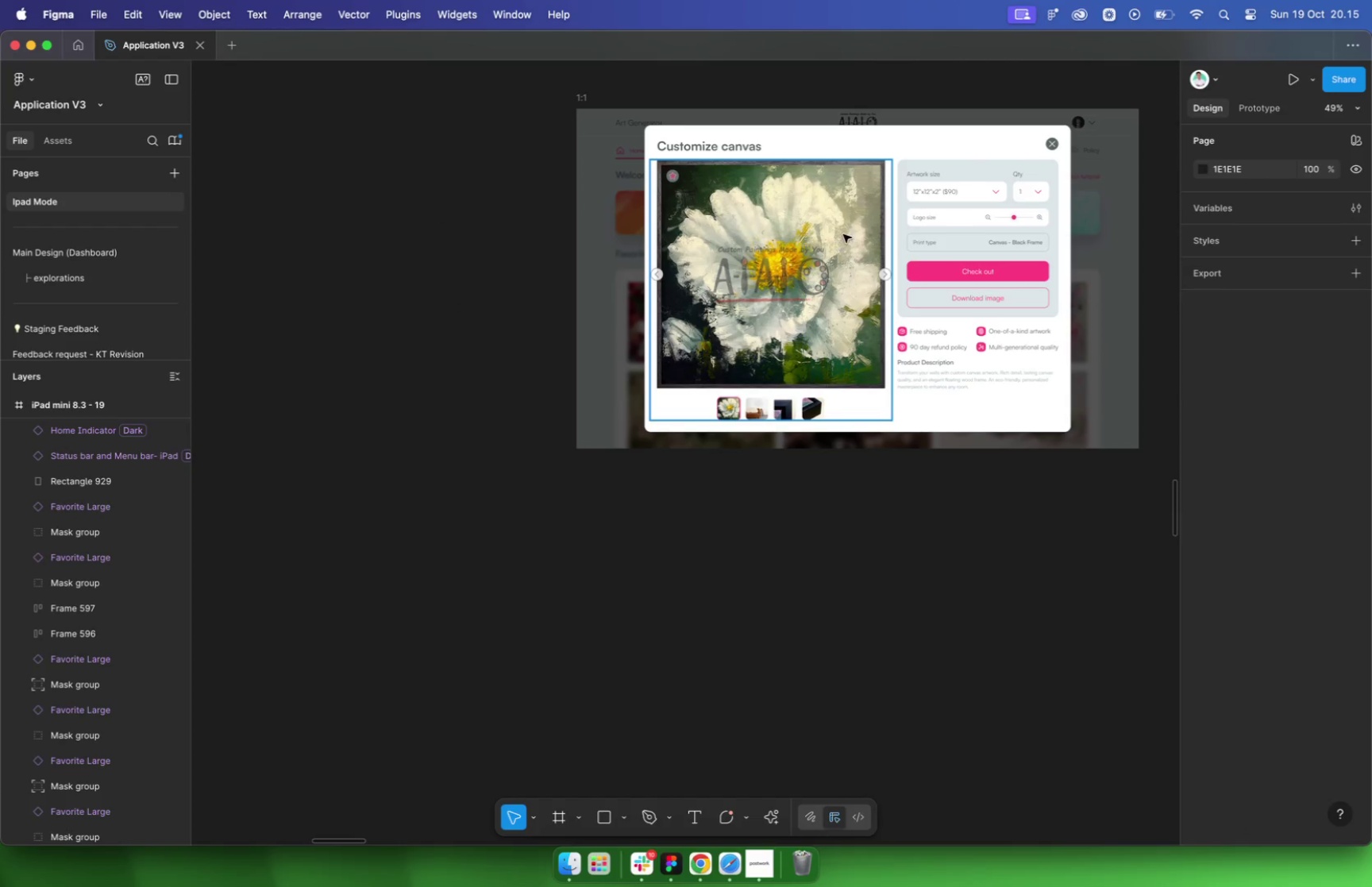 
scroll: coordinate [842, 236], scroll_direction: up, amount: 16.0
 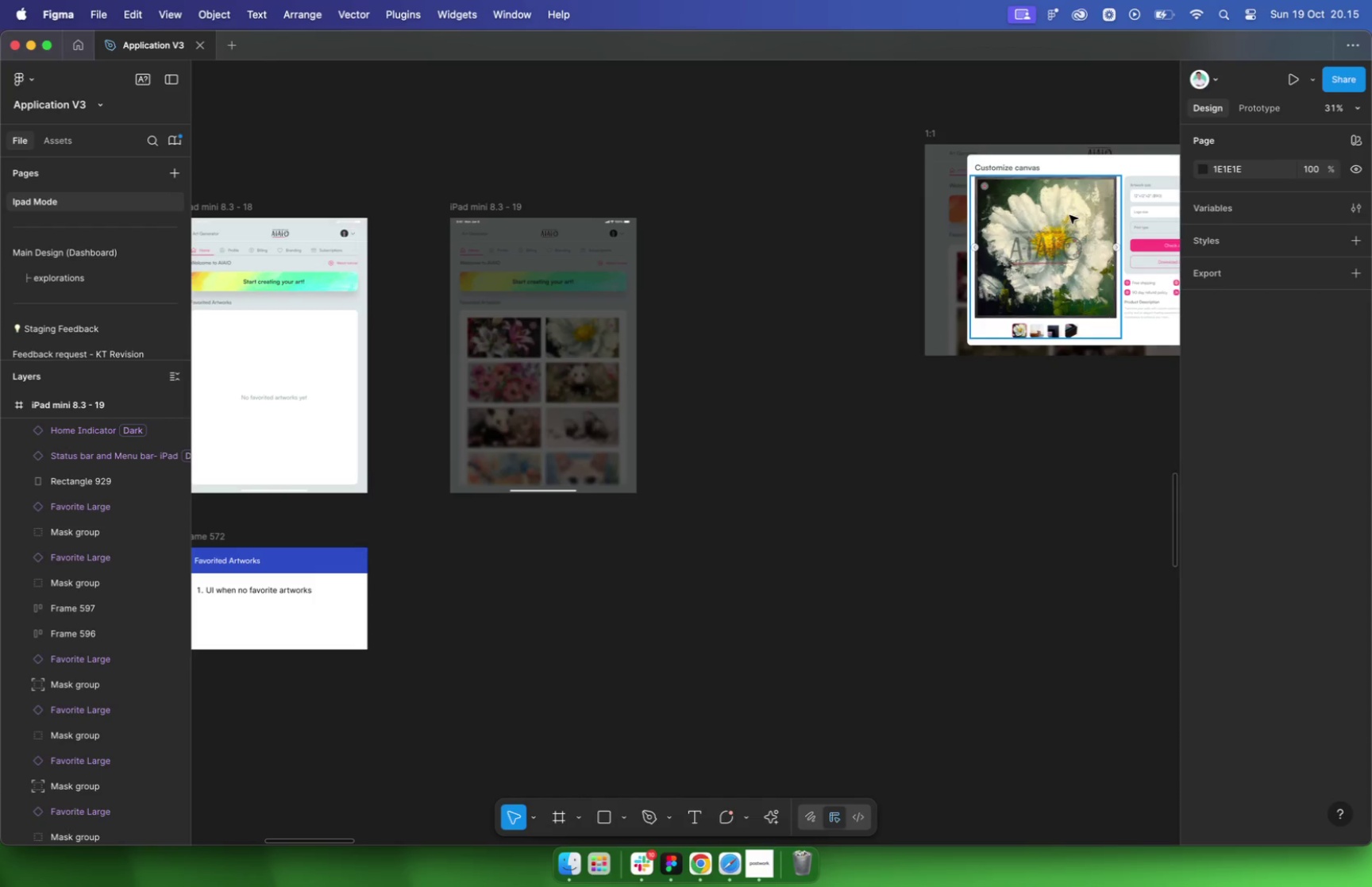 
scroll: coordinate [1069, 215], scroll_direction: down, amount: 5.0
 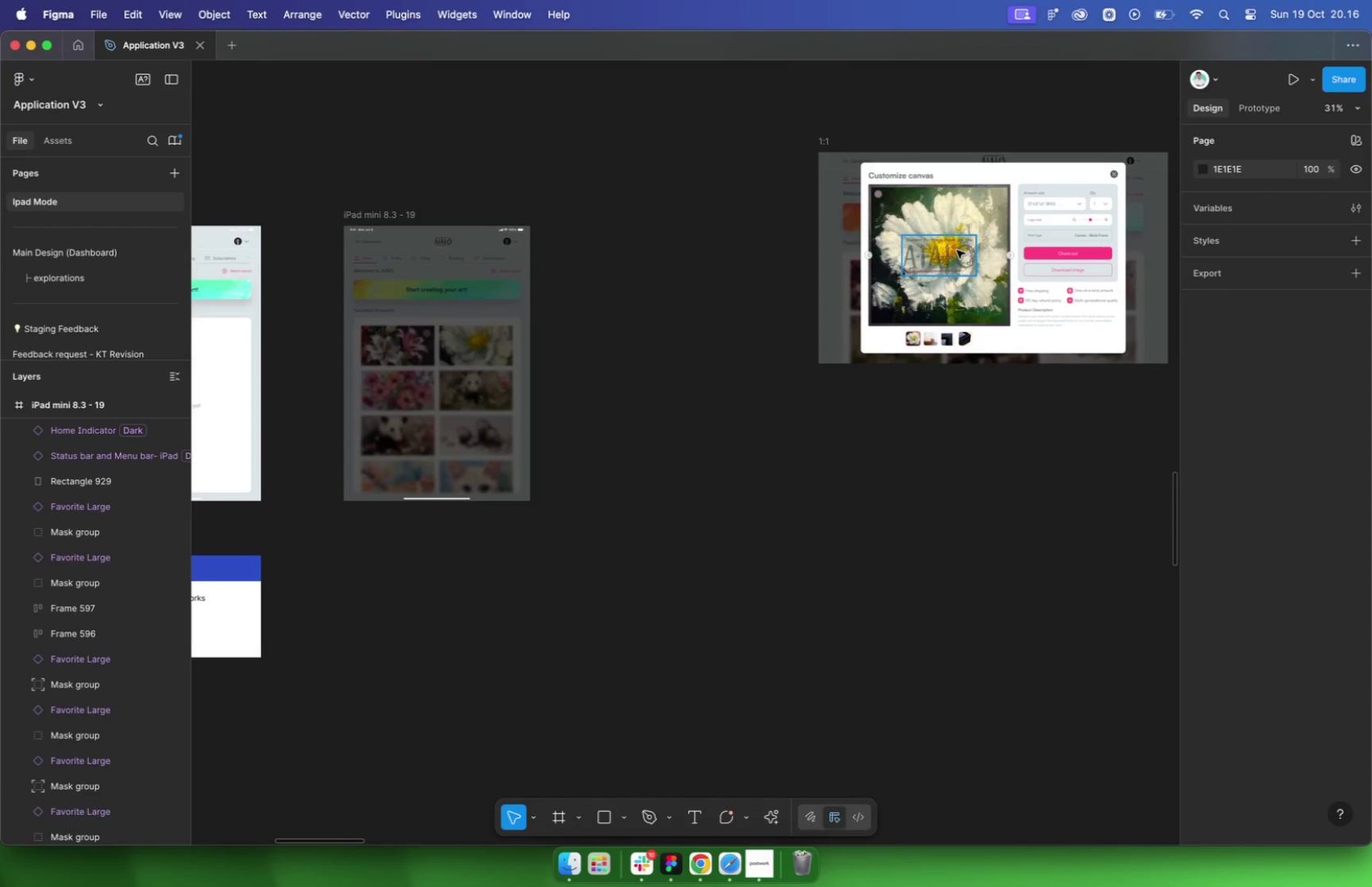 
wait(5.15)
 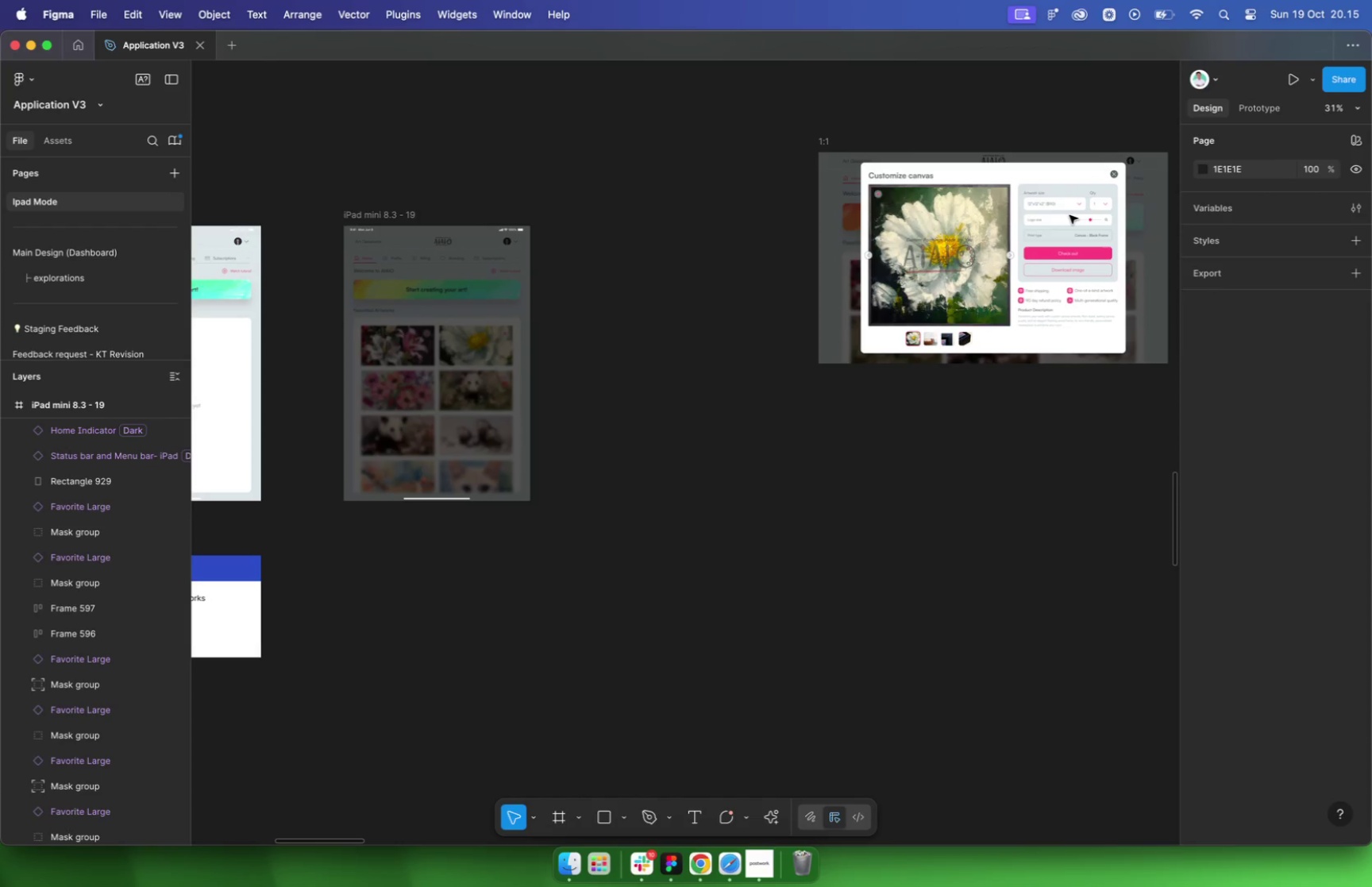 
left_click_drag(start_coordinate=[937, 236], to_coordinate=[980, 228])
 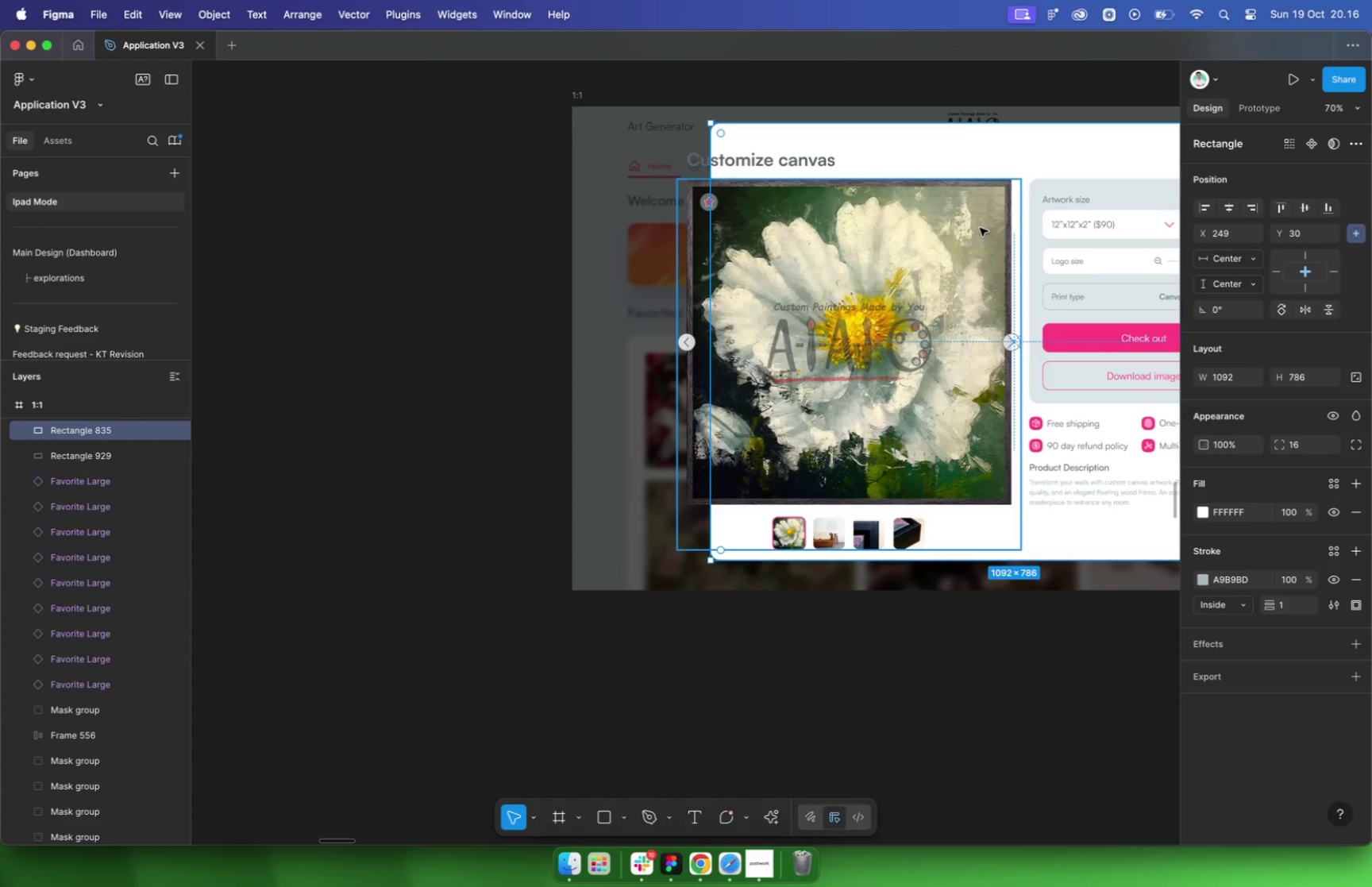 
key(Meta+CommandLeft)
 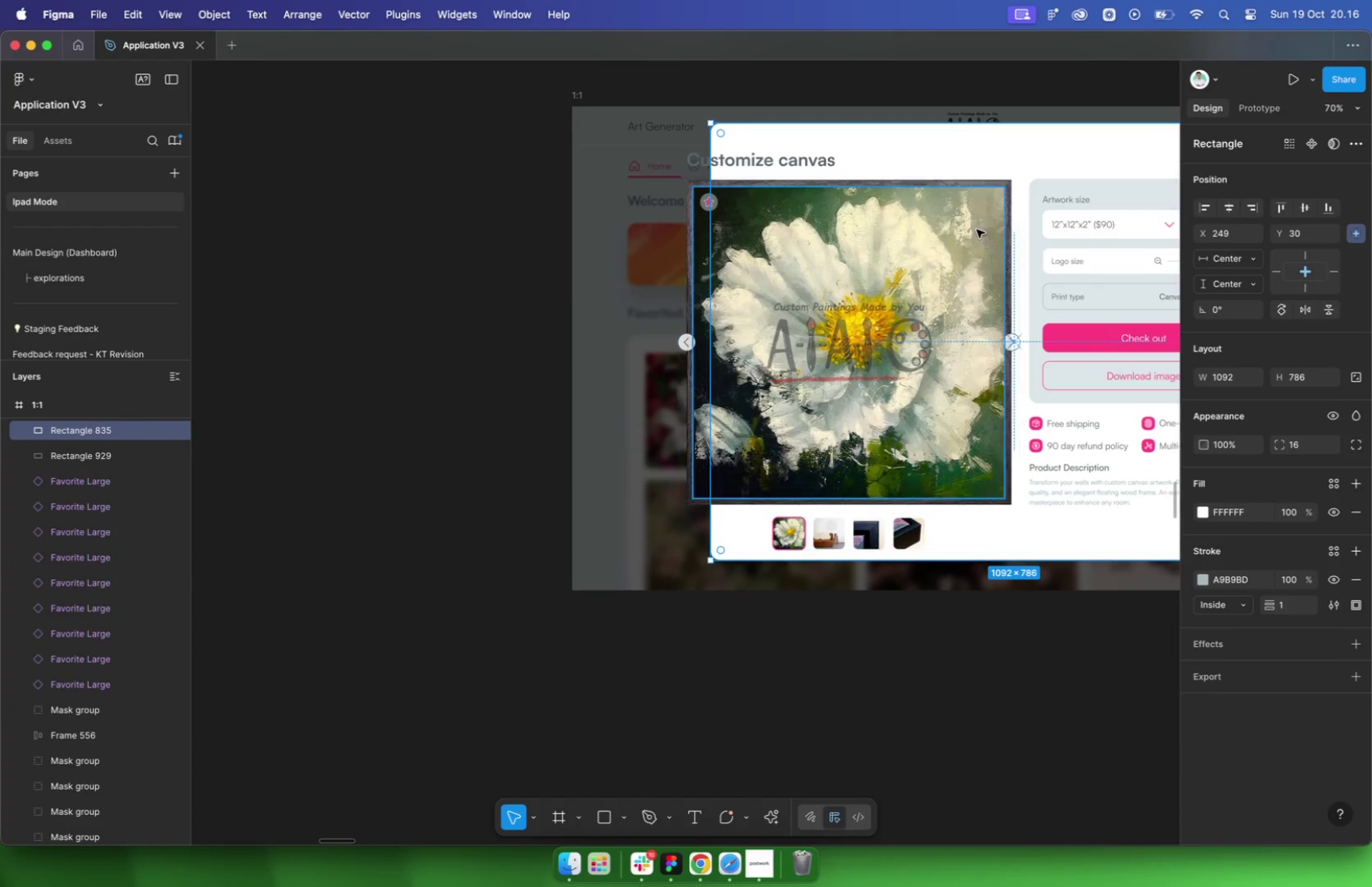 
key(Meta+Z)
 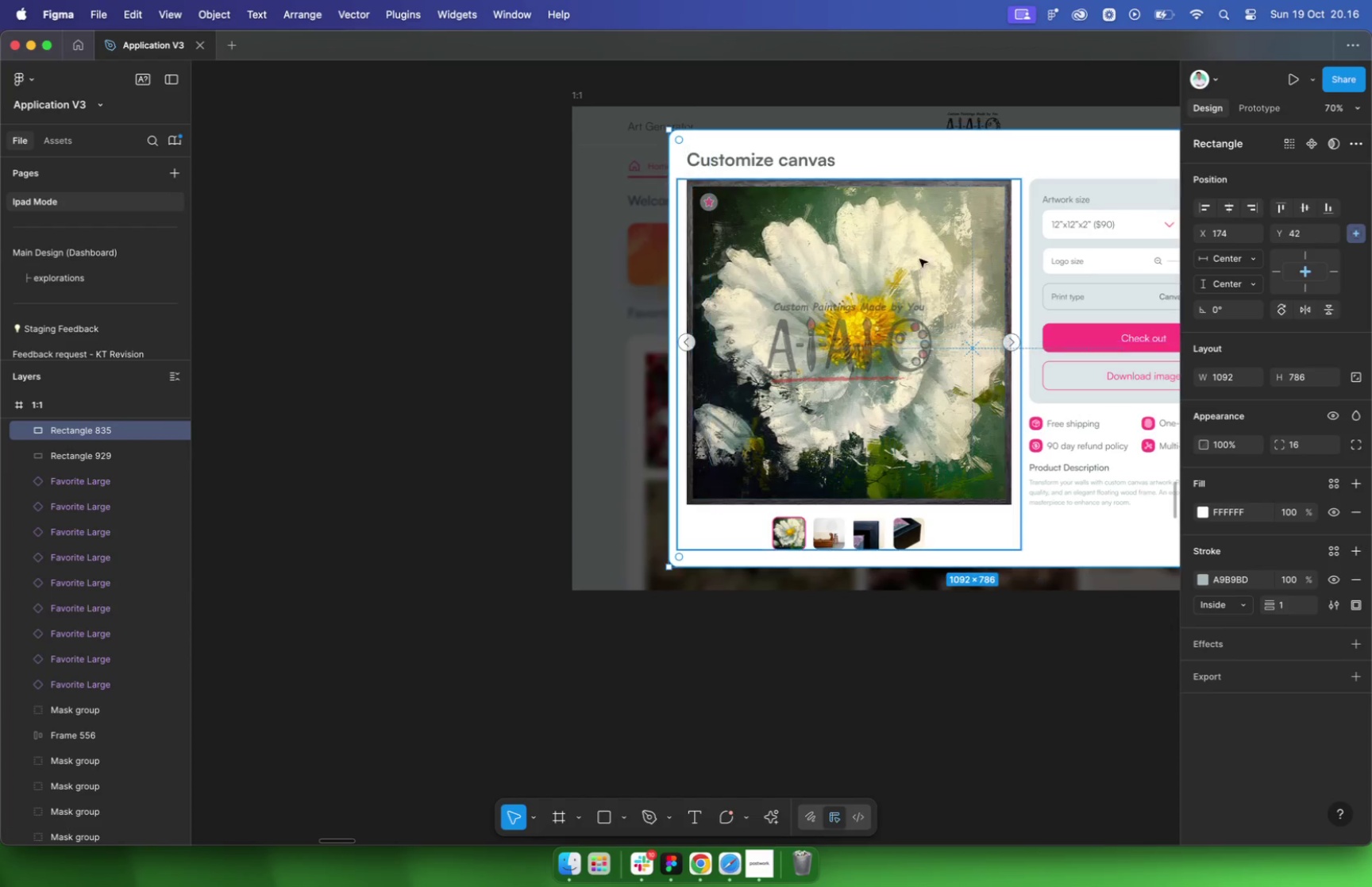 
left_click([883, 275])
 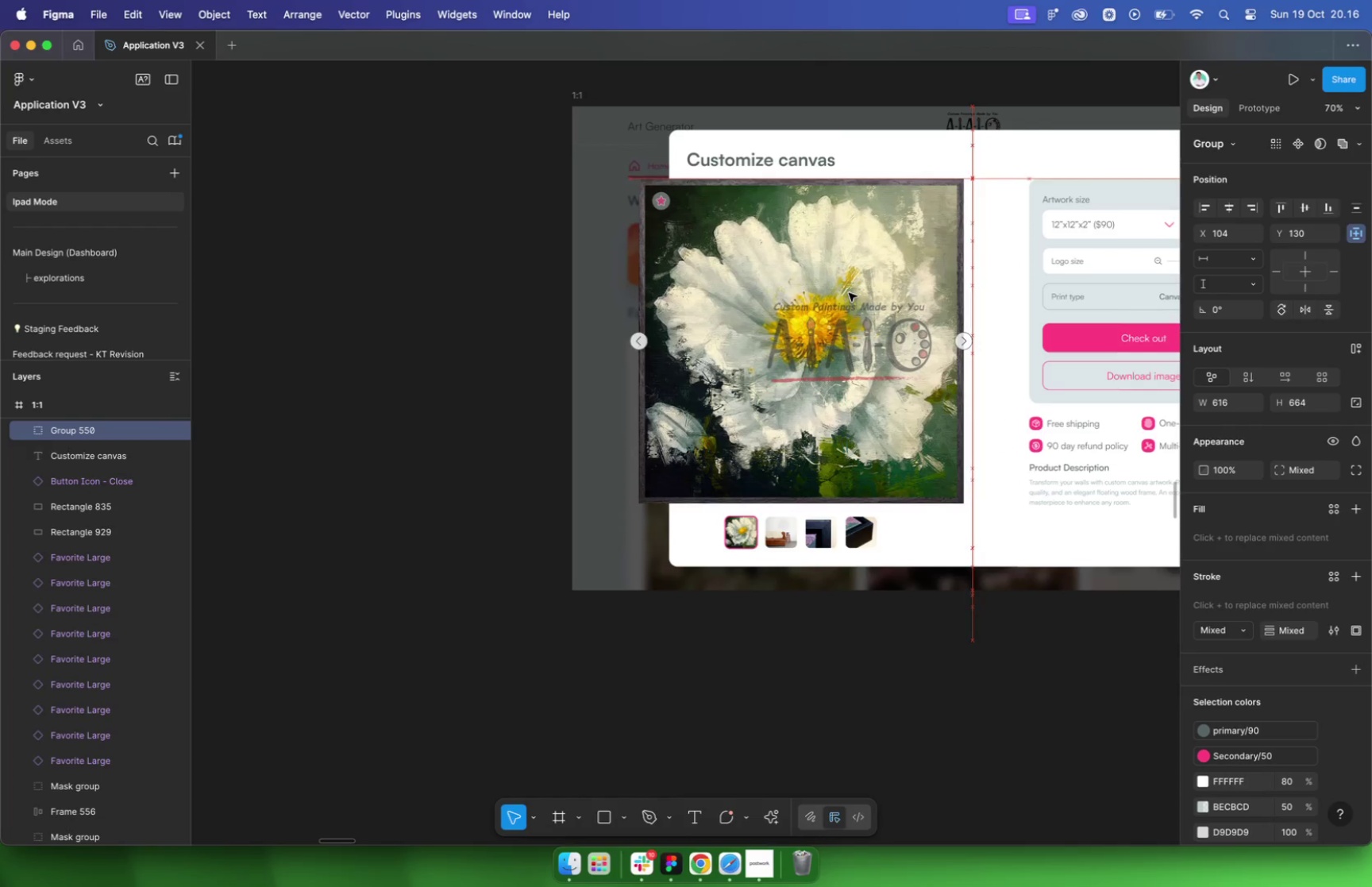 
left_click_drag(start_coordinate=[896, 295], to_coordinate=[849, 293])
 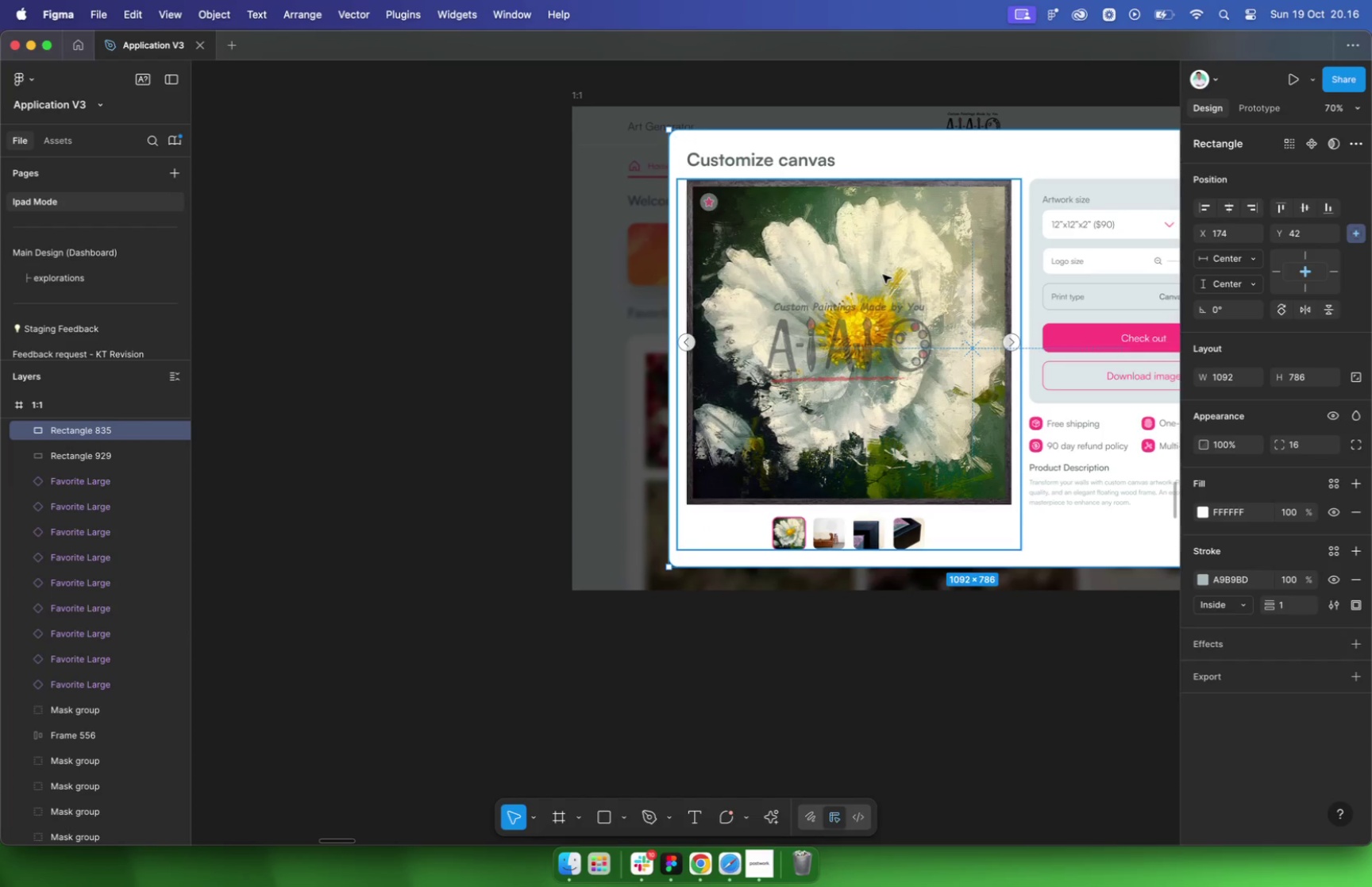 
key(Meta+CommandLeft)
 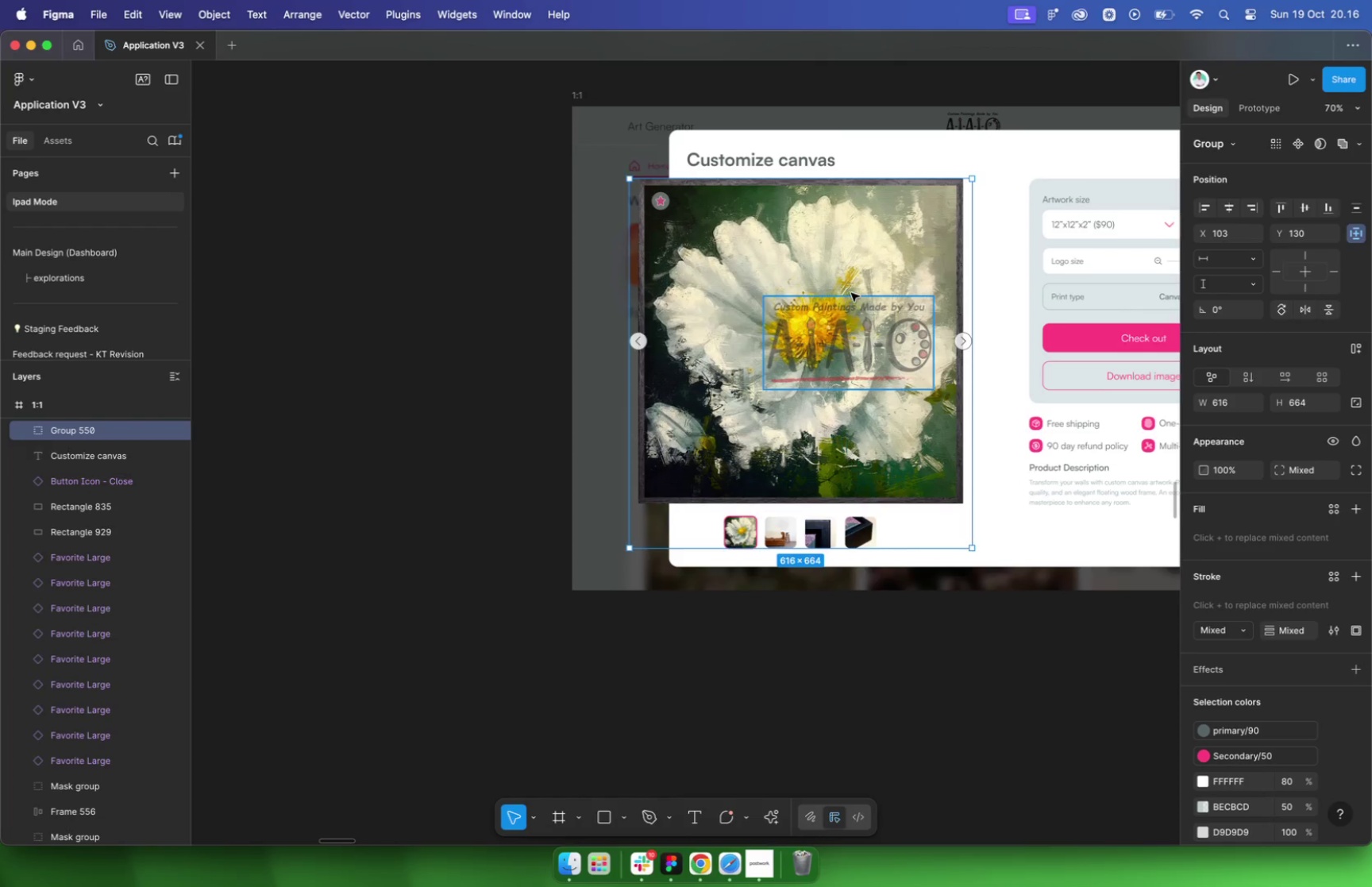 
key(Meta+Z)
 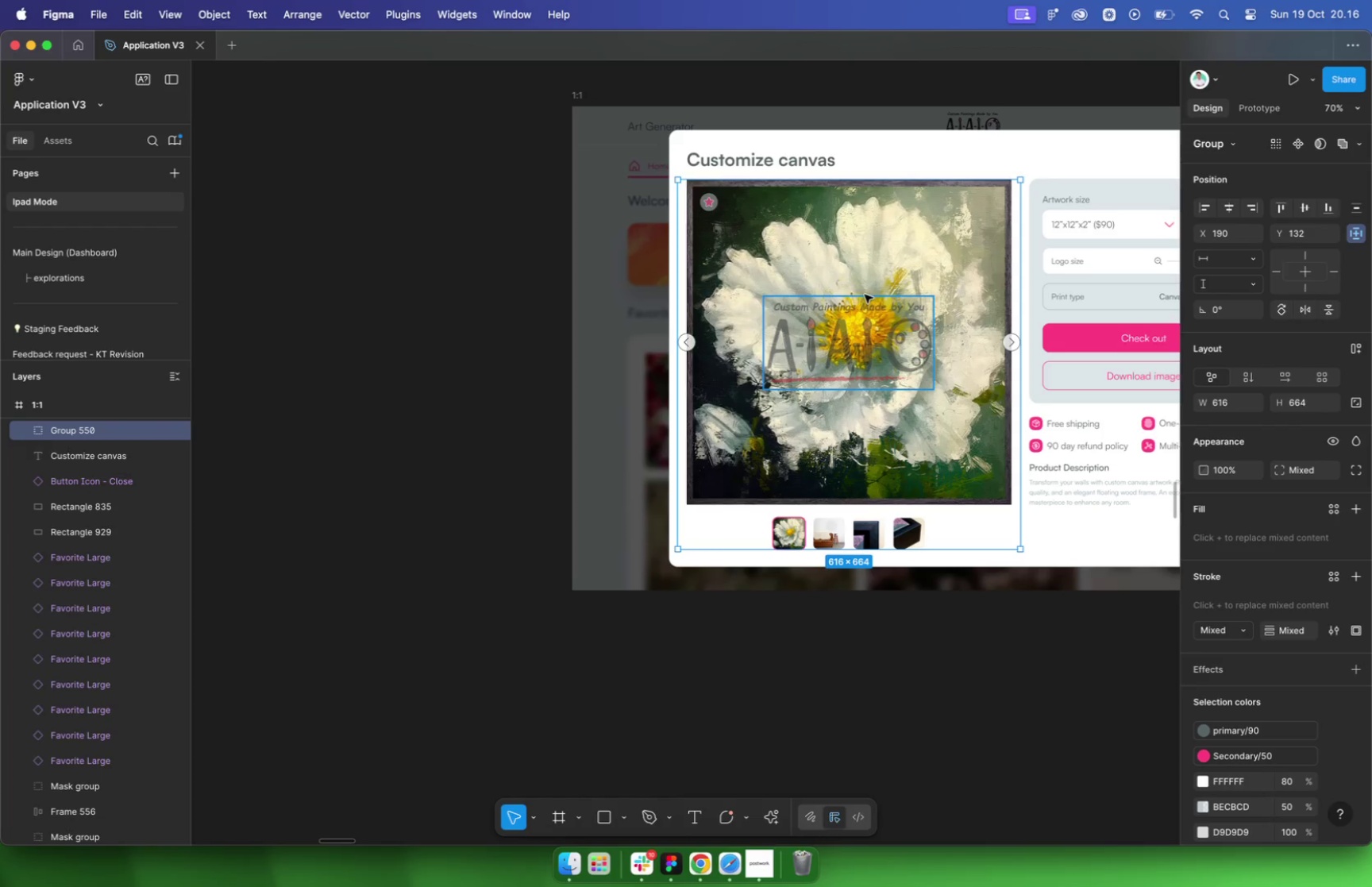 
key(Meta+C)
 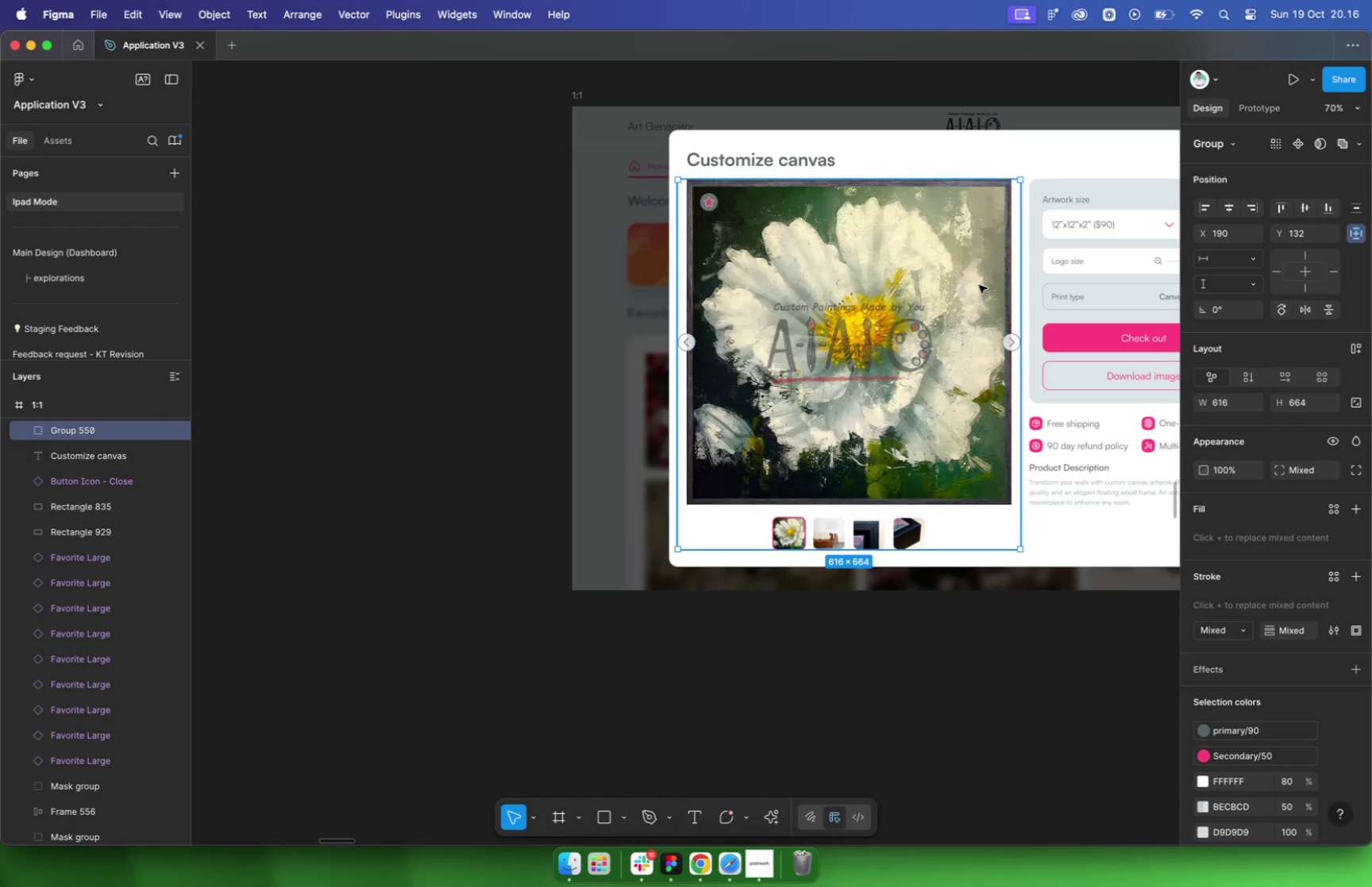 
scroll: coordinate [800, 302], scroll_direction: up, amount: 14.0
 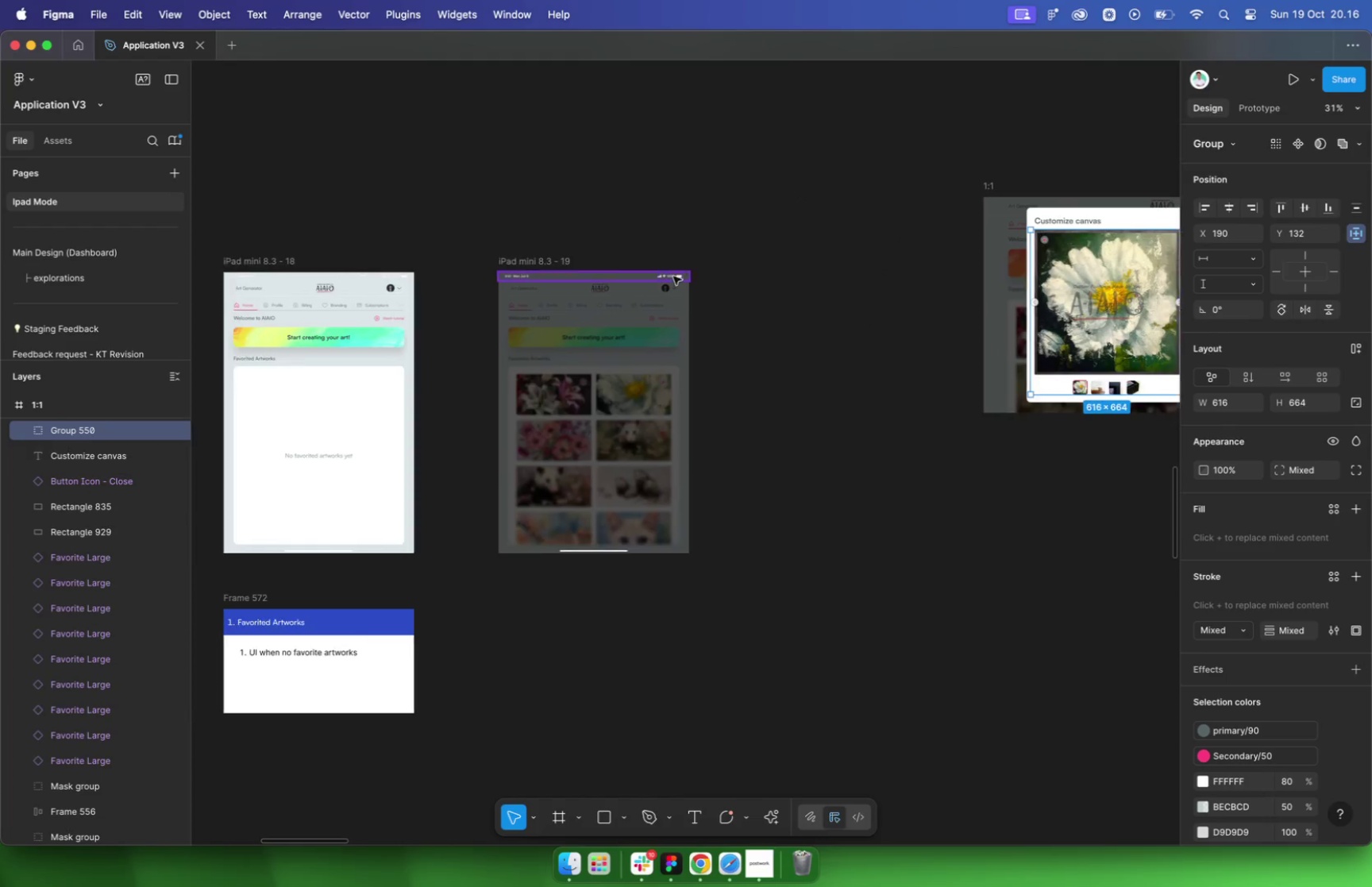 
left_click([531, 260])
 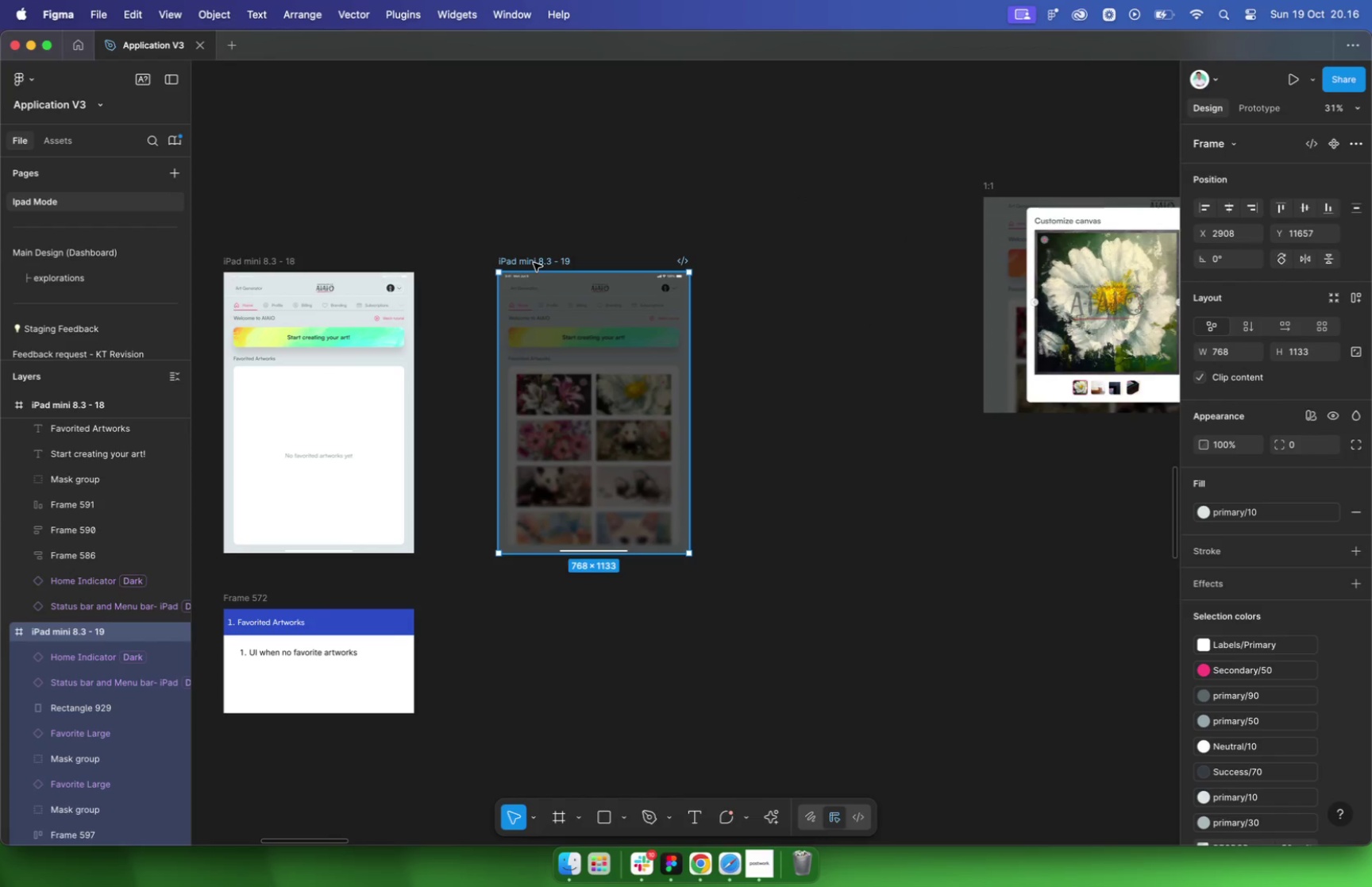 
key(Meta+V)
 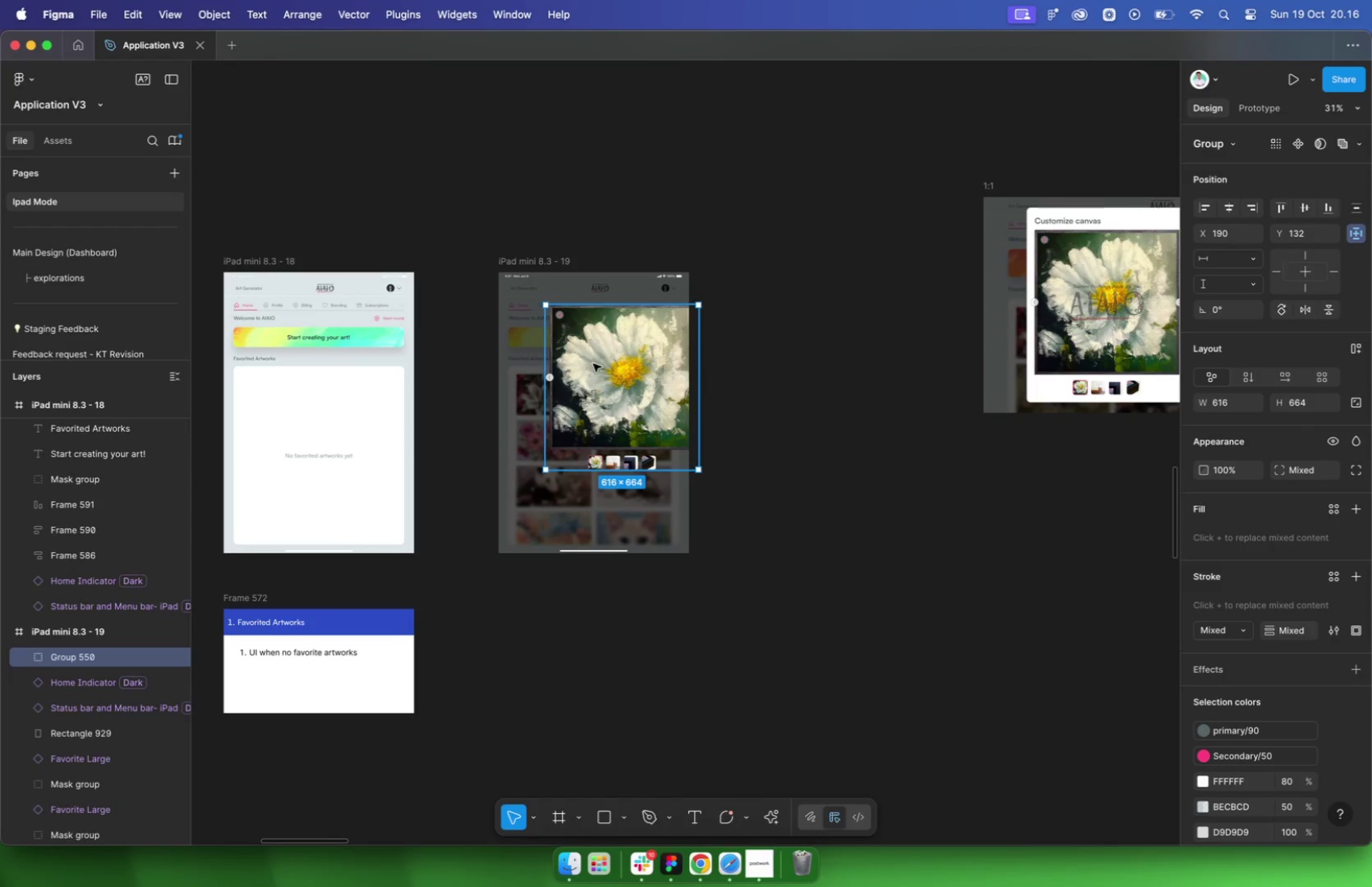 
left_click_drag(start_coordinate=[639, 356], to_coordinate=[578, 345])
 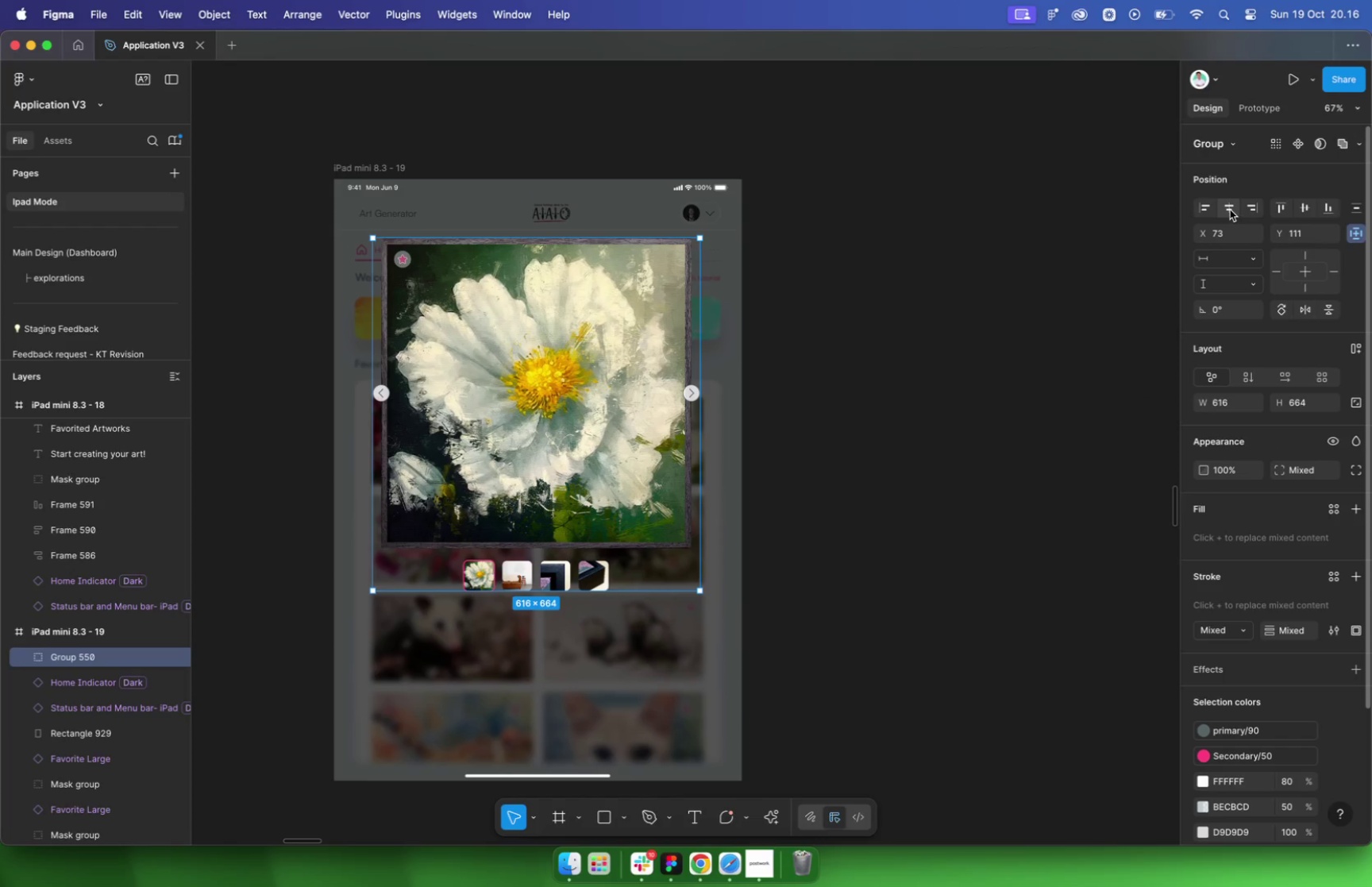 
scroll: coordinate [781, 377], scroll_direction: down, amount: 18.0
 